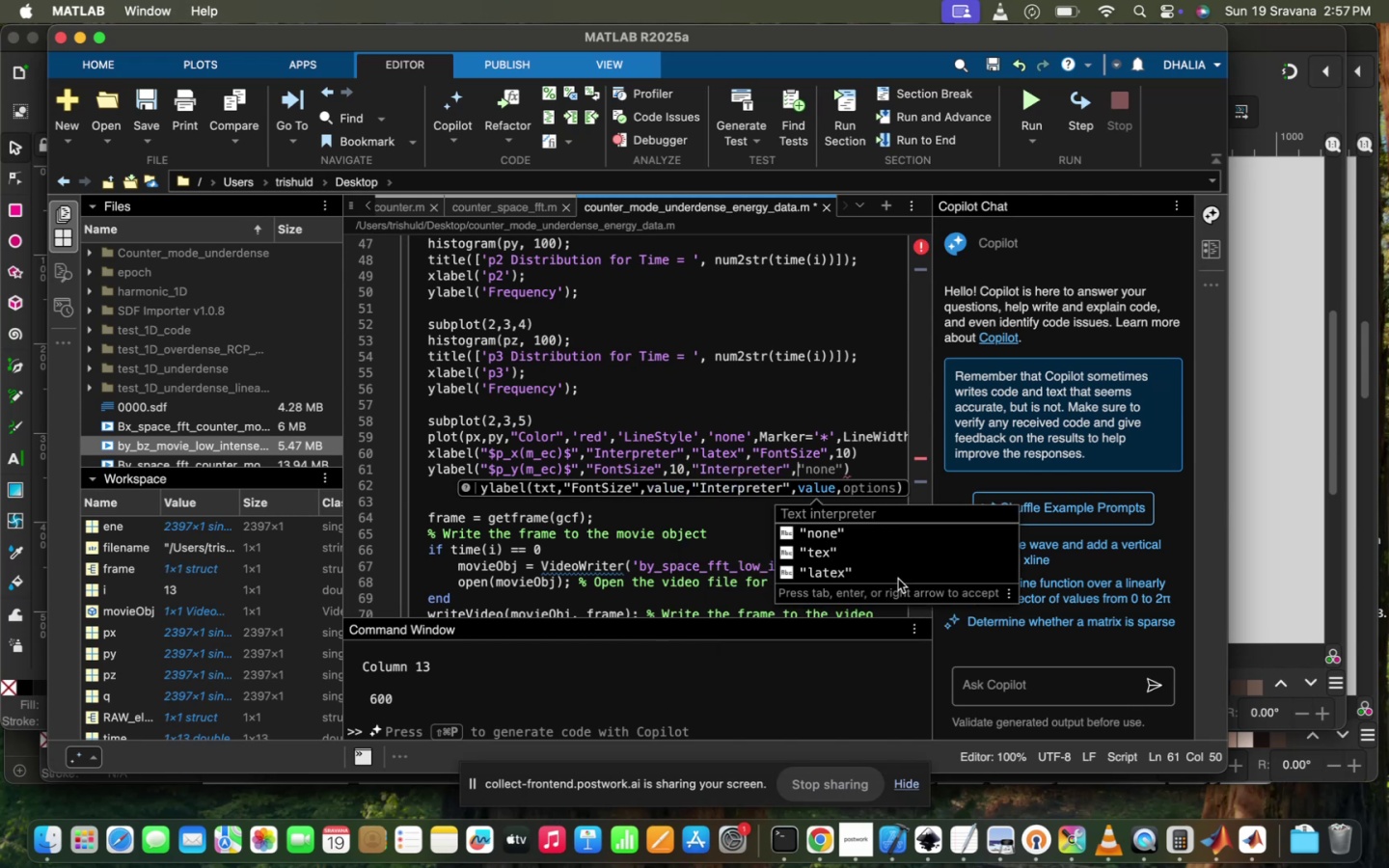 
left_click([894, 579])
 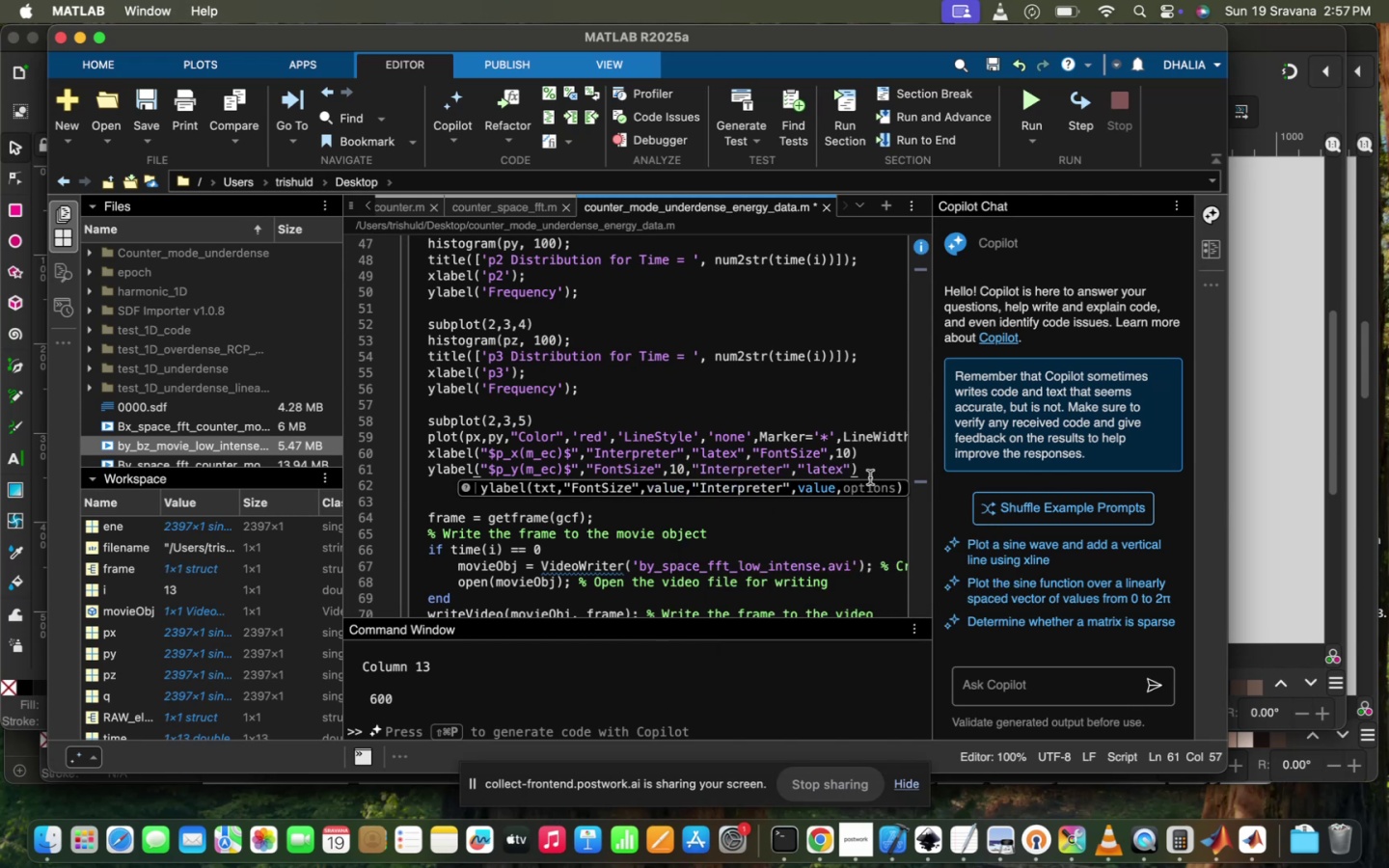 
left_click([881, 477])
 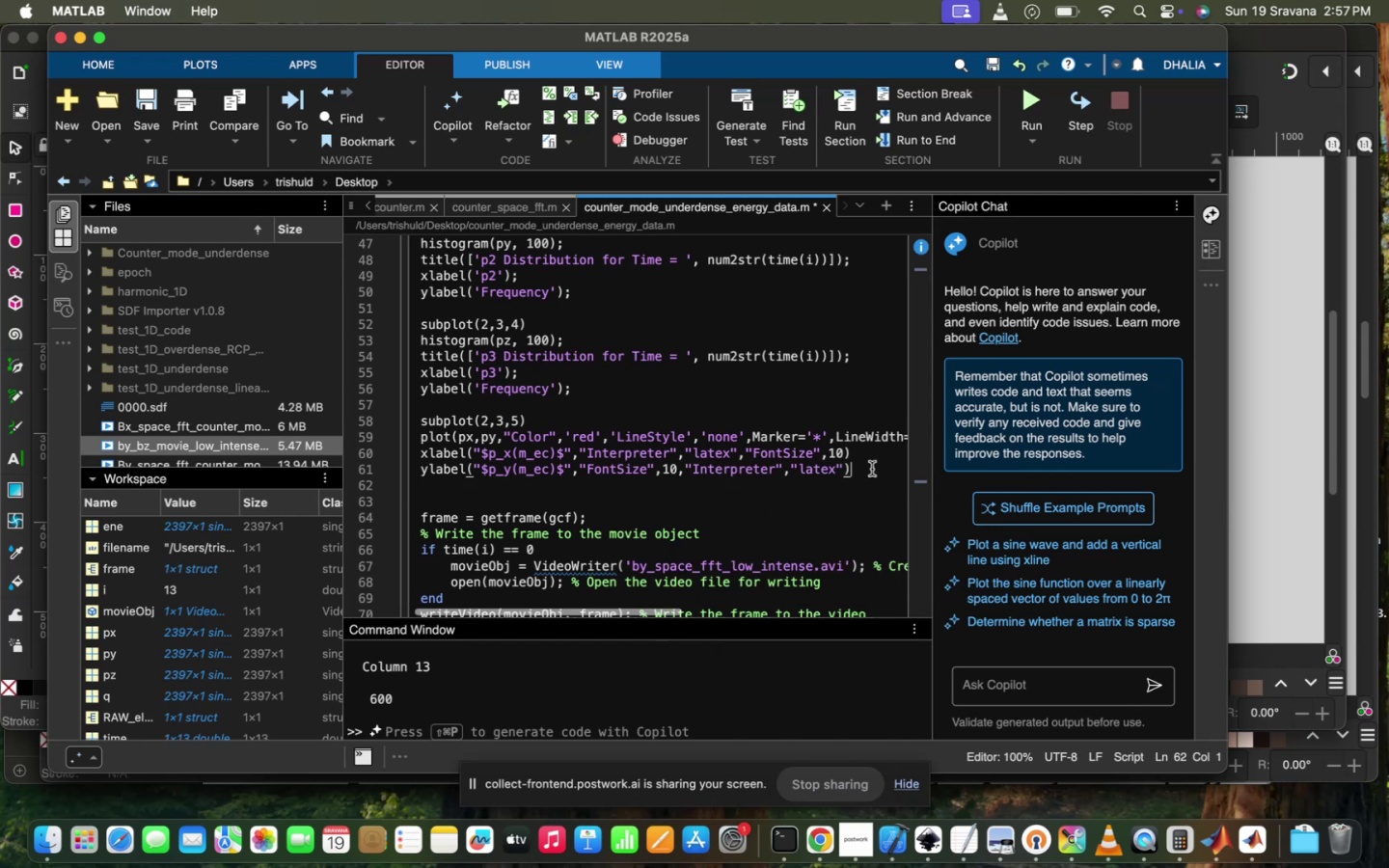 
left_click([872, 469])
 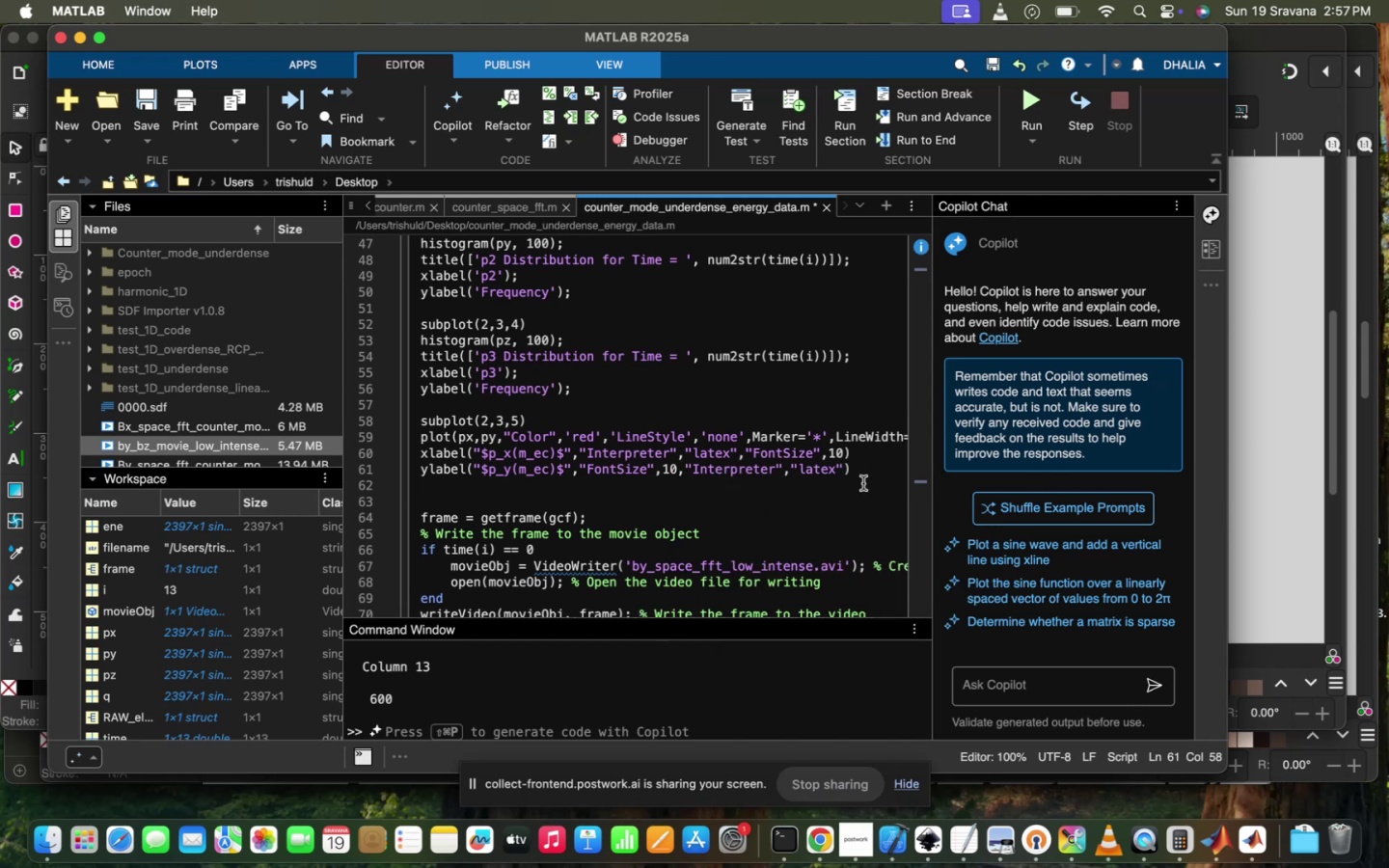 
scroll: coordinate [863, 483], scroll_direction: up, amount: 5.0
 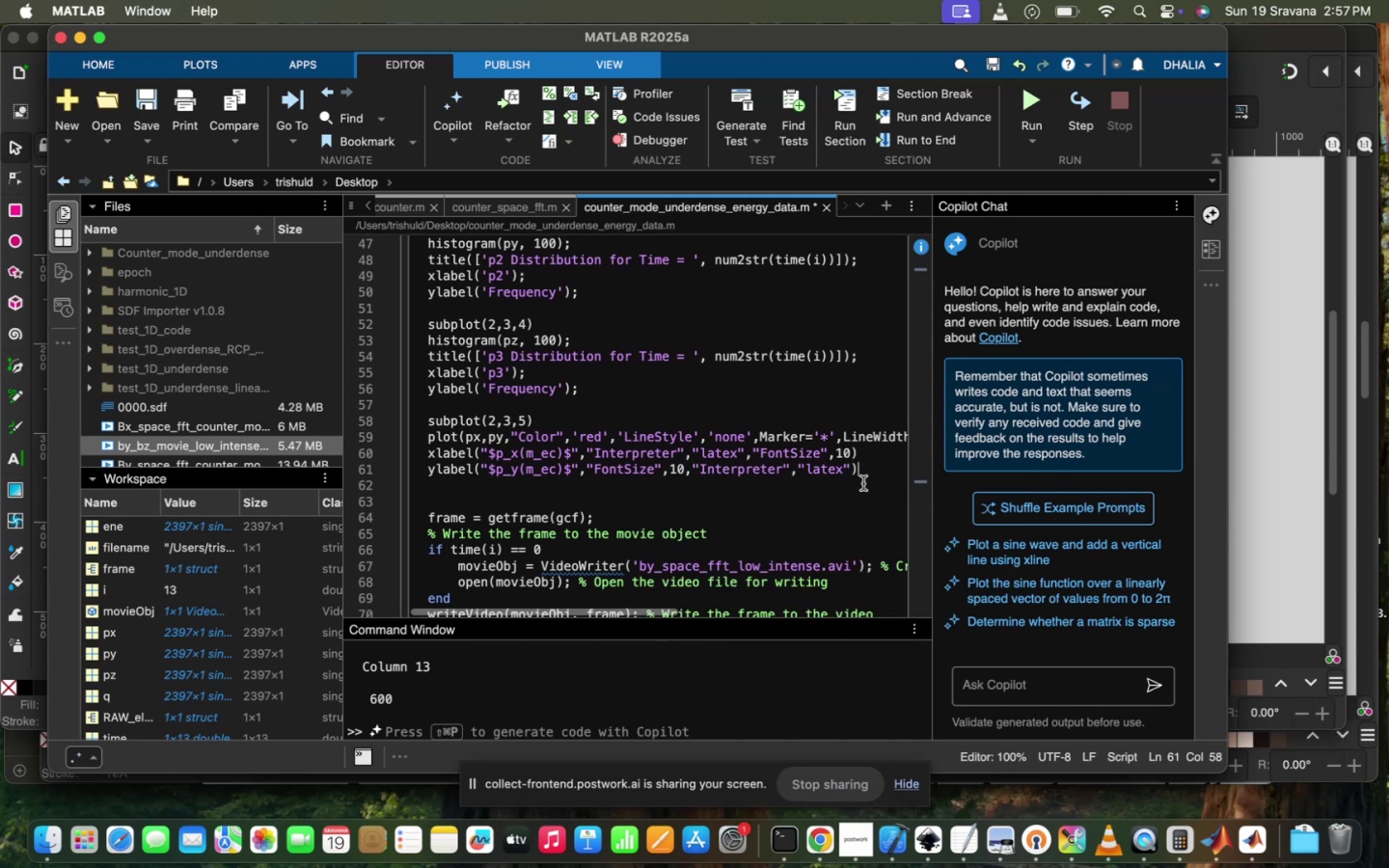 
key(Enter)
 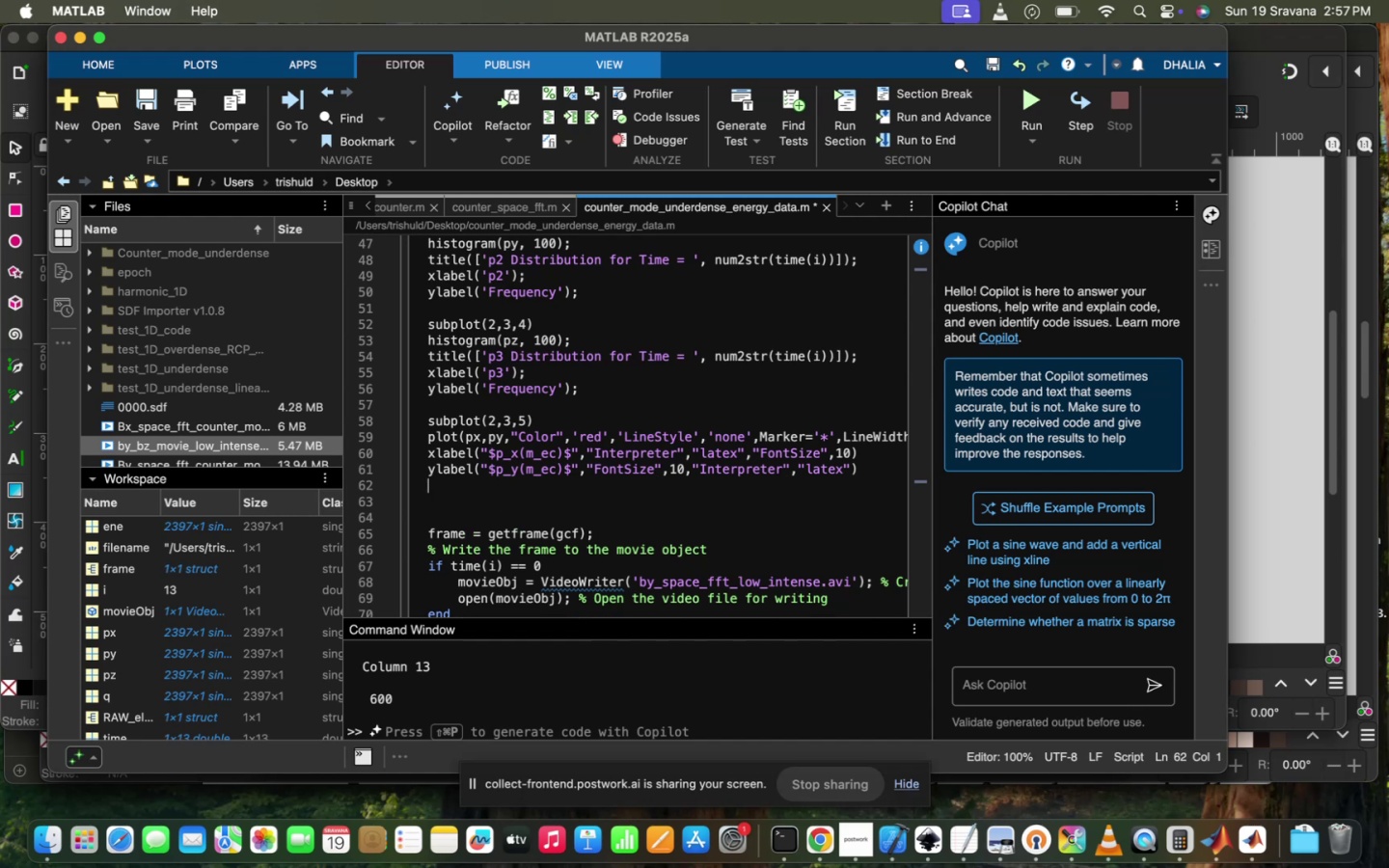 
type(titl)
key(Tab)
type(([m)
key(Backspace)
type("mpme)
key(Backspace)
key(Backspace)
key(Backspace)
type(omentum ds)
key(Backspace)
type(istribution)
 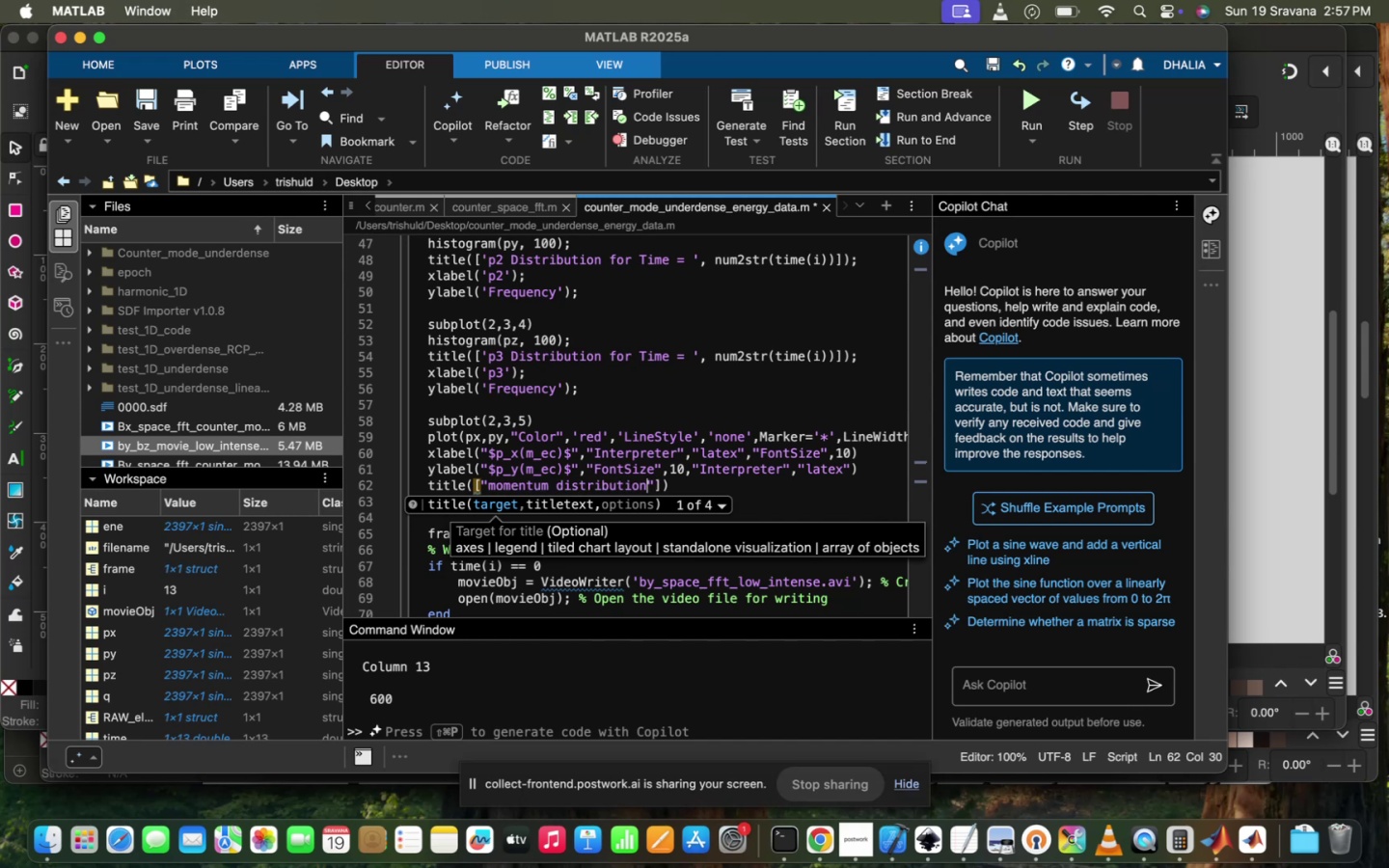 
key(ArrowRight)
 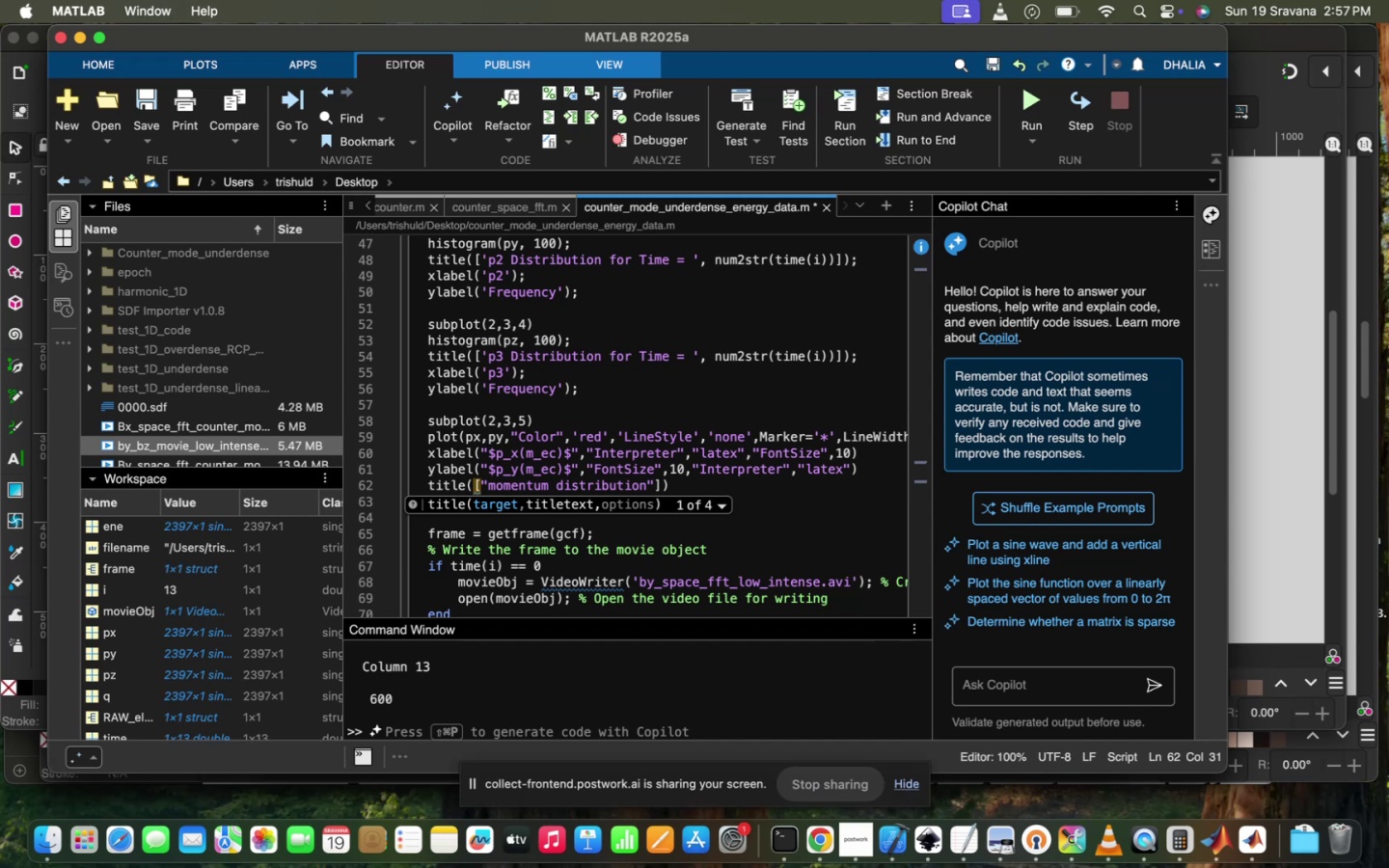 
key(ArrowLeft)
 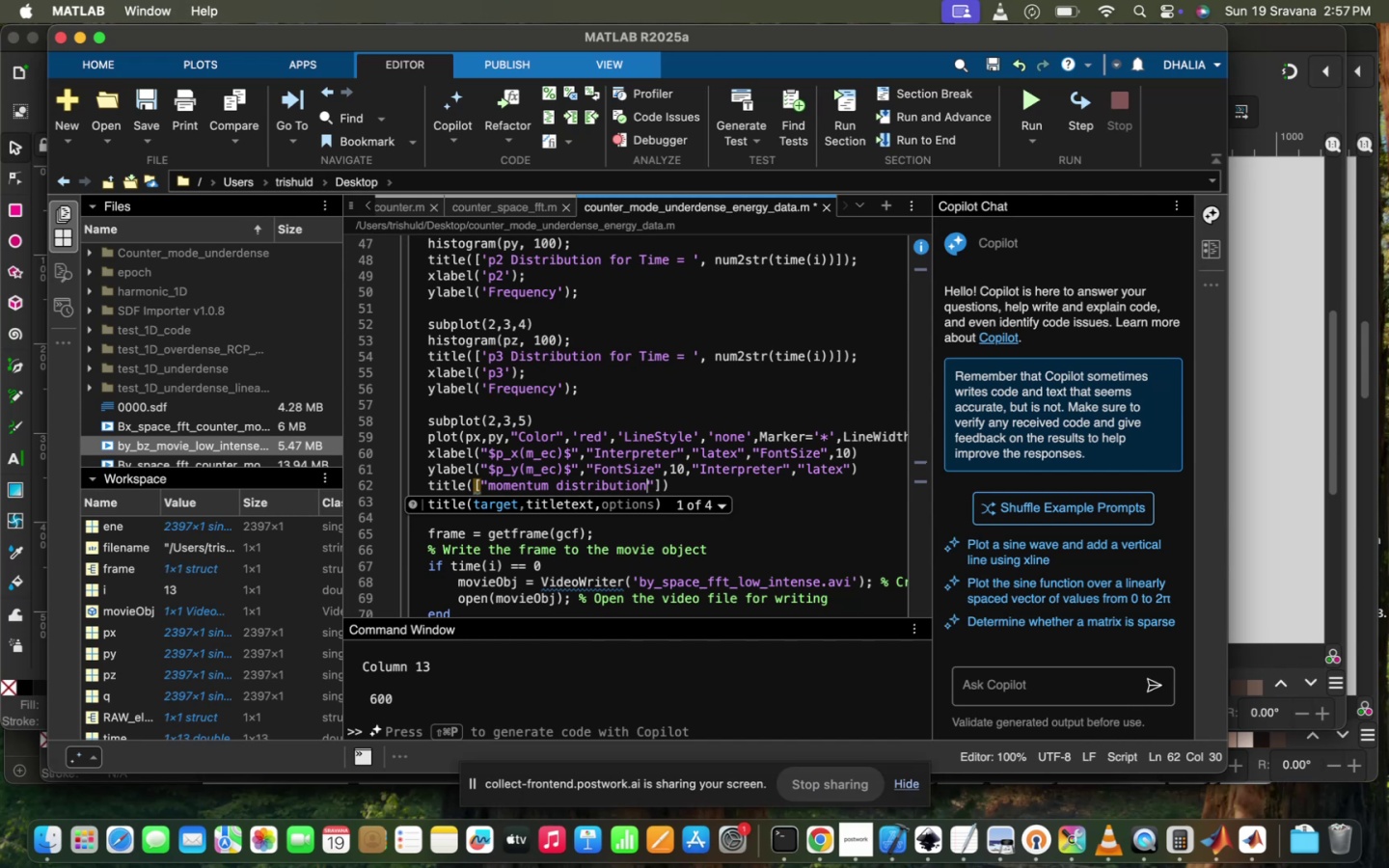 
type( )
key(Backspace)
type(fo)
key(Backspace)
key(Backspace)
type( fot)
key(Backspace)
type(r time)
 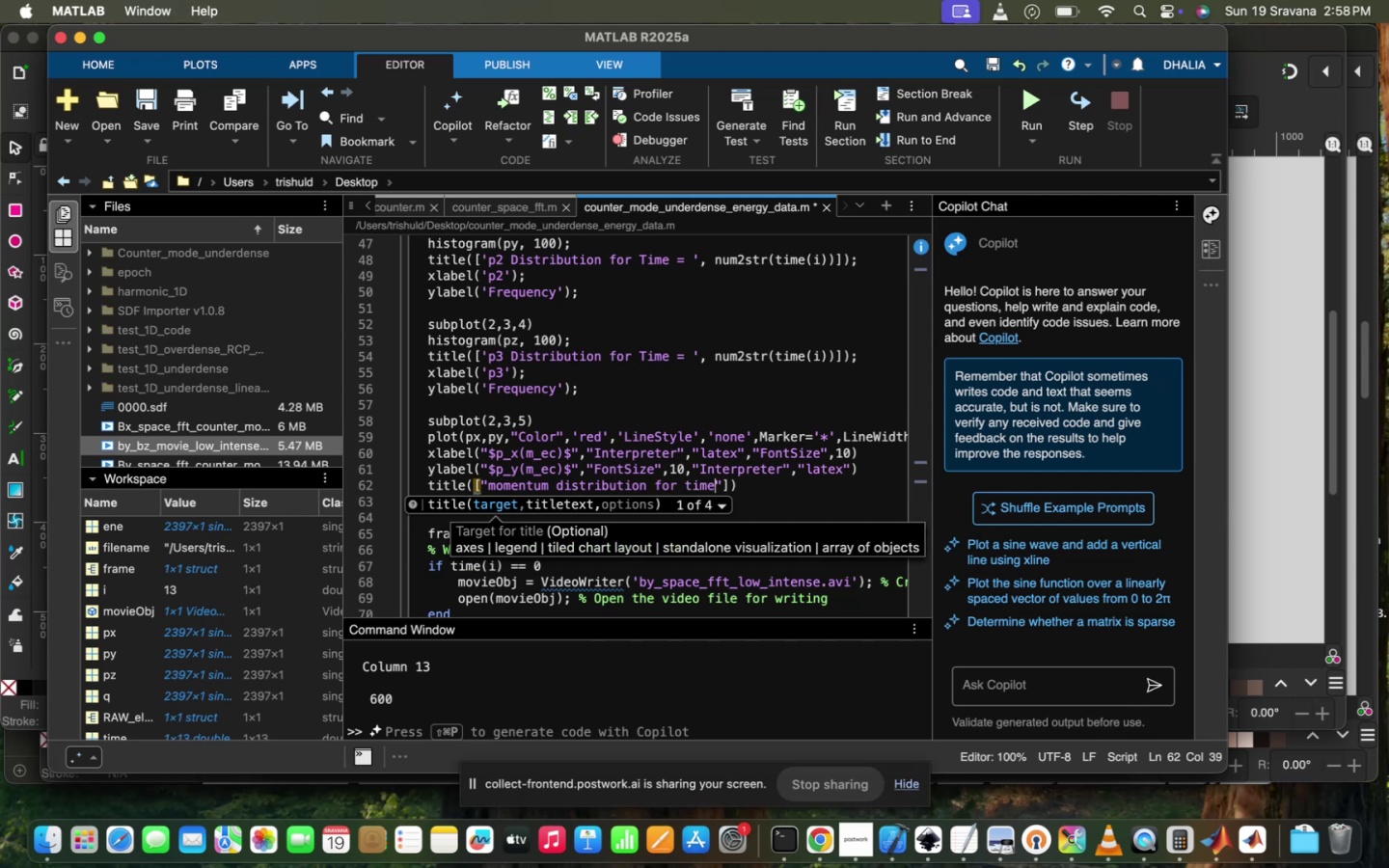 
key(ArrowRight)
 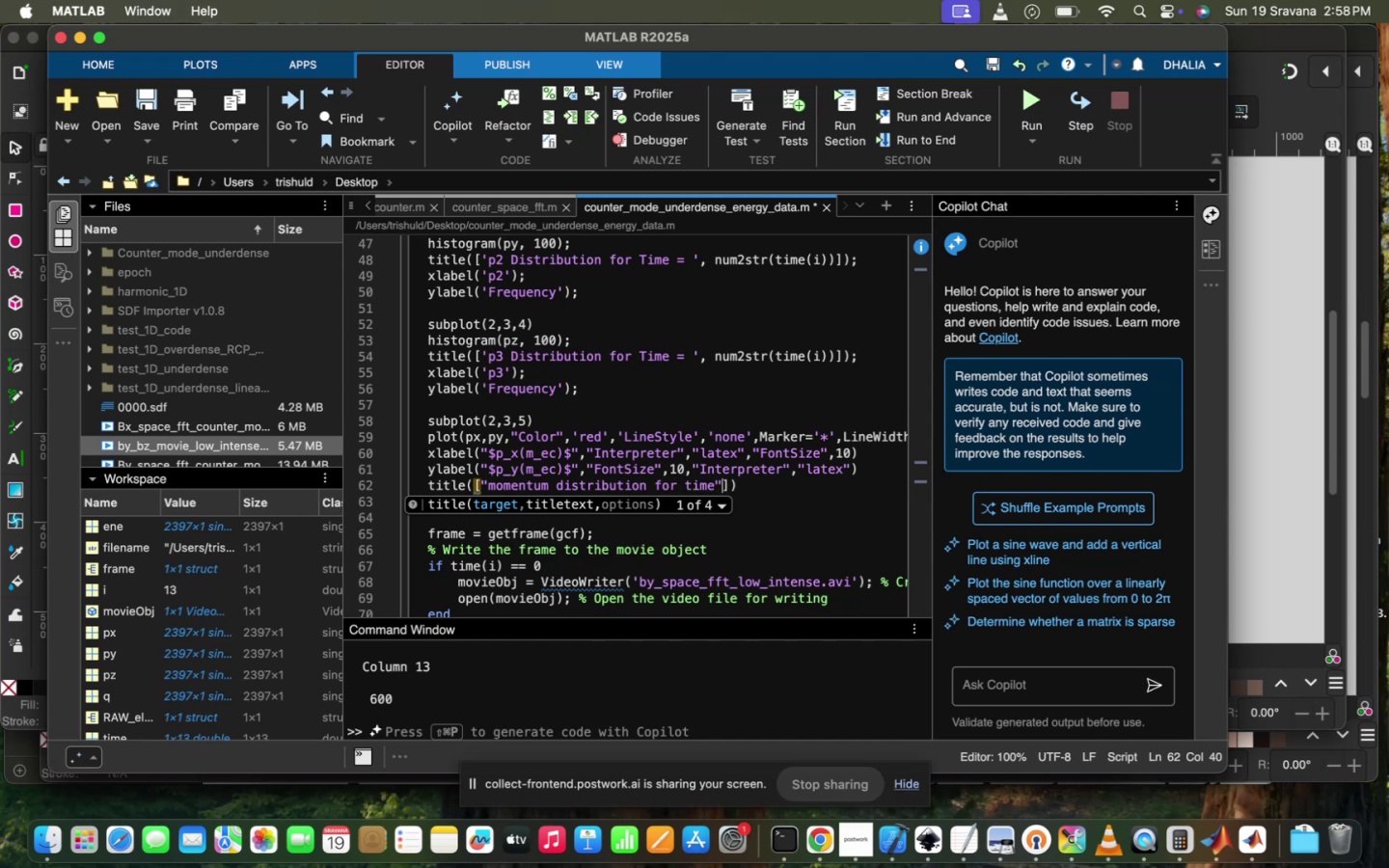 
key(ArrowLeft)
 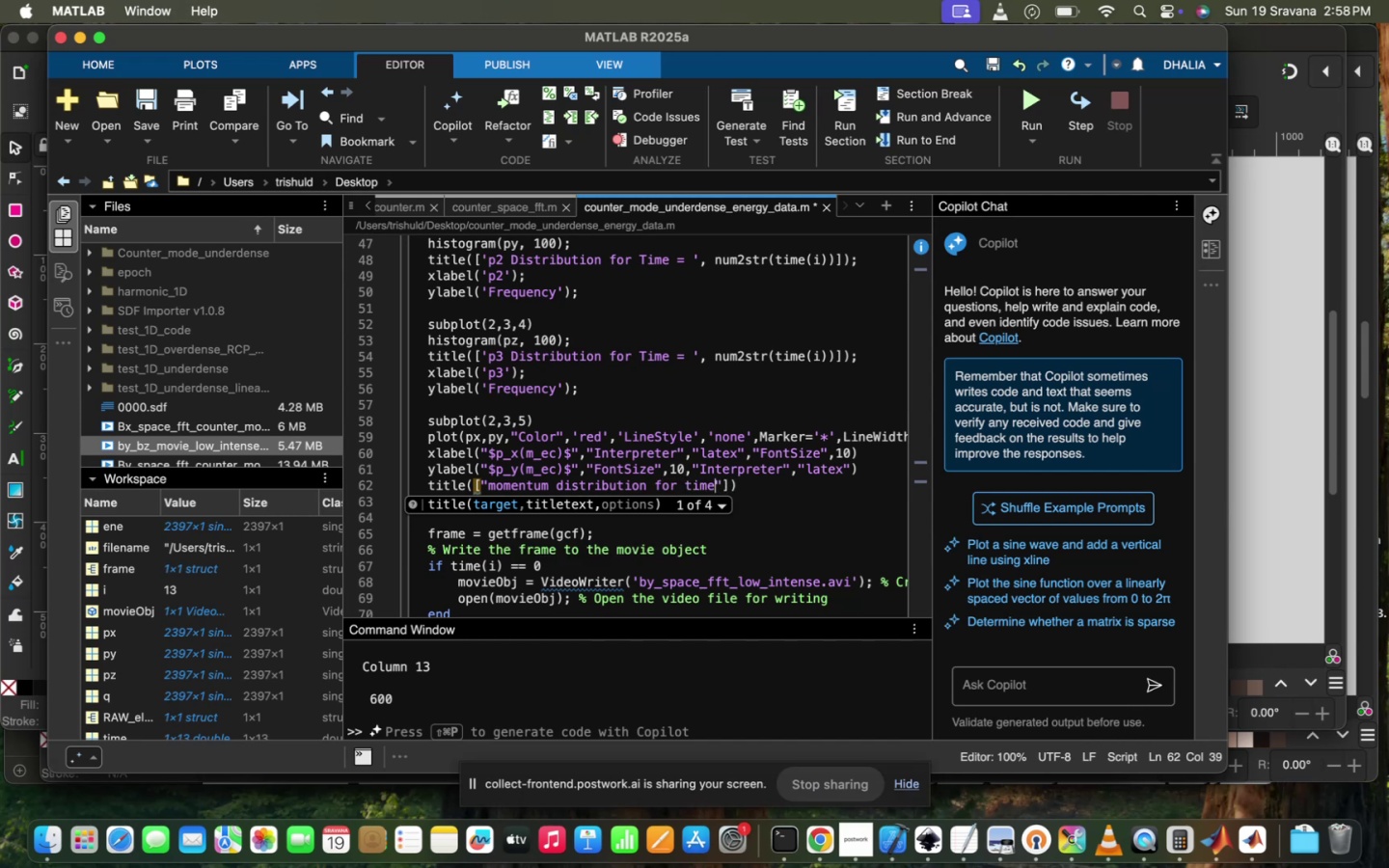 
key(Equal)
 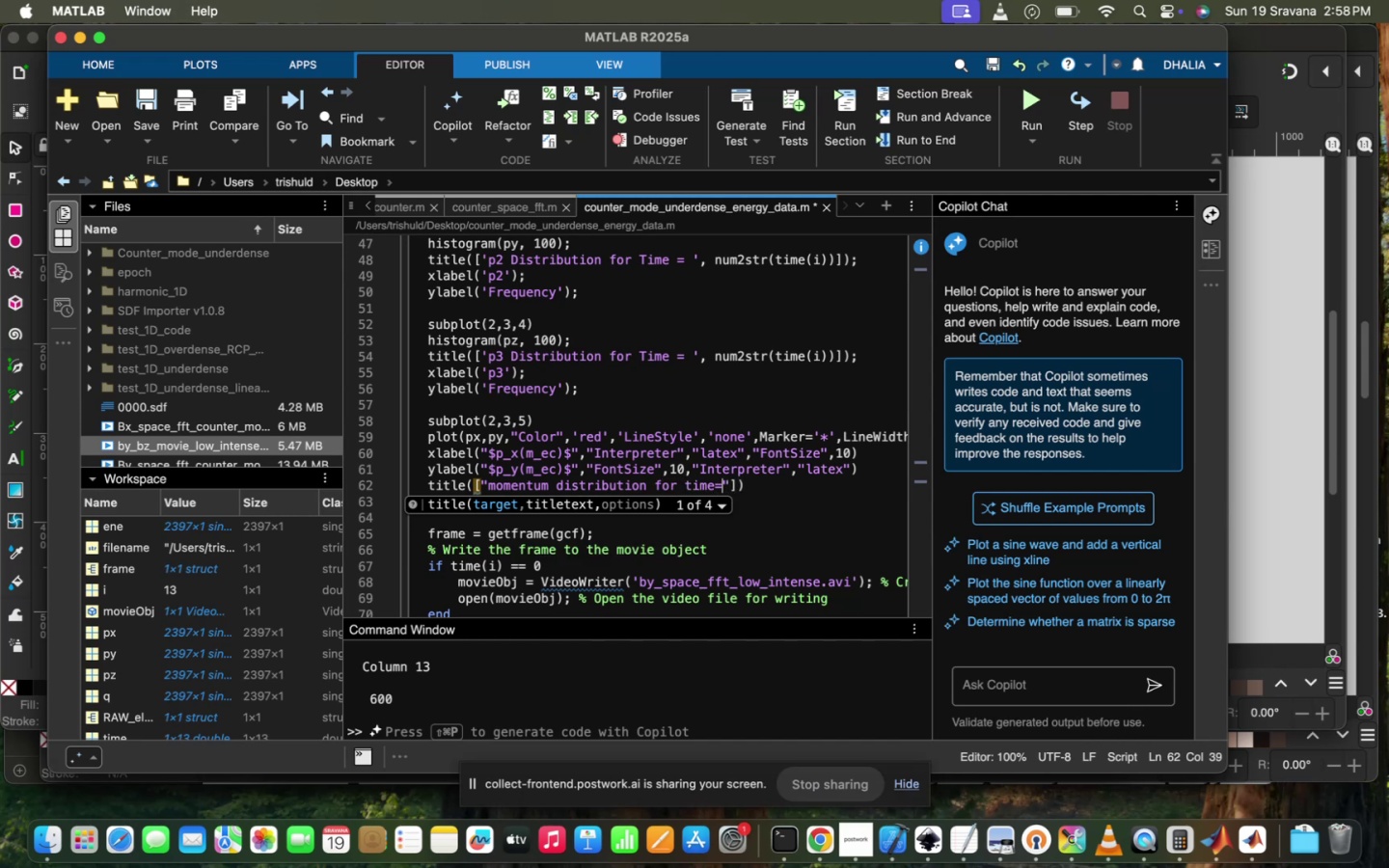 
key(ArrowLeft)
 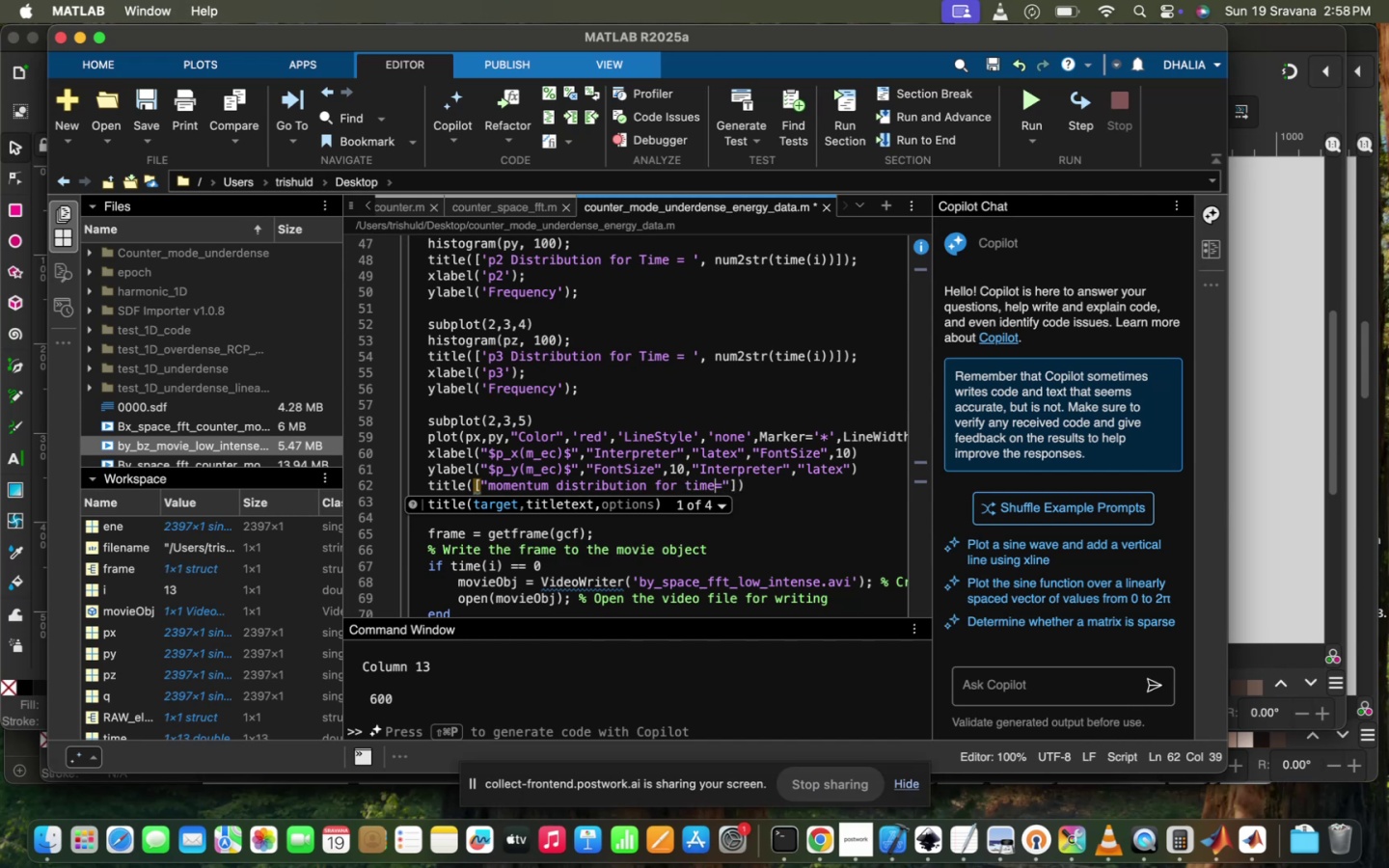 
key(ArrowLeft)
 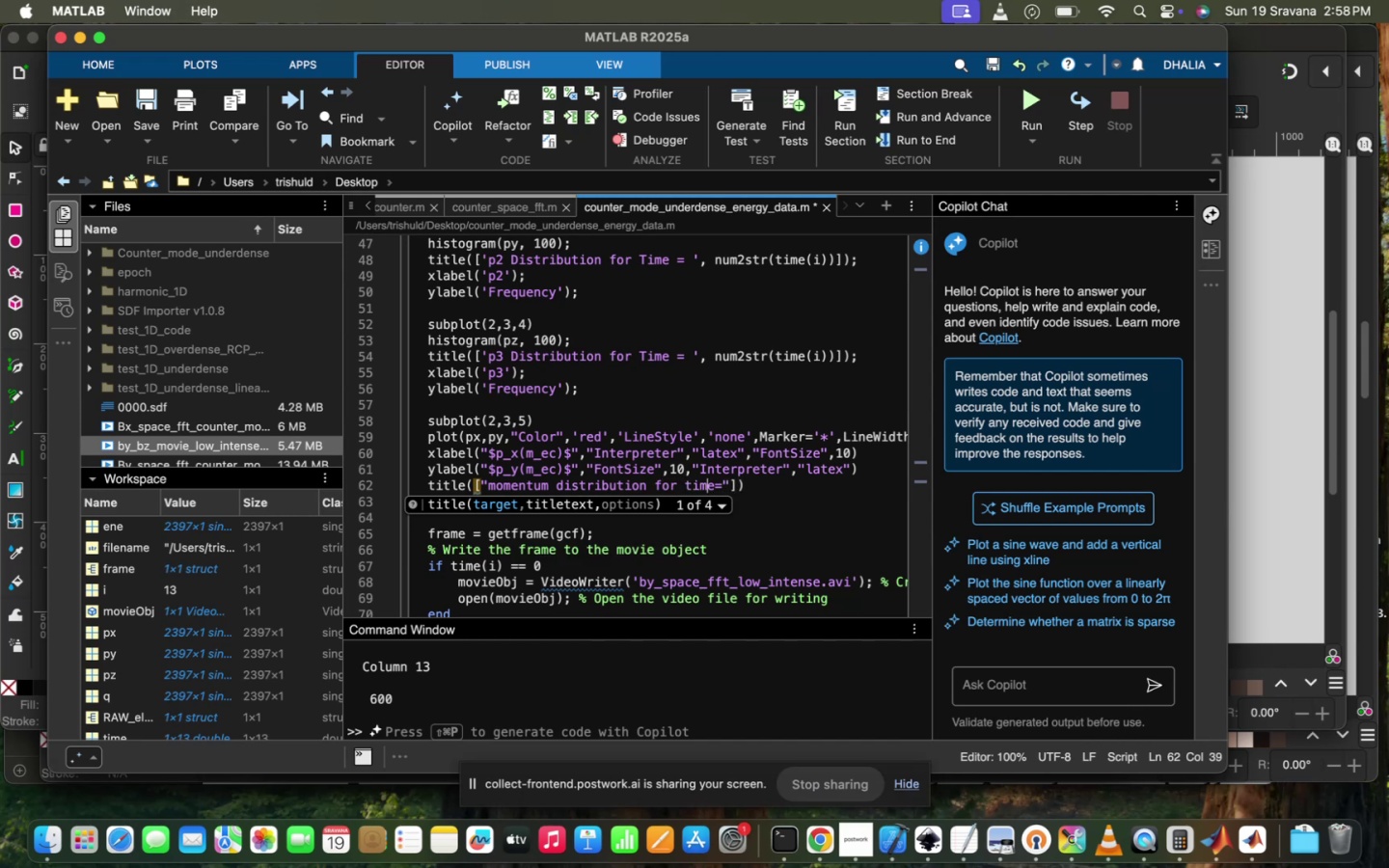 
key(ArrowLeft)
 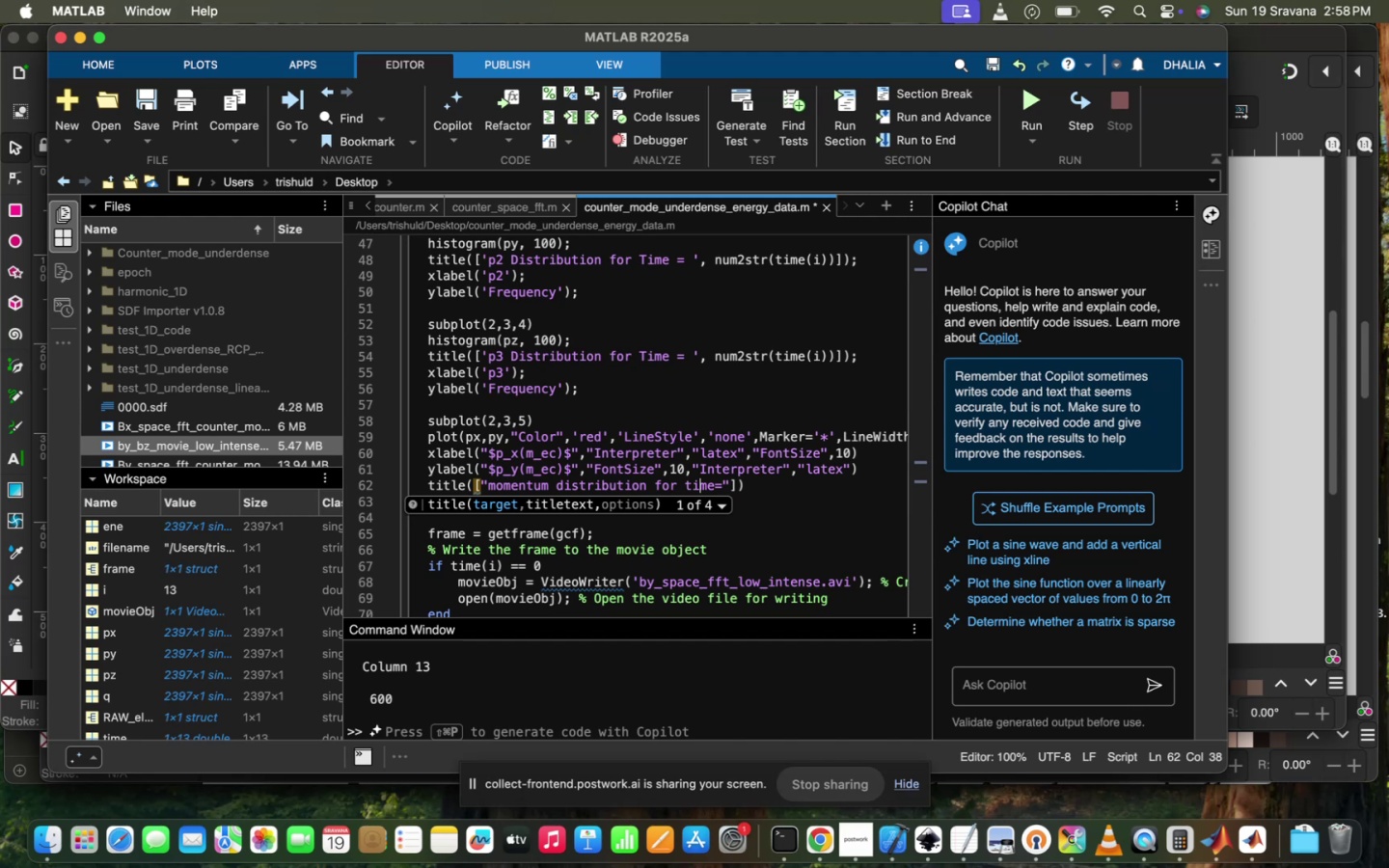 
key(ArrowLeft)
 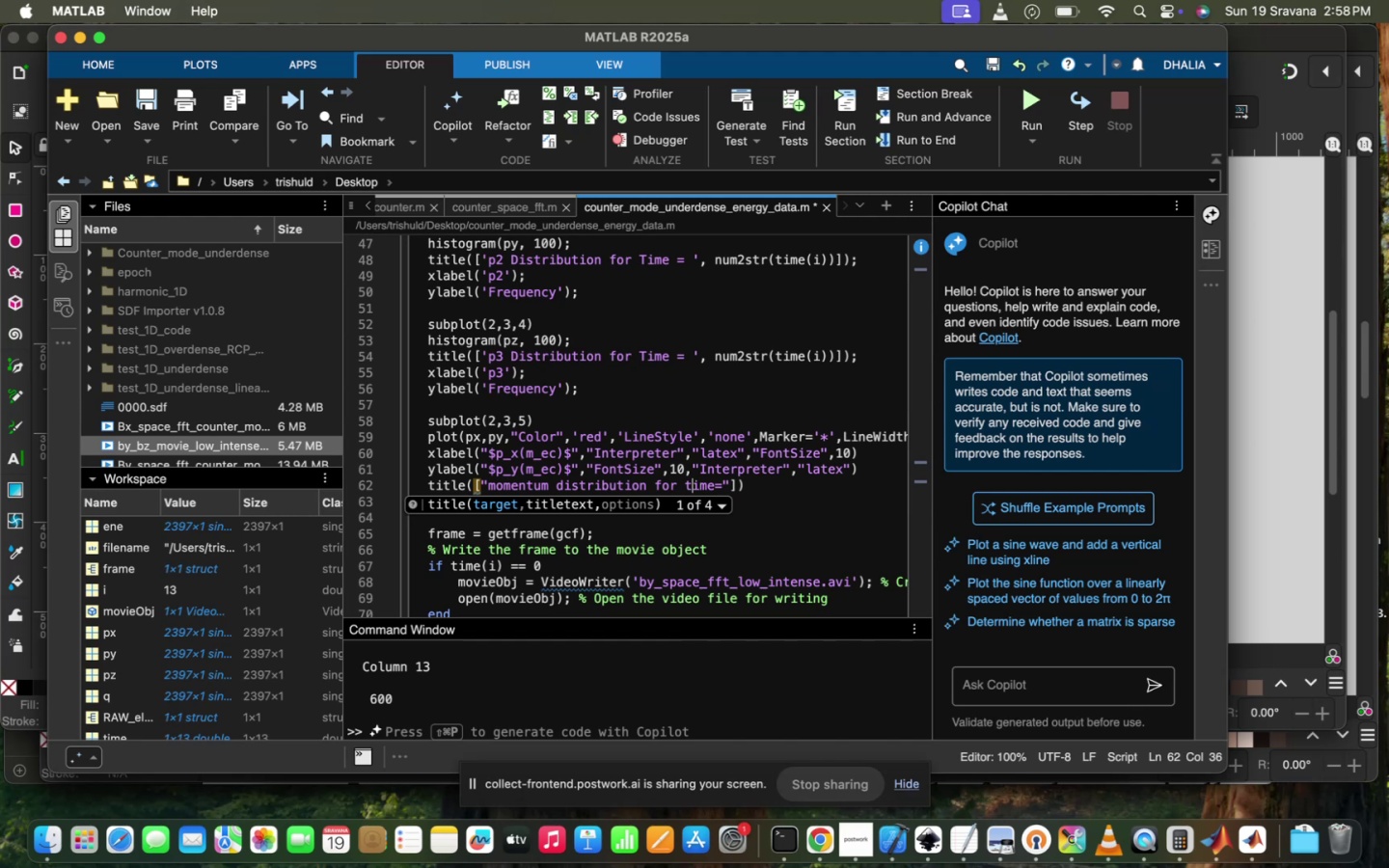 
key(Backspace)
 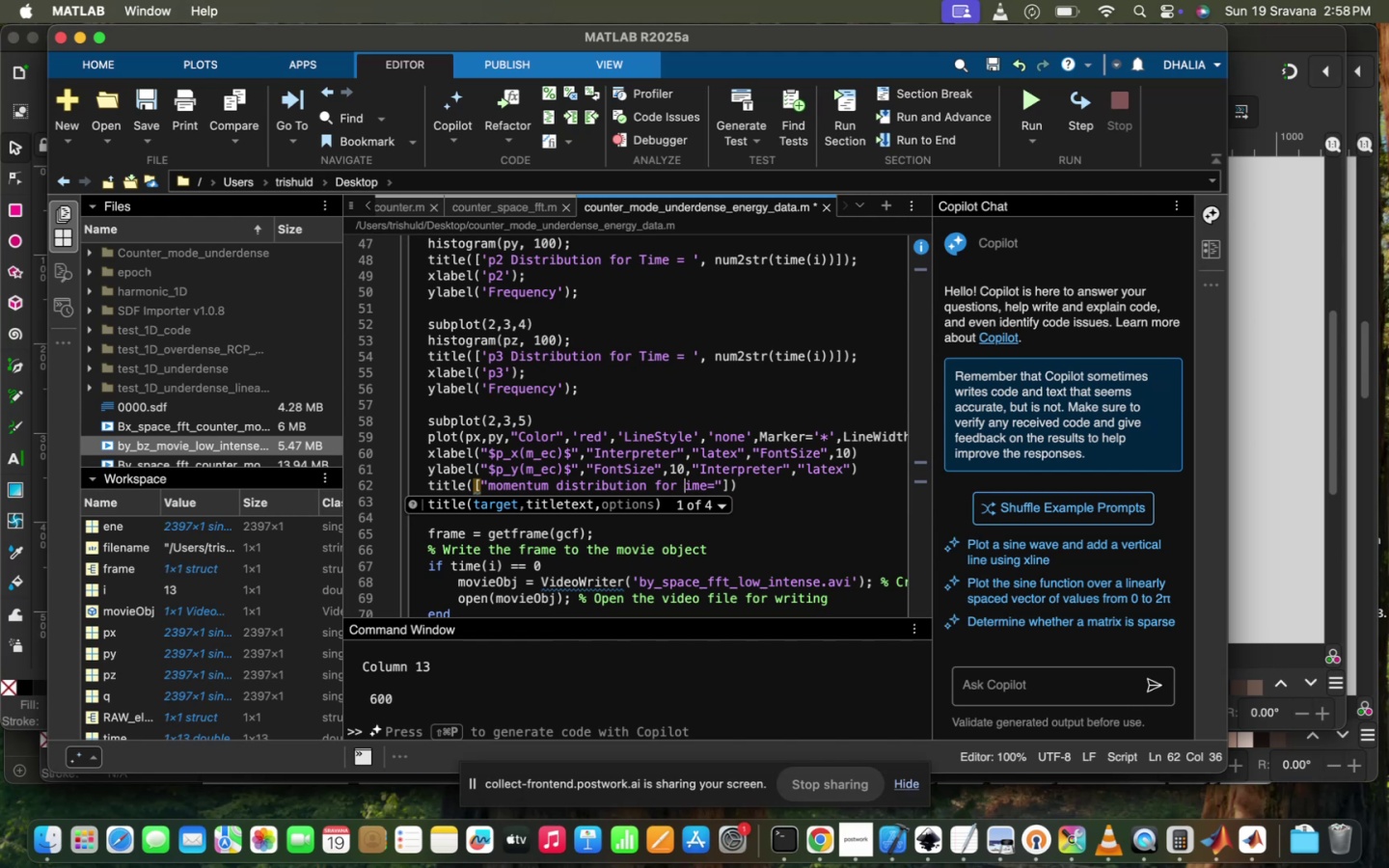 
key(CapsLock)
 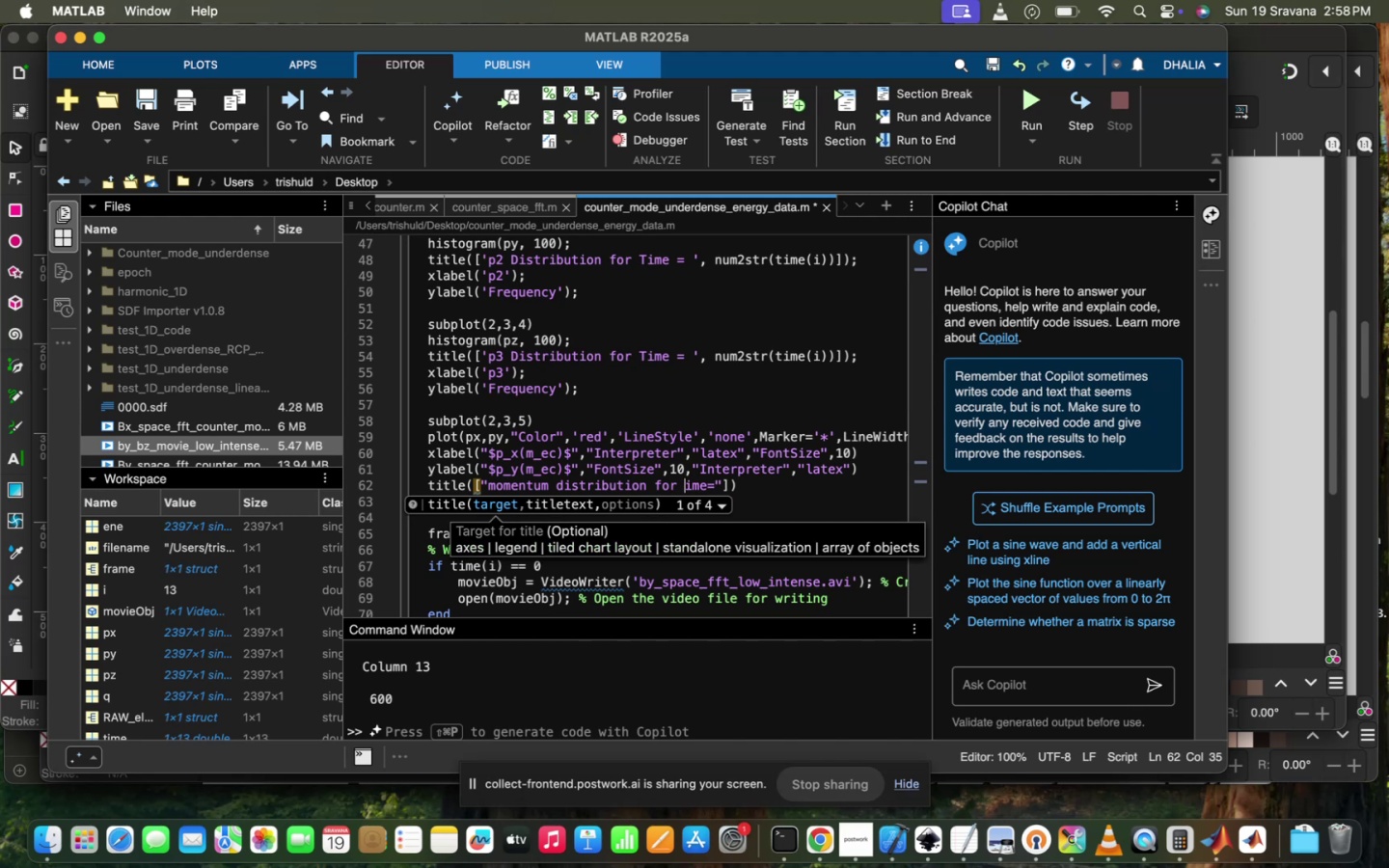 
key(T)
 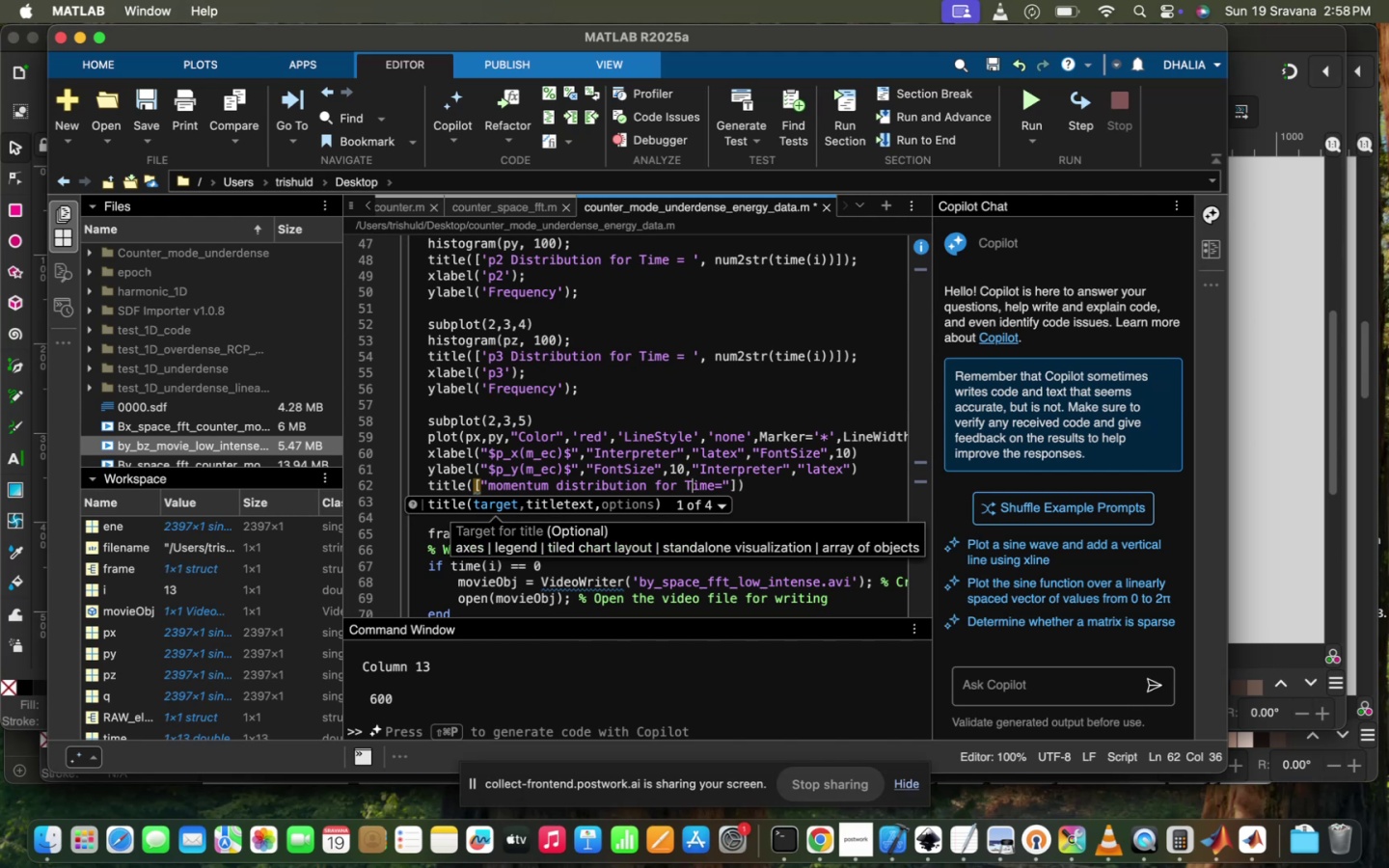 
key(CapsLock)
 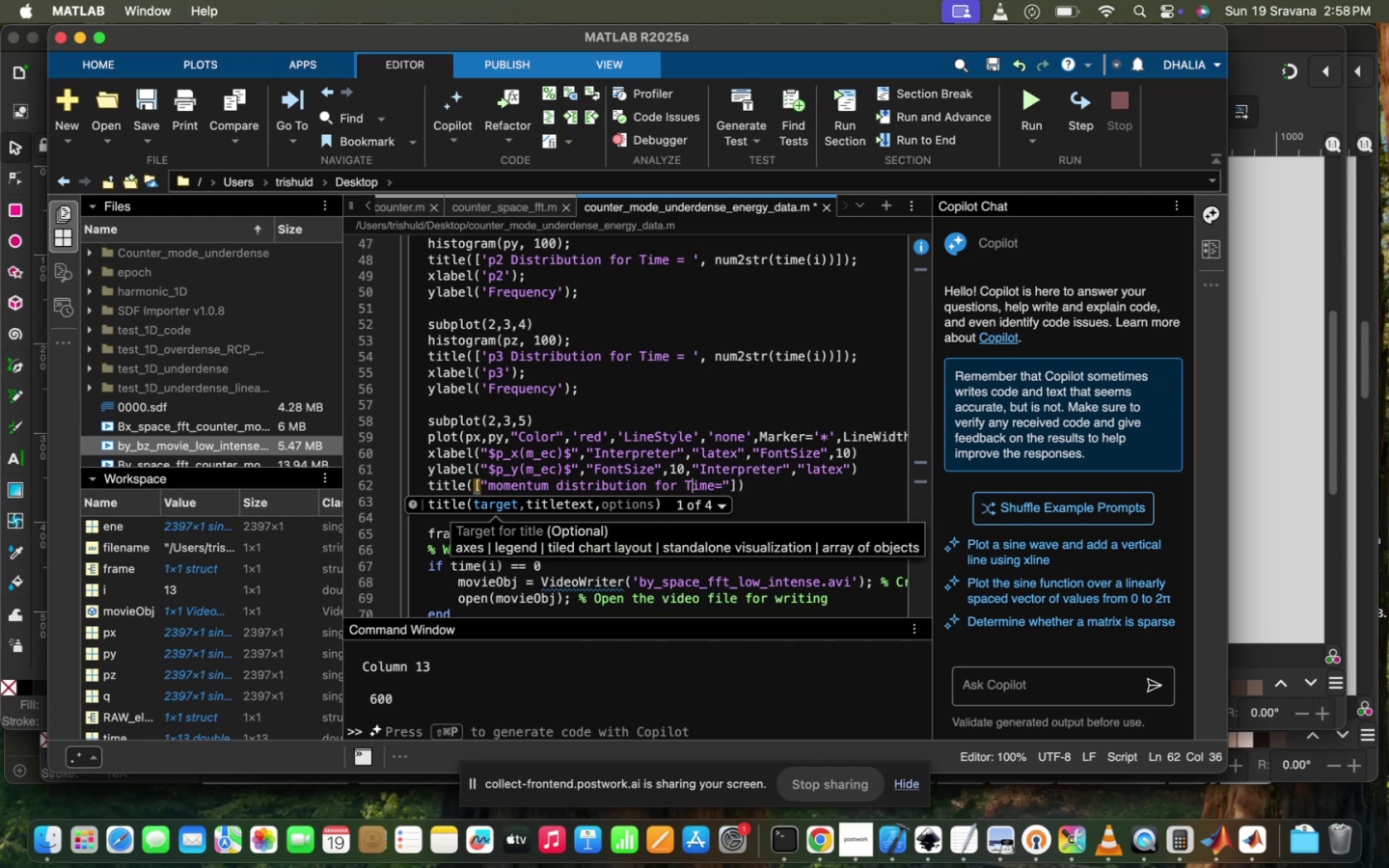 
key(ArrowRight)
 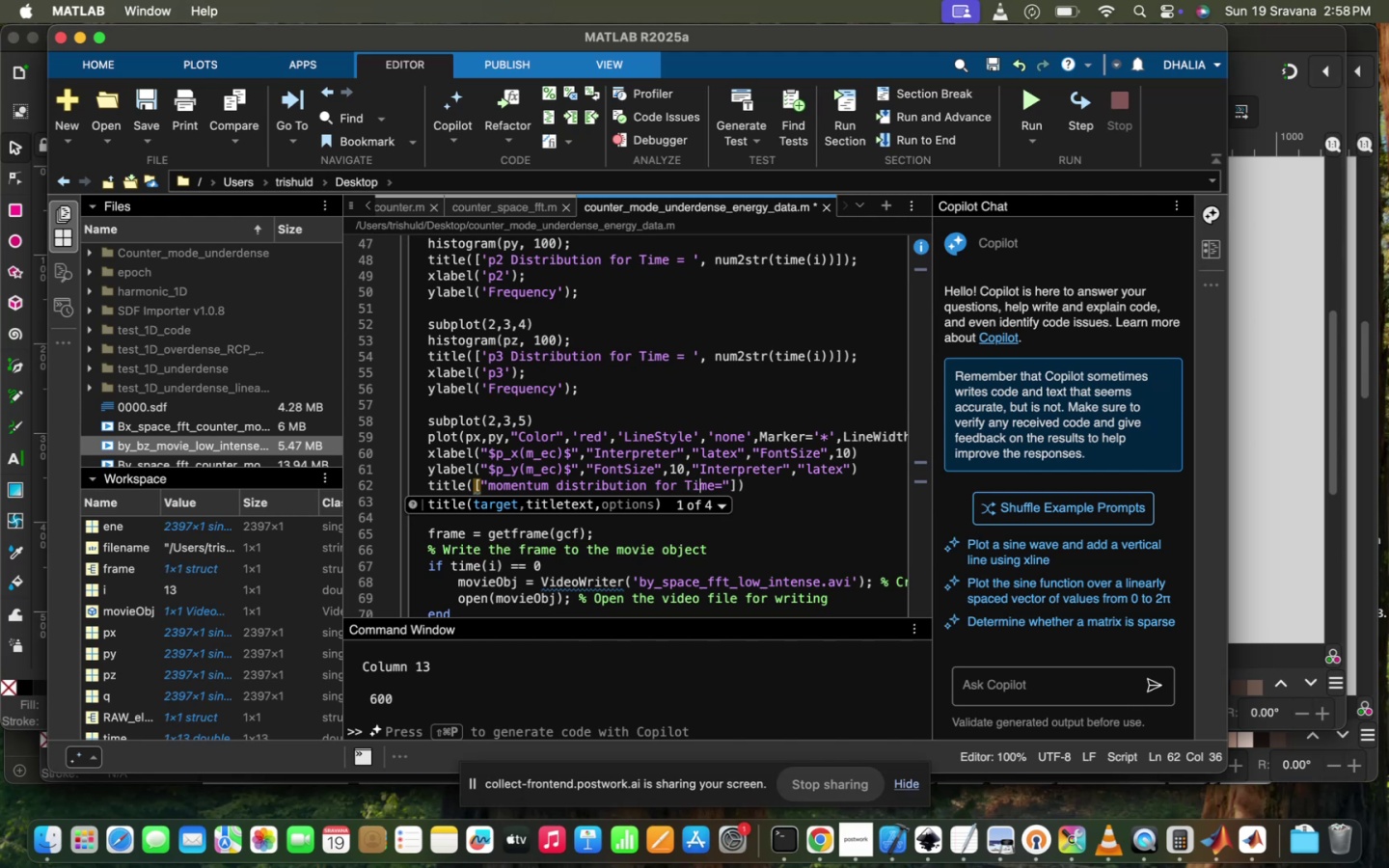 
key(ArrowRight)
 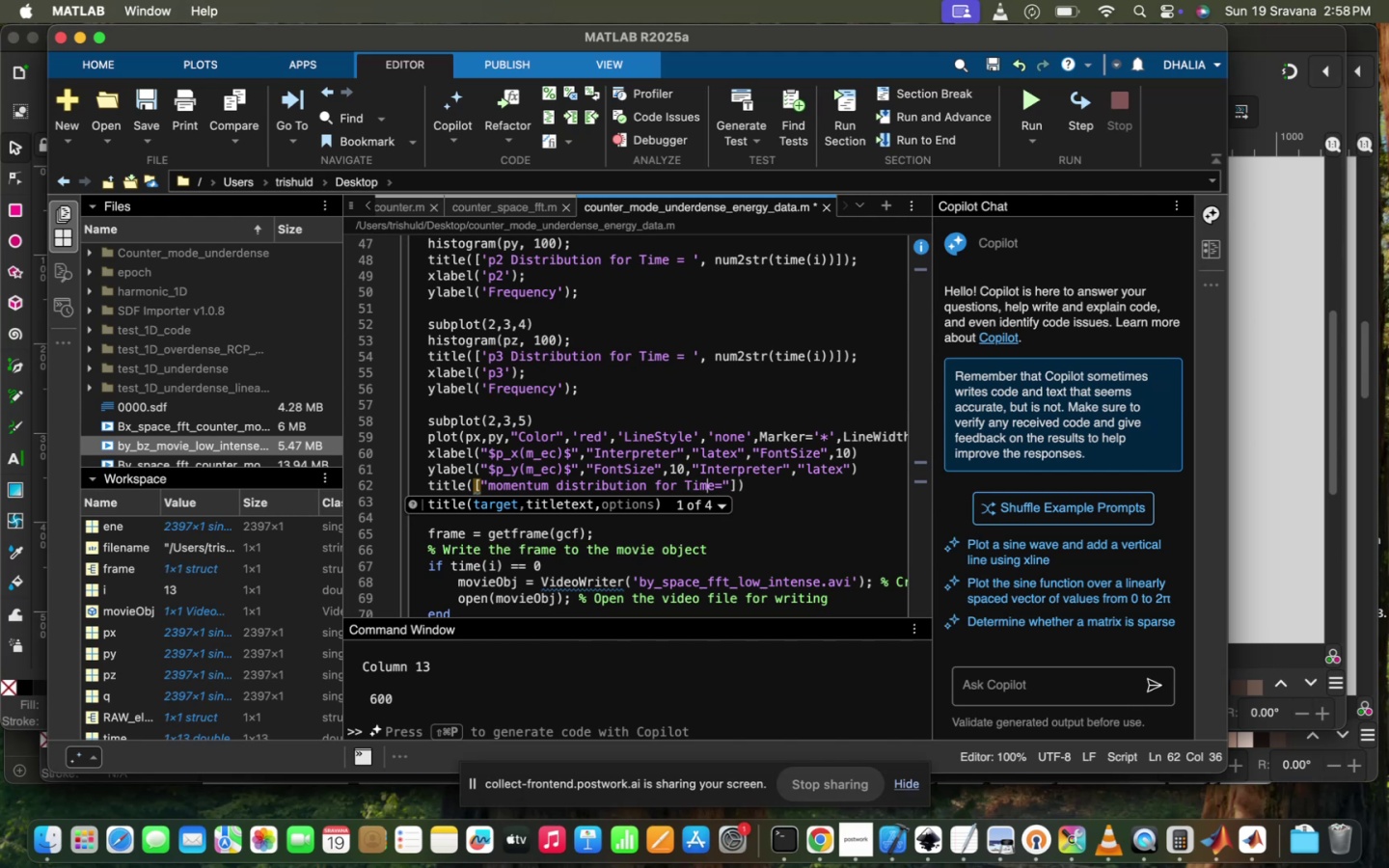 
key(ArrowRight)
 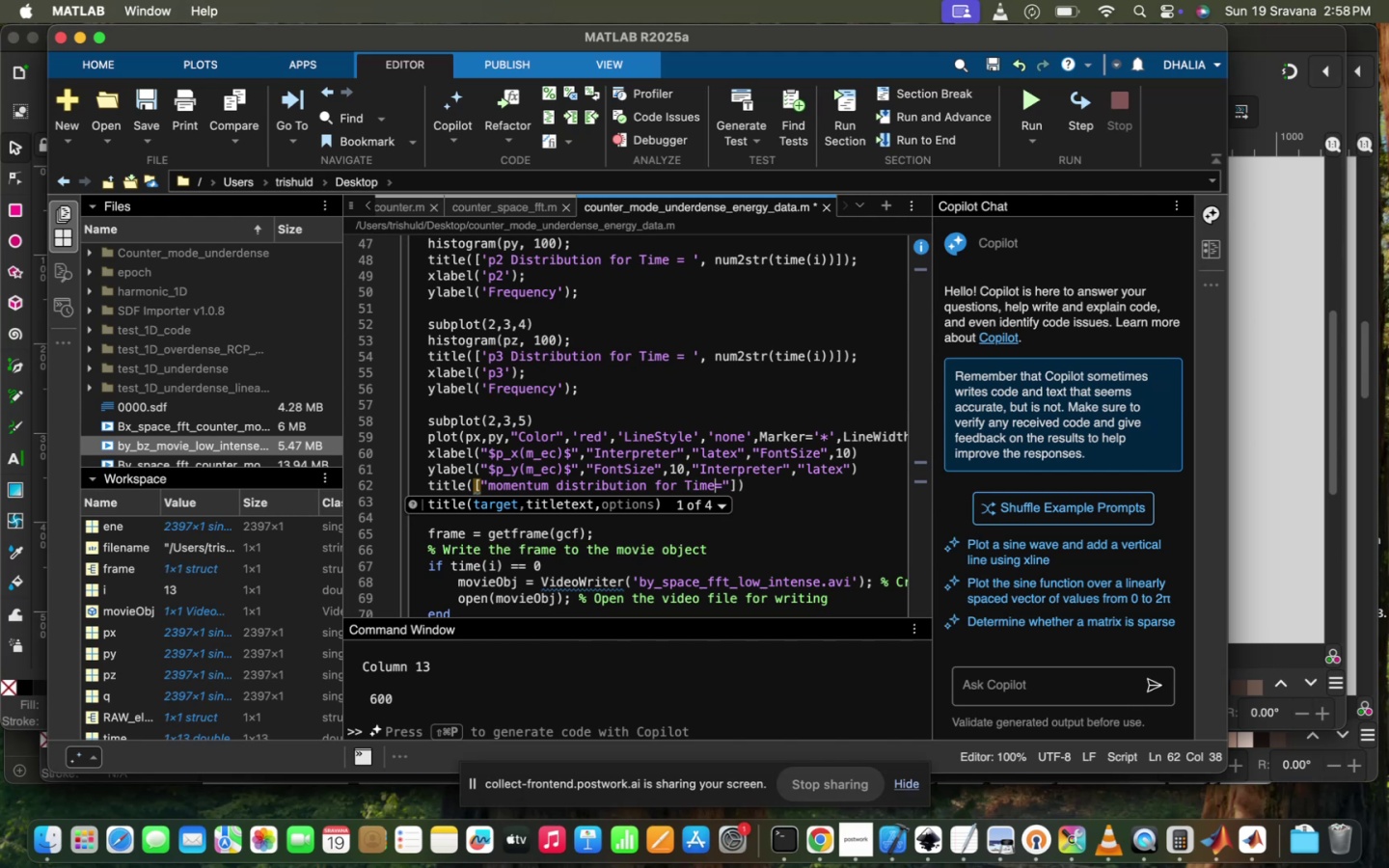 
key(ArrowRight)
 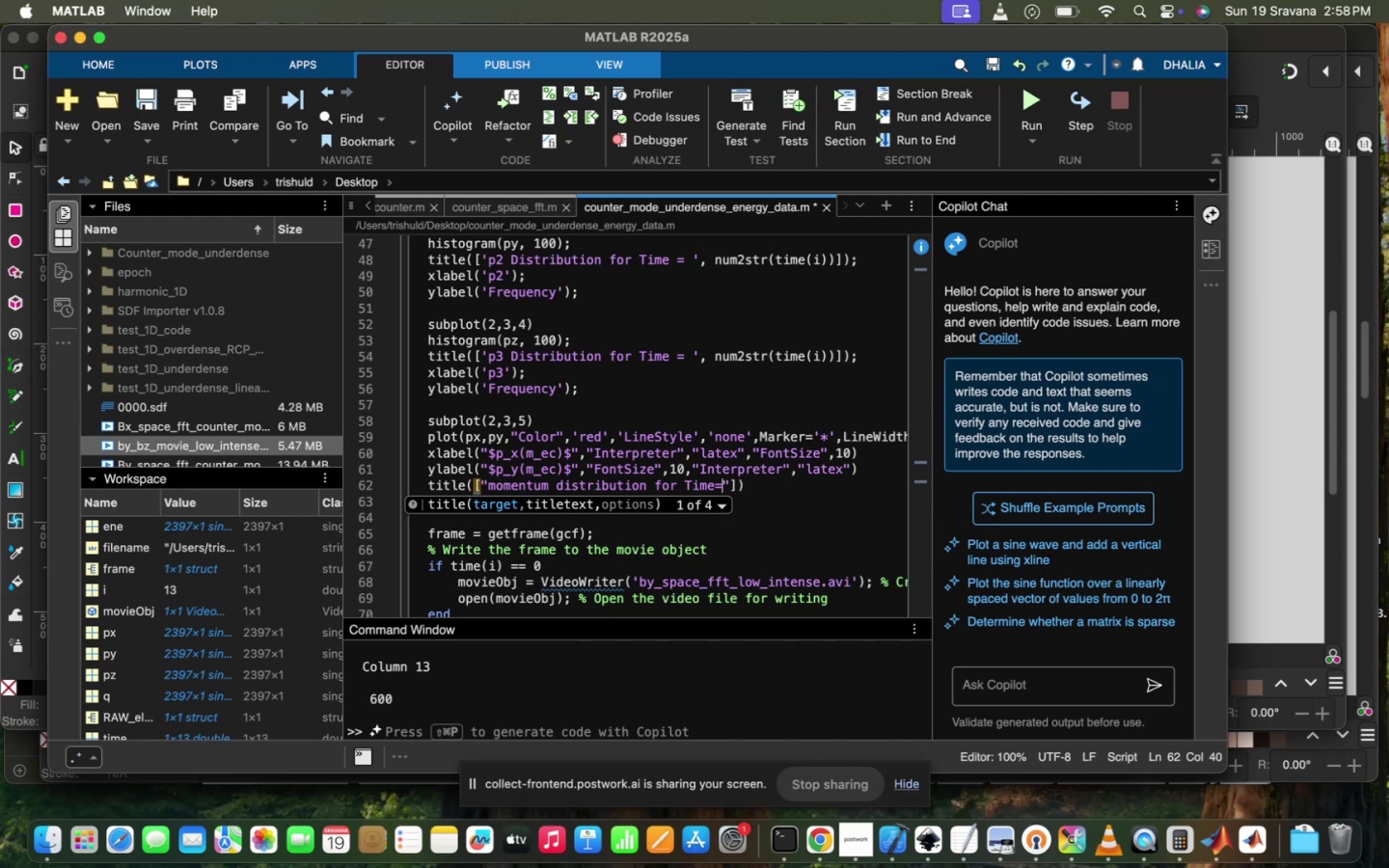 
key(ArrowRight)
 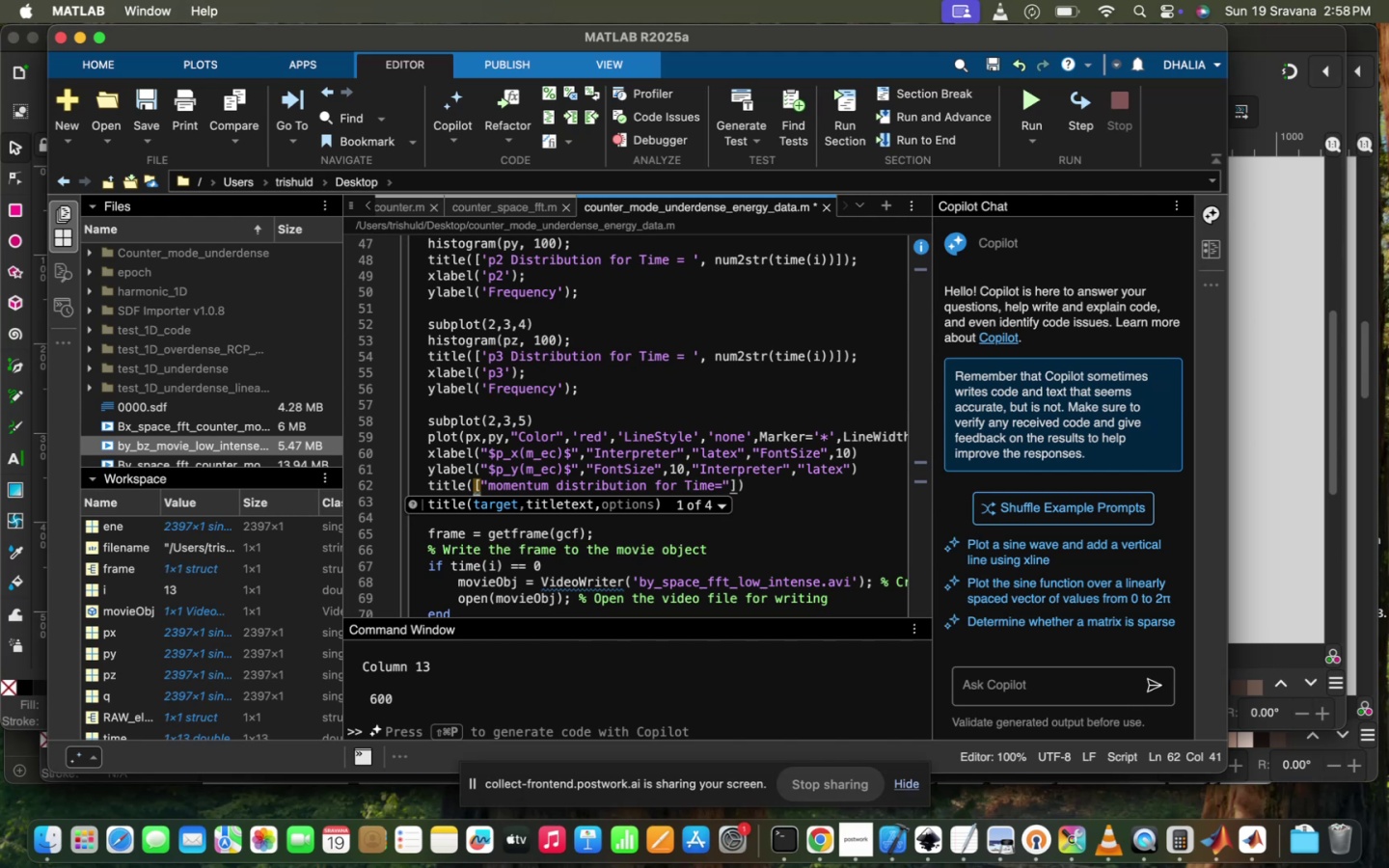 
type(, num2st)
key(Tab)
type((ti)
key(Tab)
type((i)
 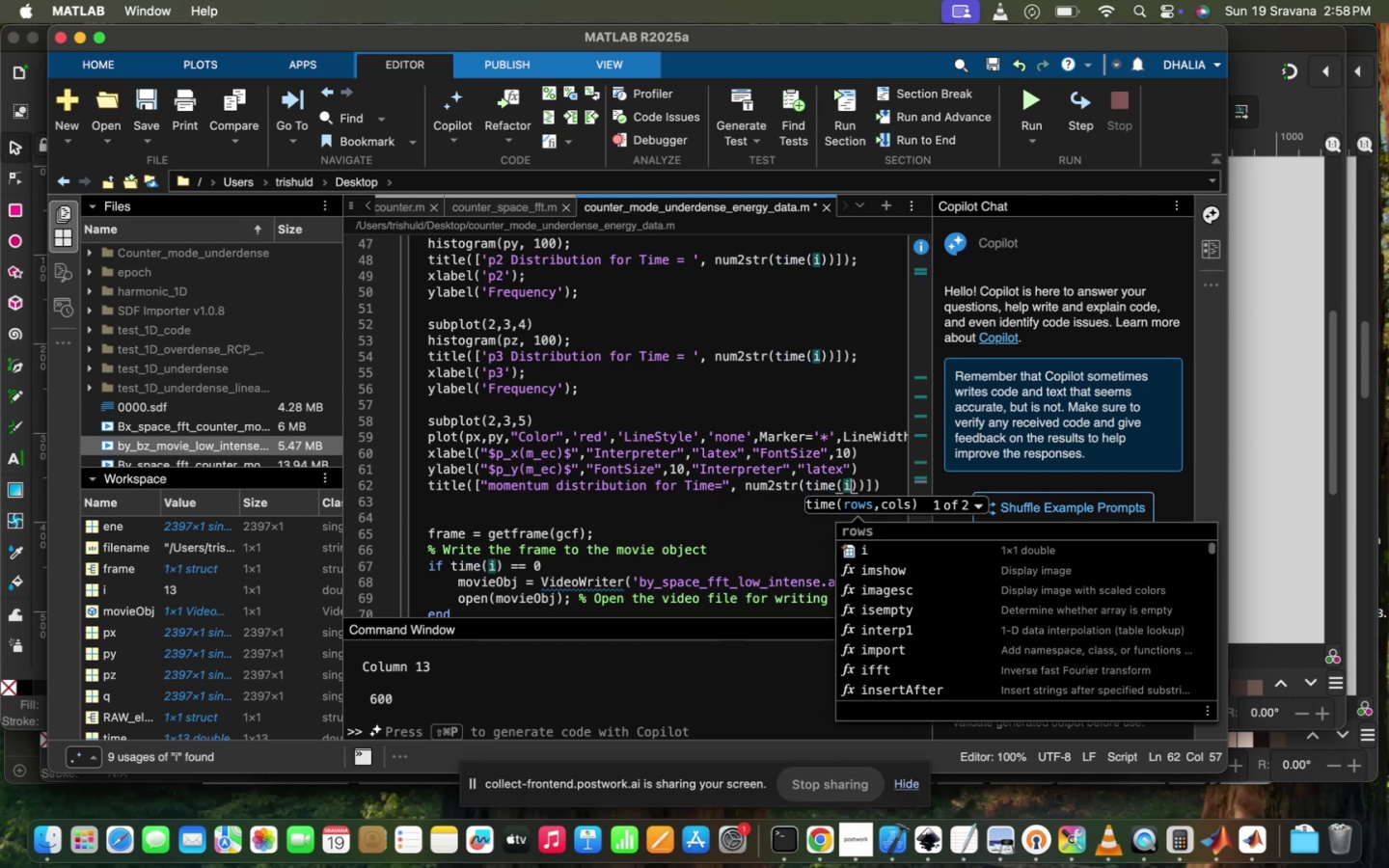 
key(ArrowRight)
 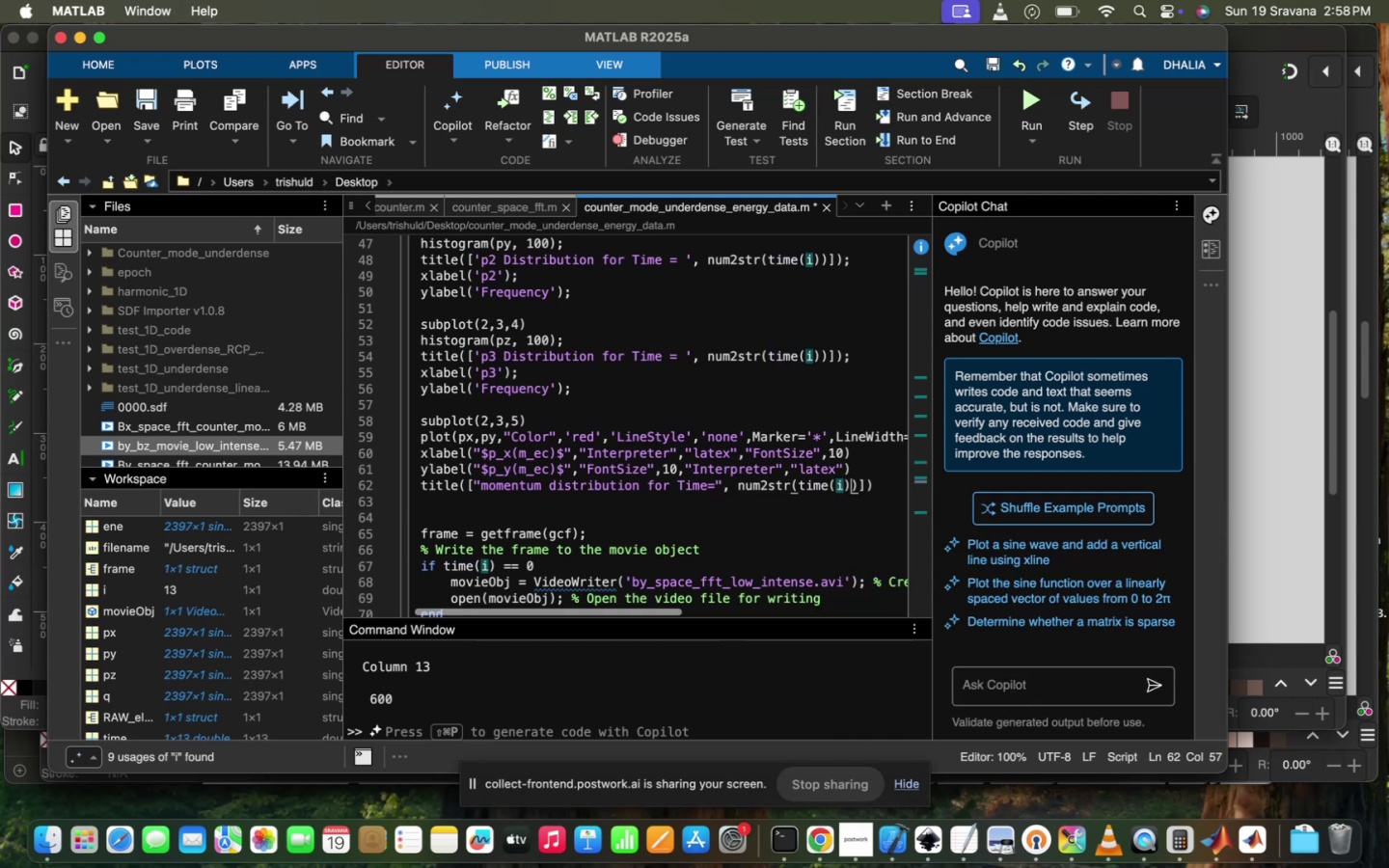 
key(ArrowRight)
 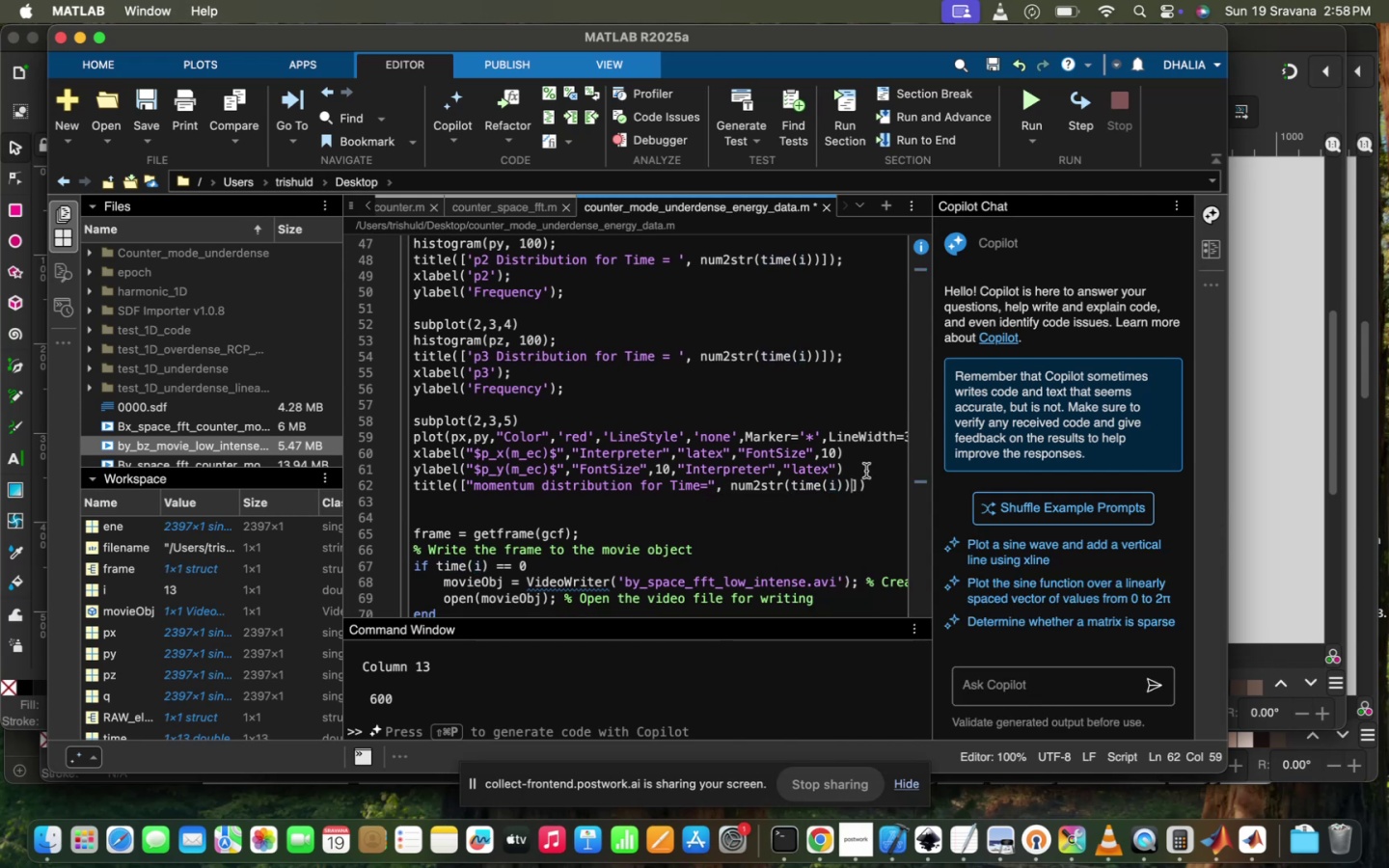 
scroll: coordinate [865, 514], scroll_direction: up, amount: 24.0
 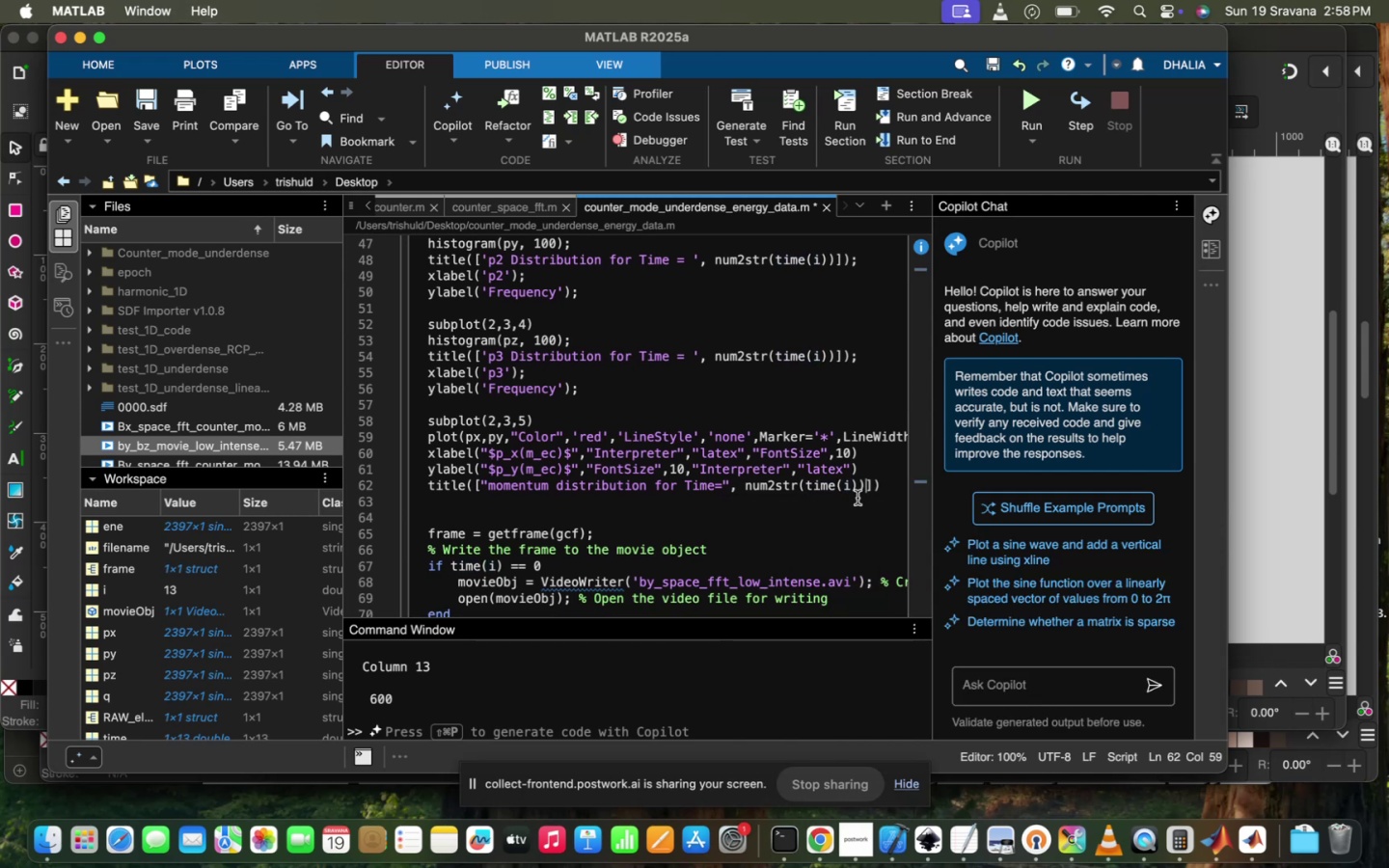 
left_click([872, 456])
 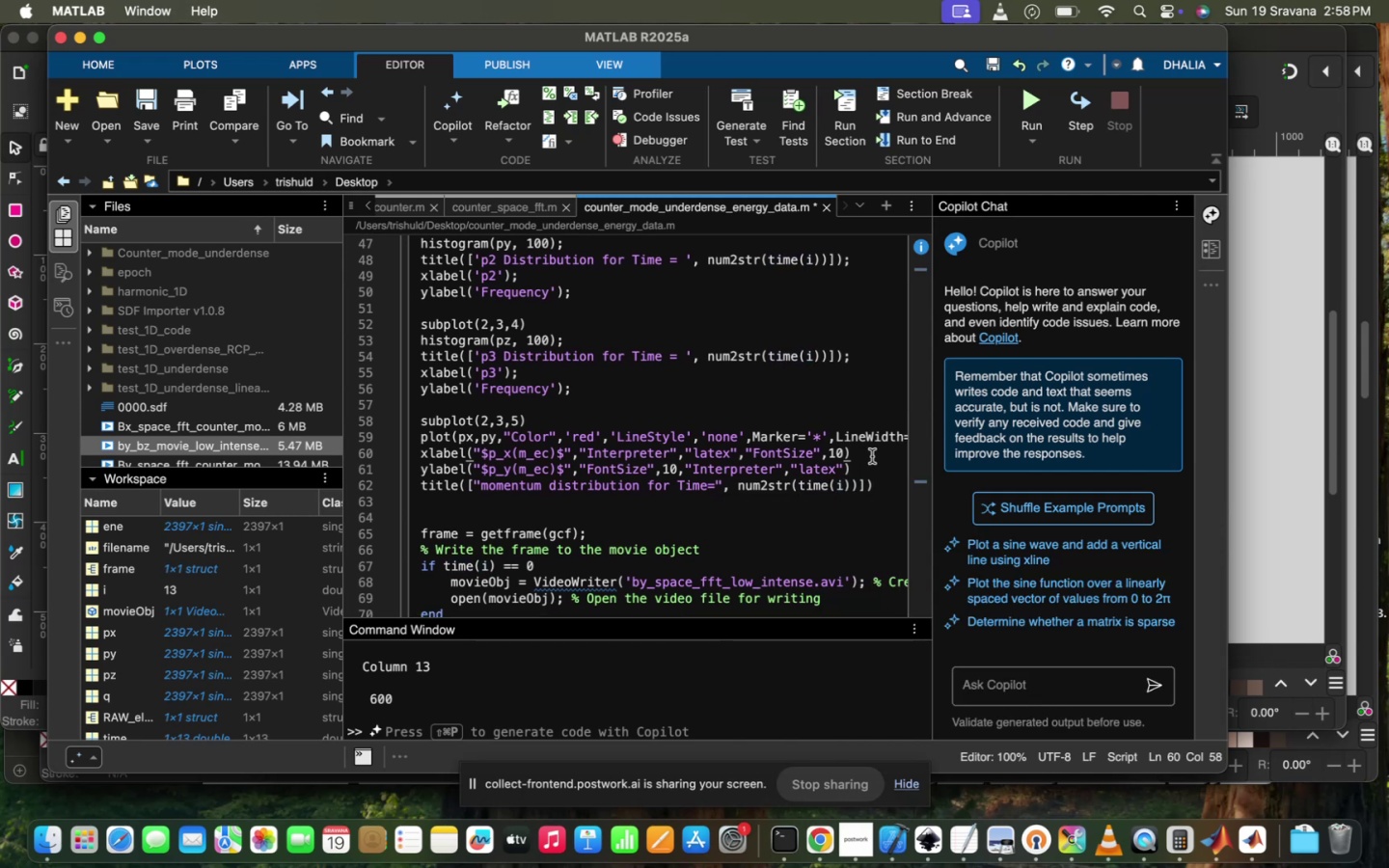 
key(Semicolon)
 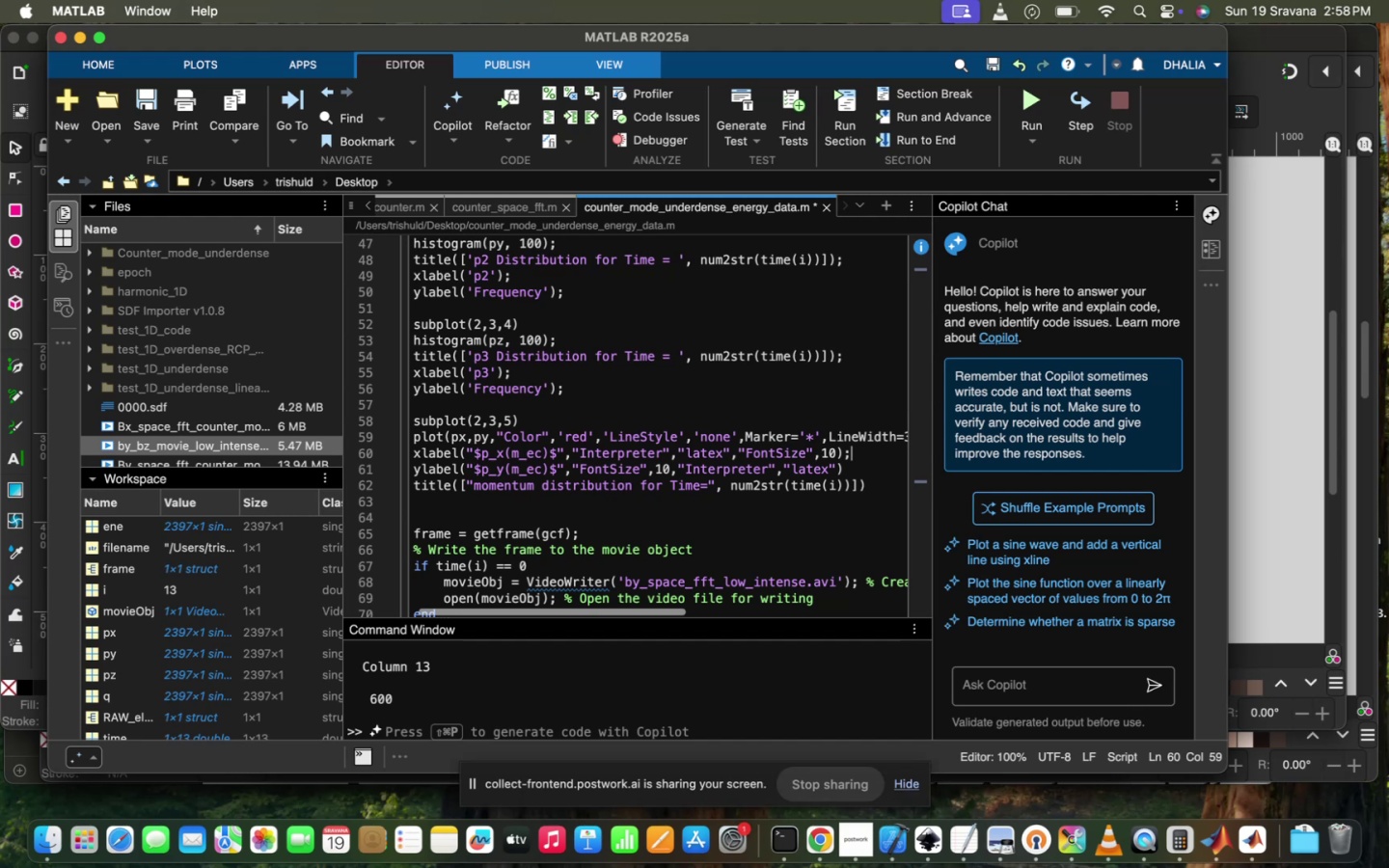 
key(ArrowDown)
 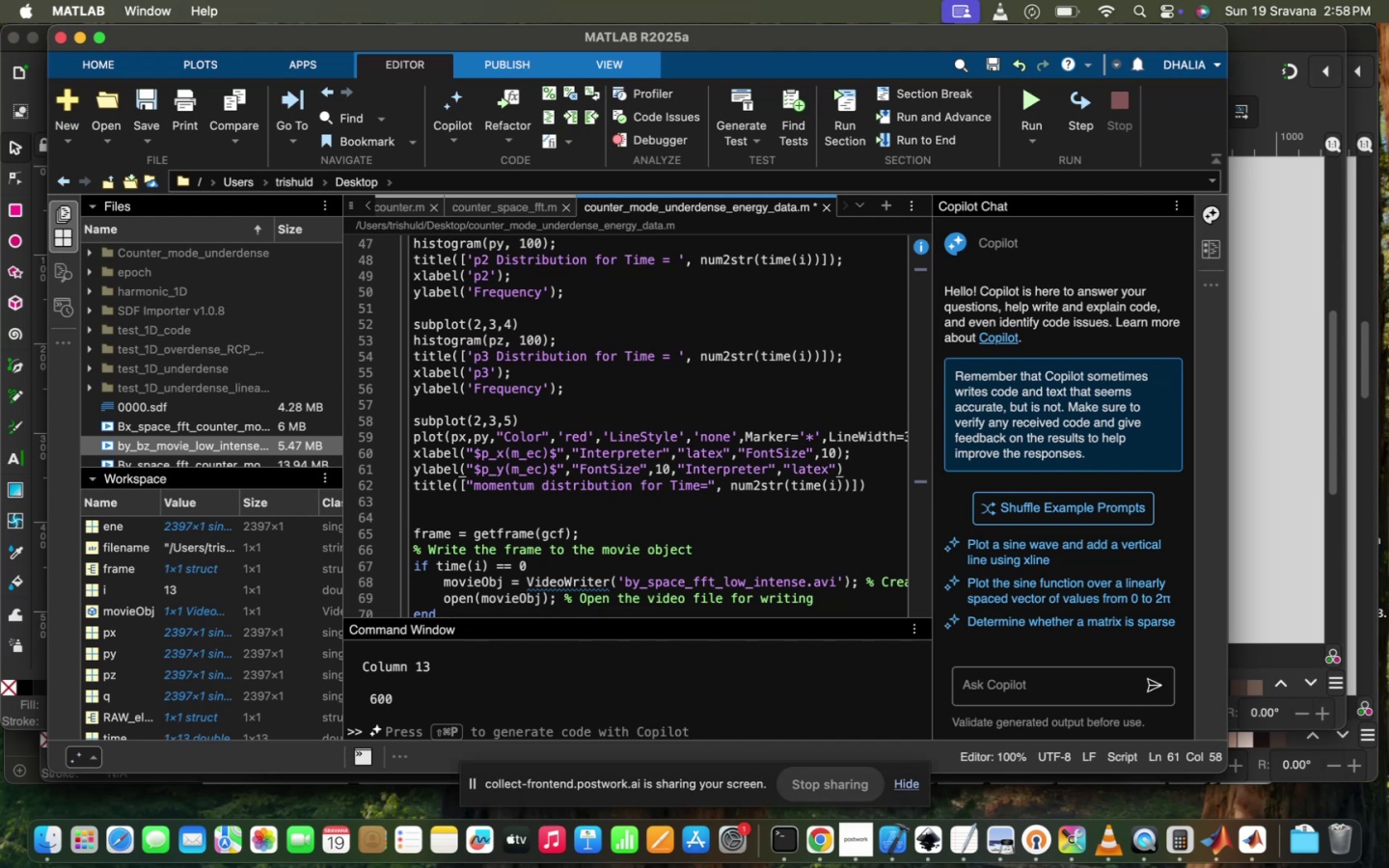 
key(Semicolon)
 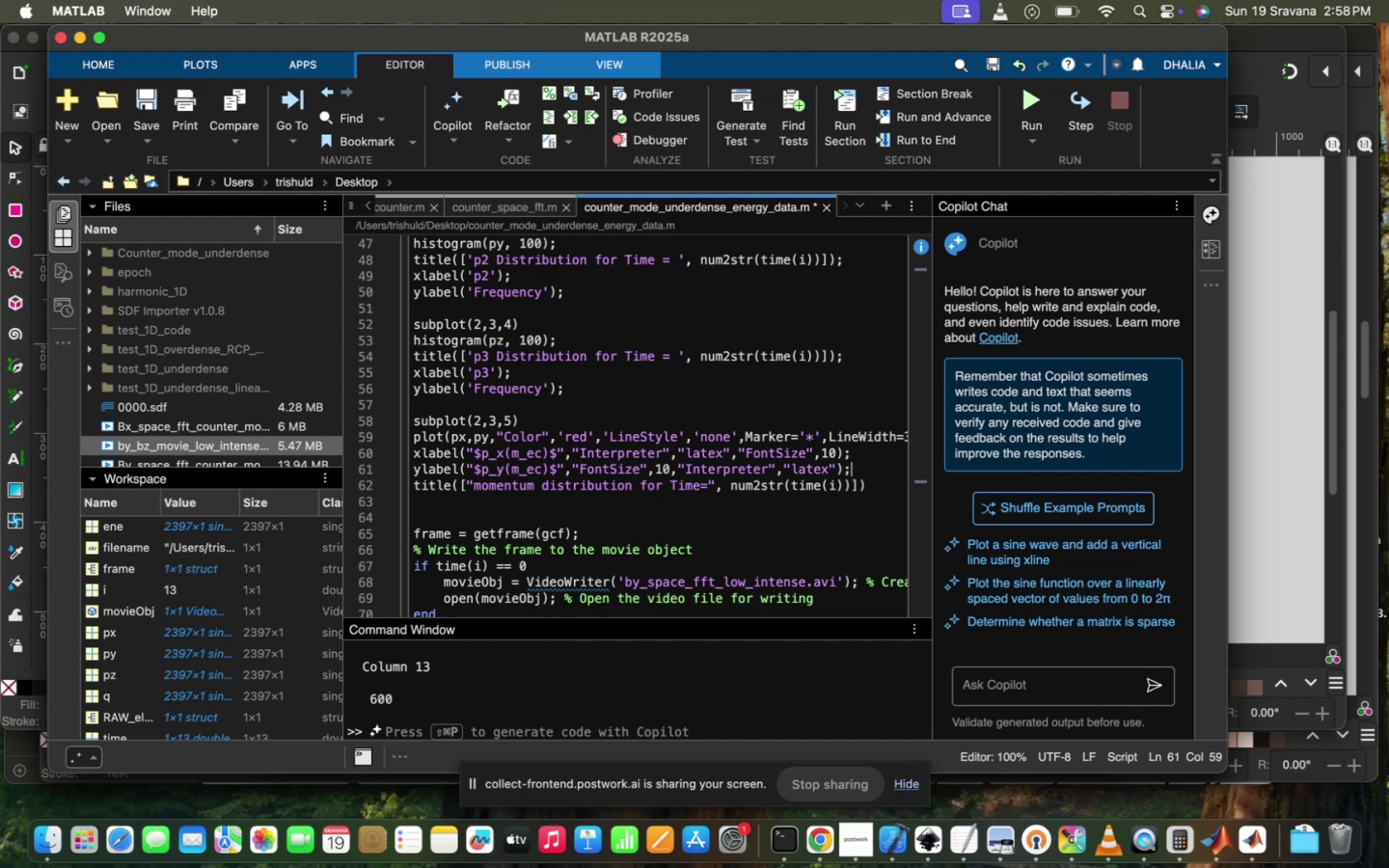 
scroll: coordinate [872, 456], scroll_direction: down, amount: 18.0
 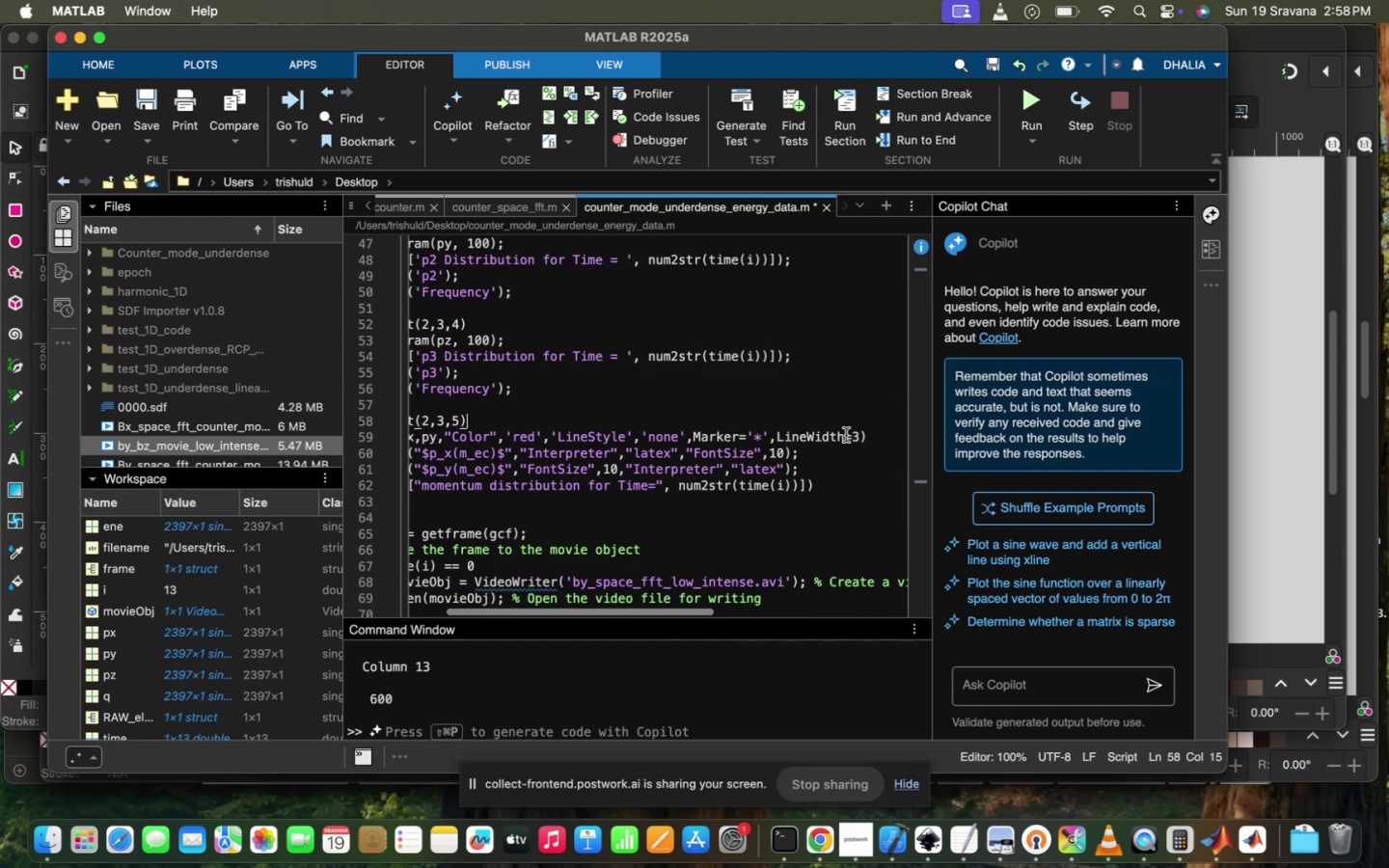 
left_click([864, 430])
 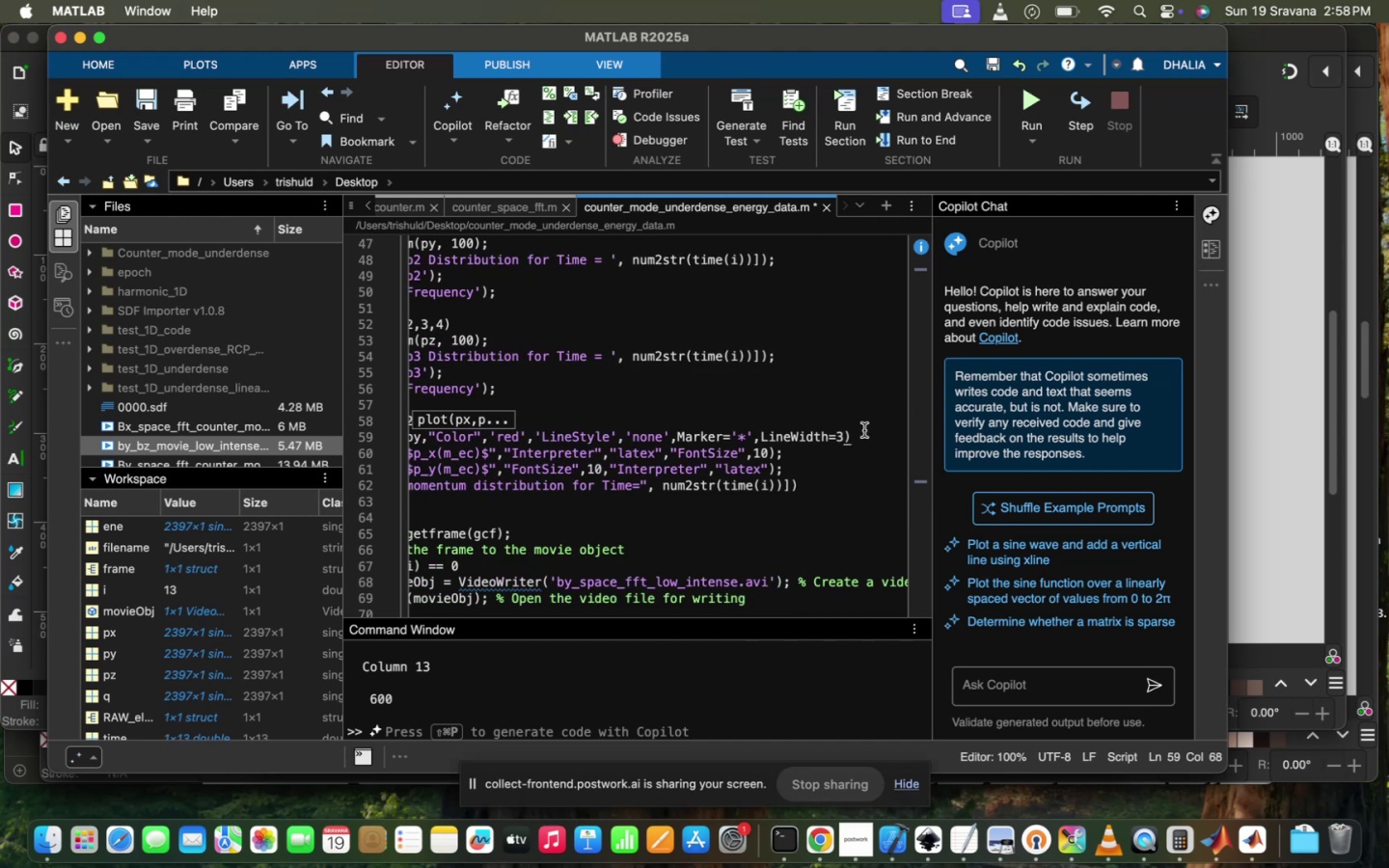 
key(Semicolon)
 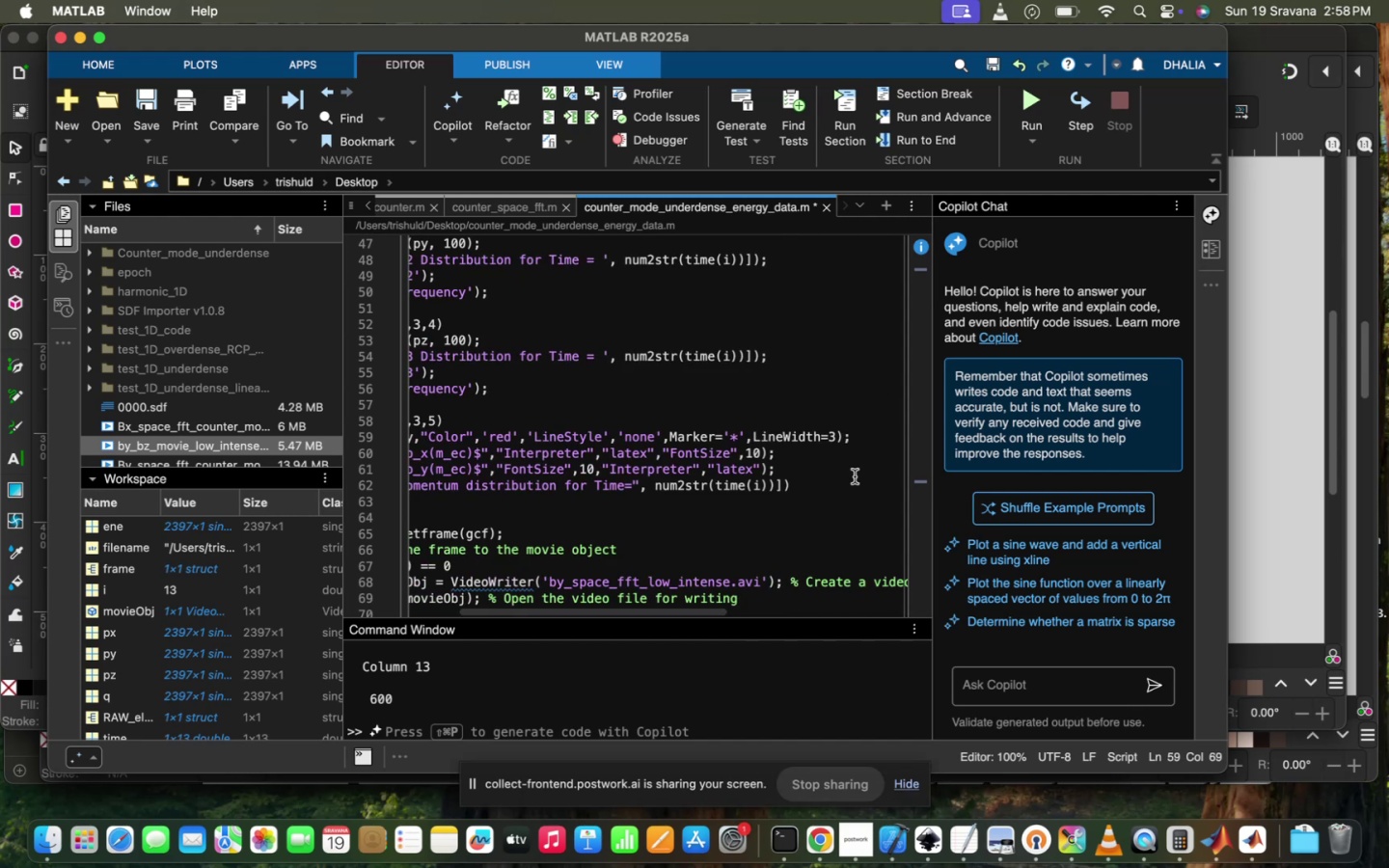 
scroll: coordinate [653, 553], scroll_direction: up, amount: 37.0
 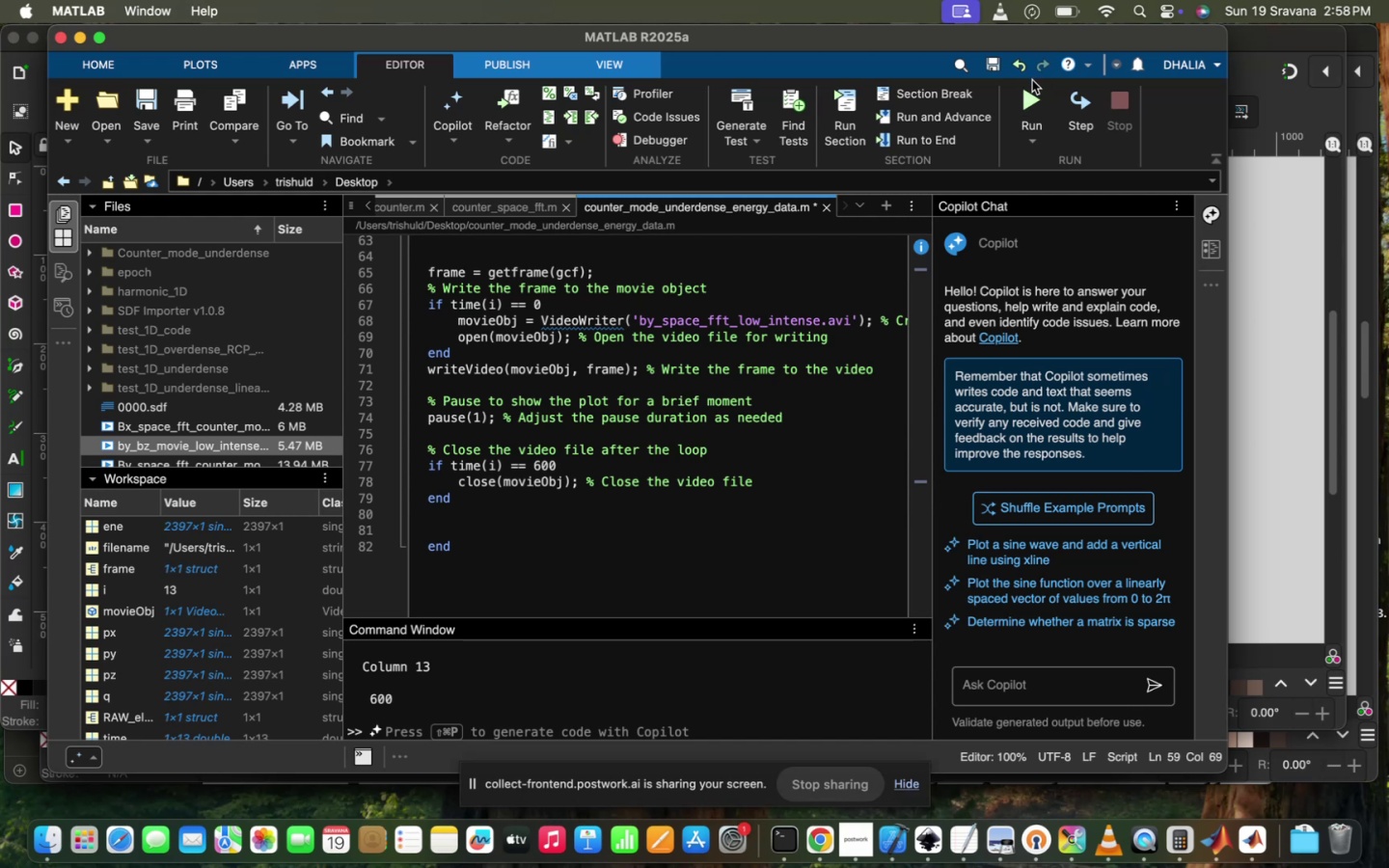 
double_click([1032, 82])
 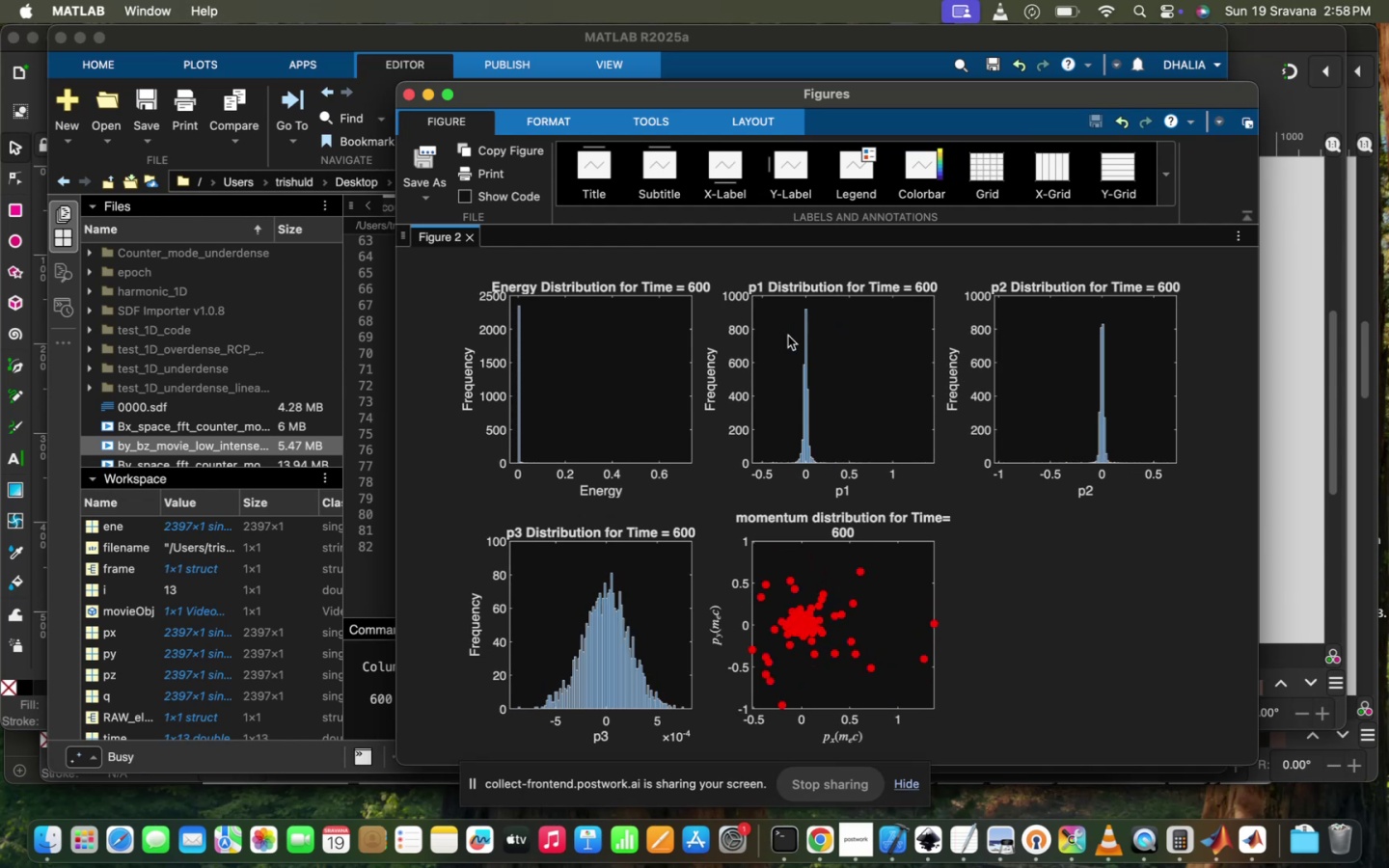 
wait(22.97)
 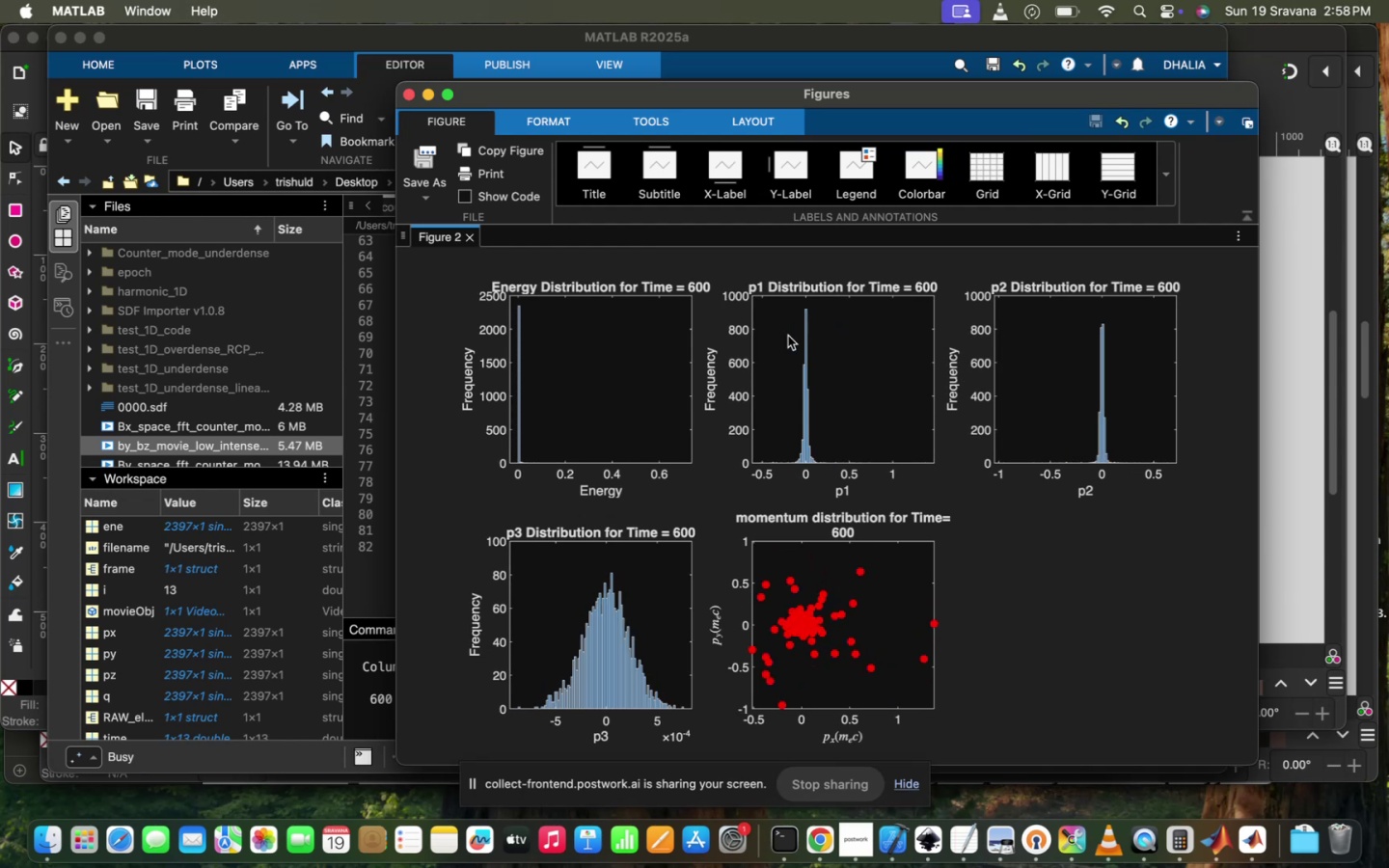 
left_click([890, 533])
 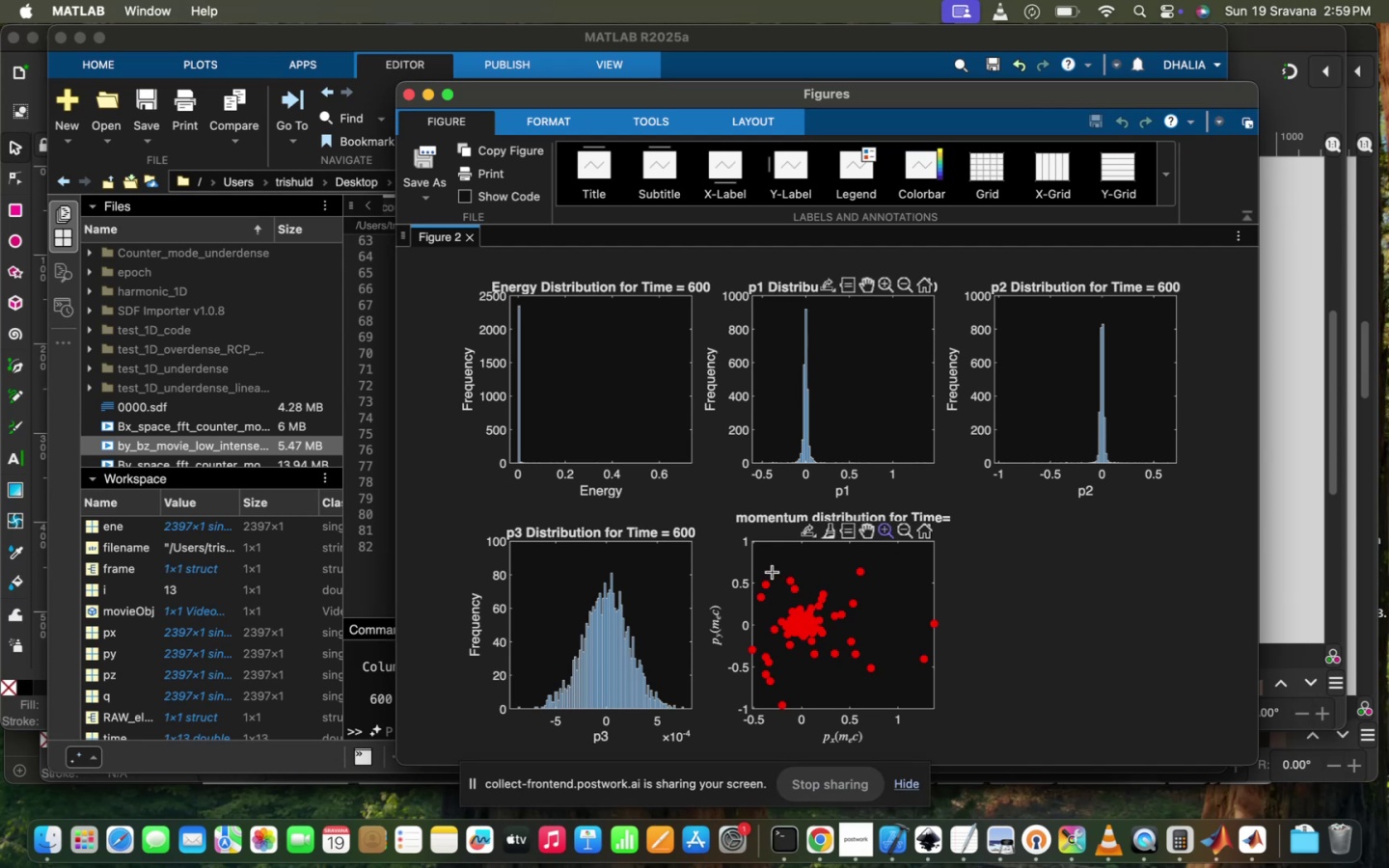 
left_click_drag(start_coordinate=[774, 562], to_coordinate=[940, 688])
 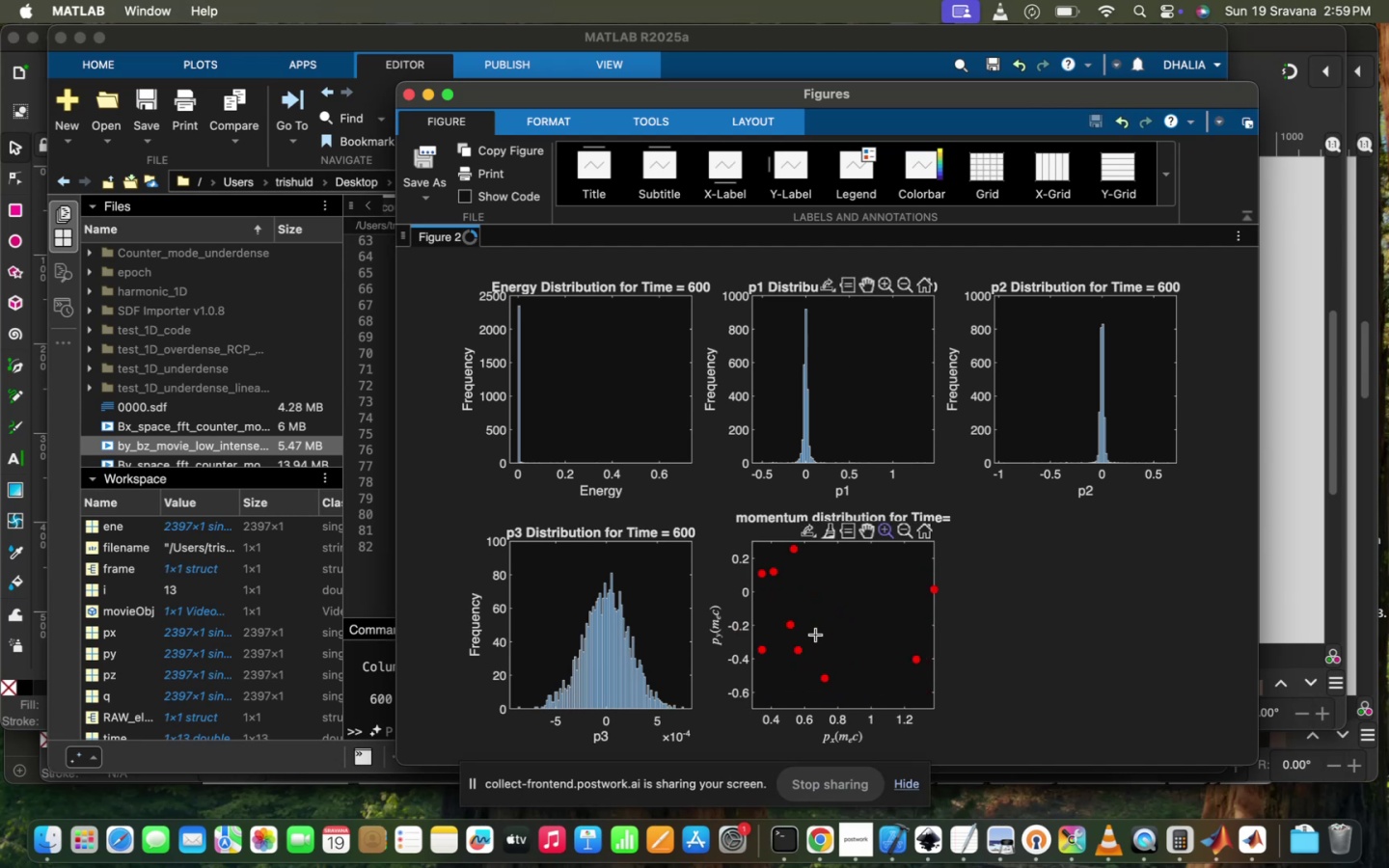 
scroll: coordinate [802, 627], scroll_direction: down, amount: 110.0
 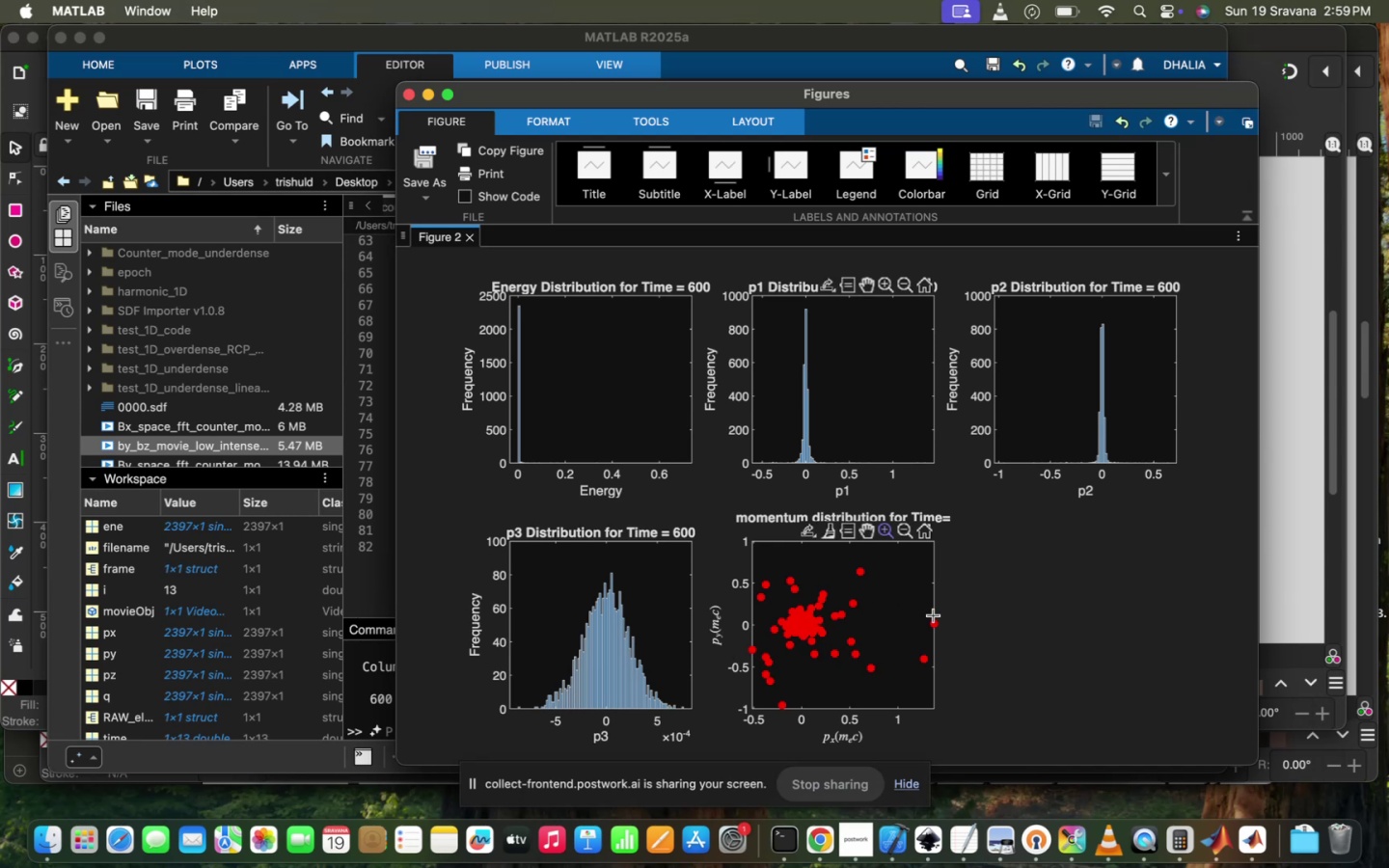 
left_click([937, 624])
 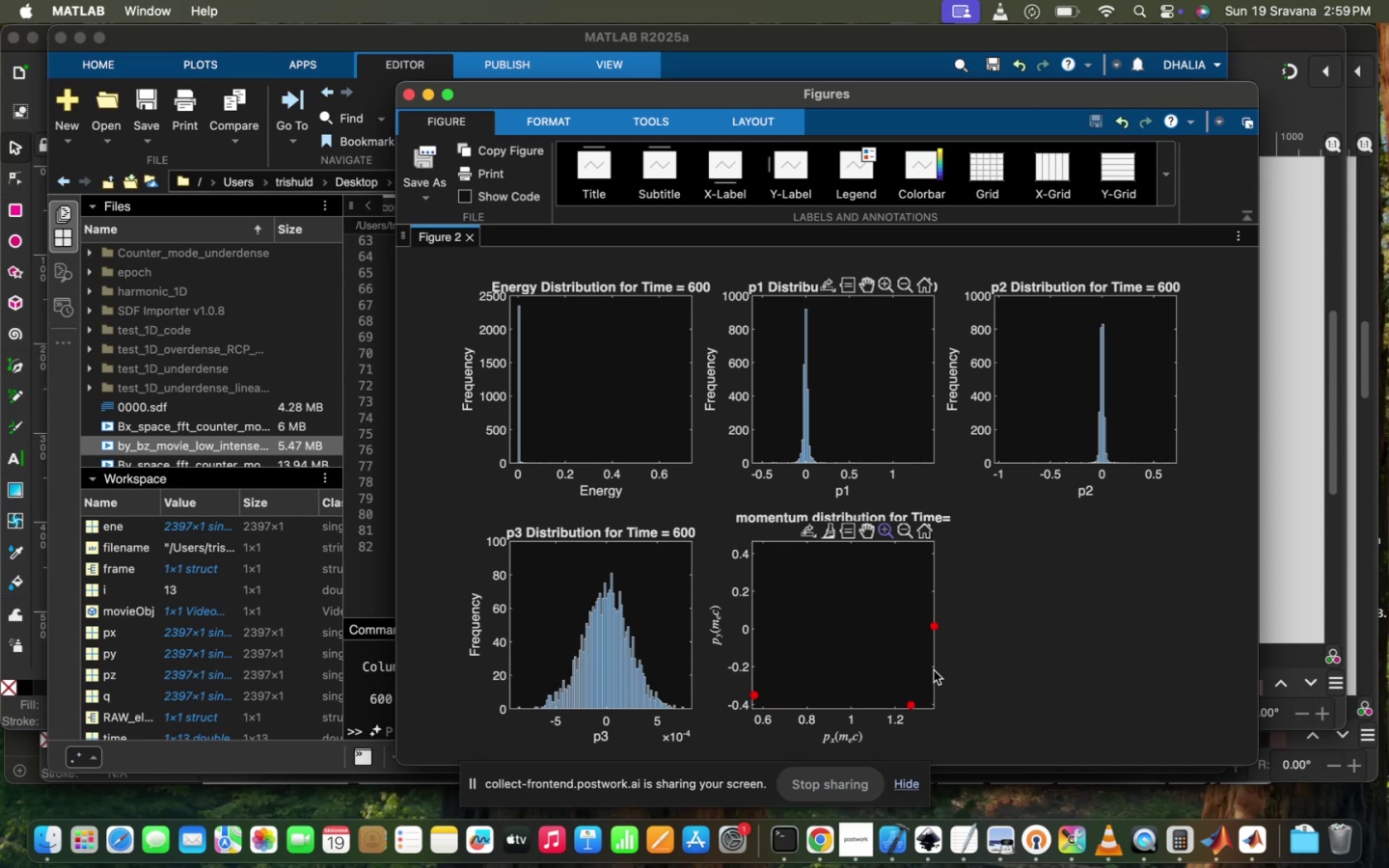 
left_click([374, 573])
 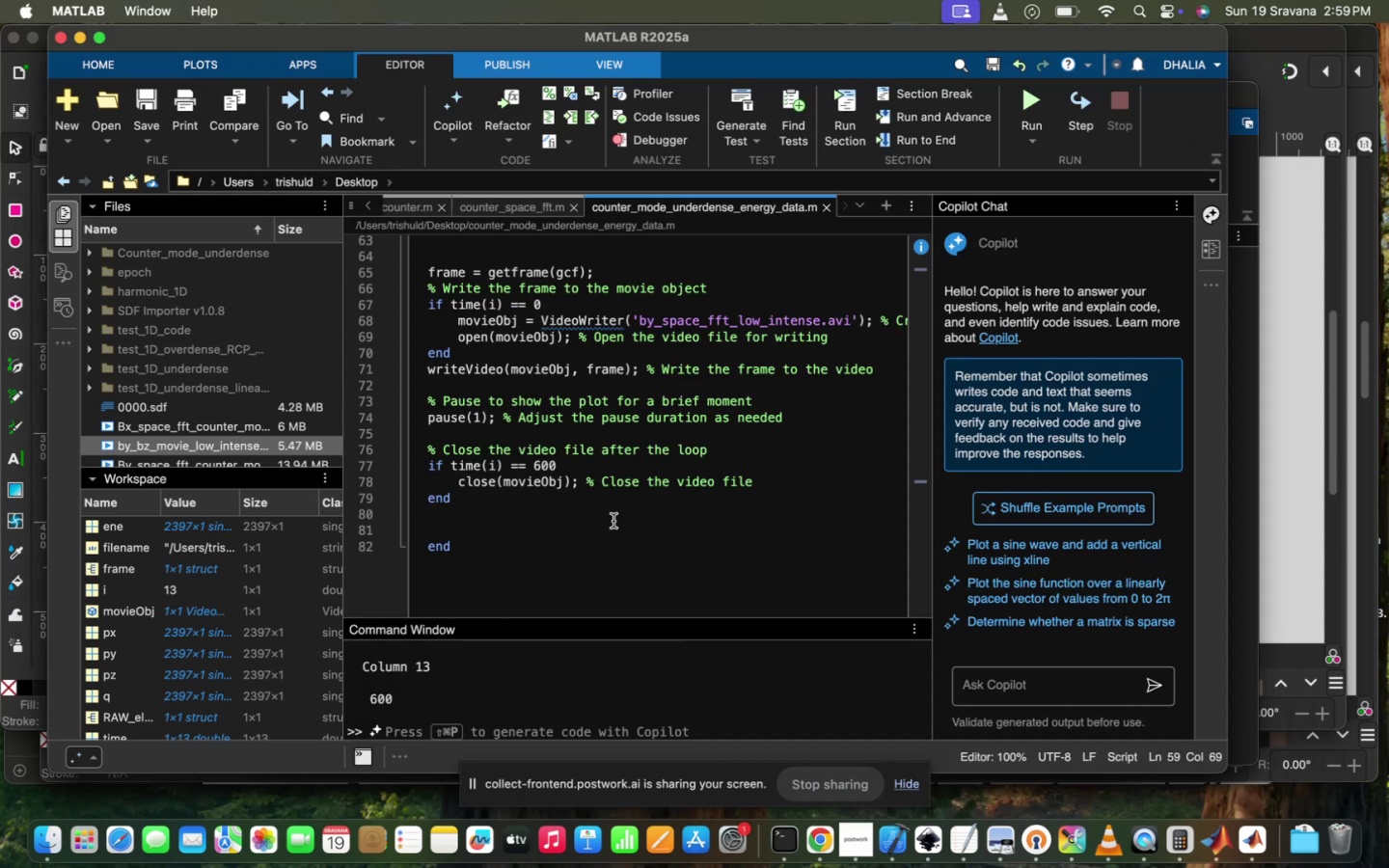 
scroll: coordinate [629, 520], scroll_direction: up, amount: 22.0
 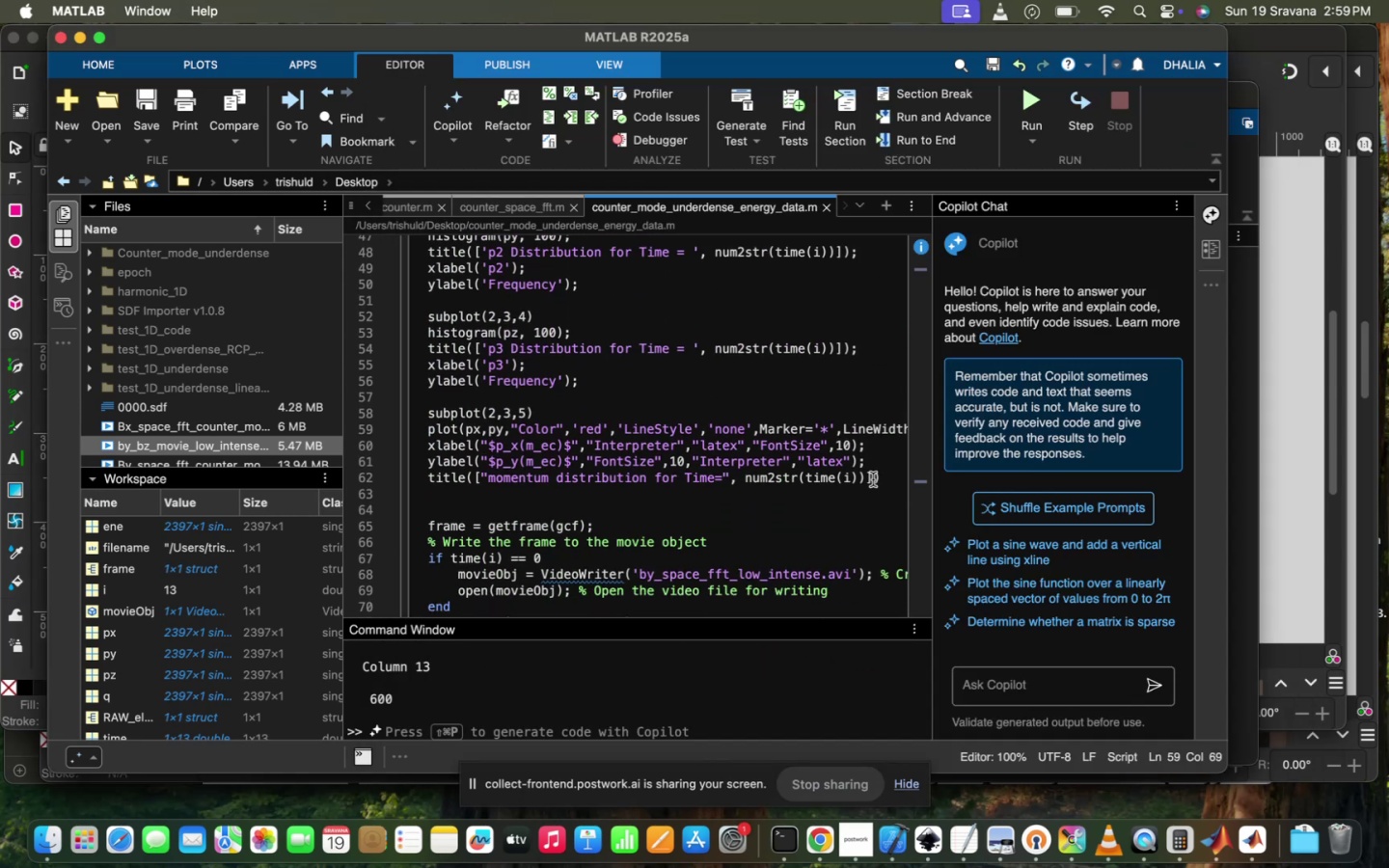 
left_click([885, 479])
 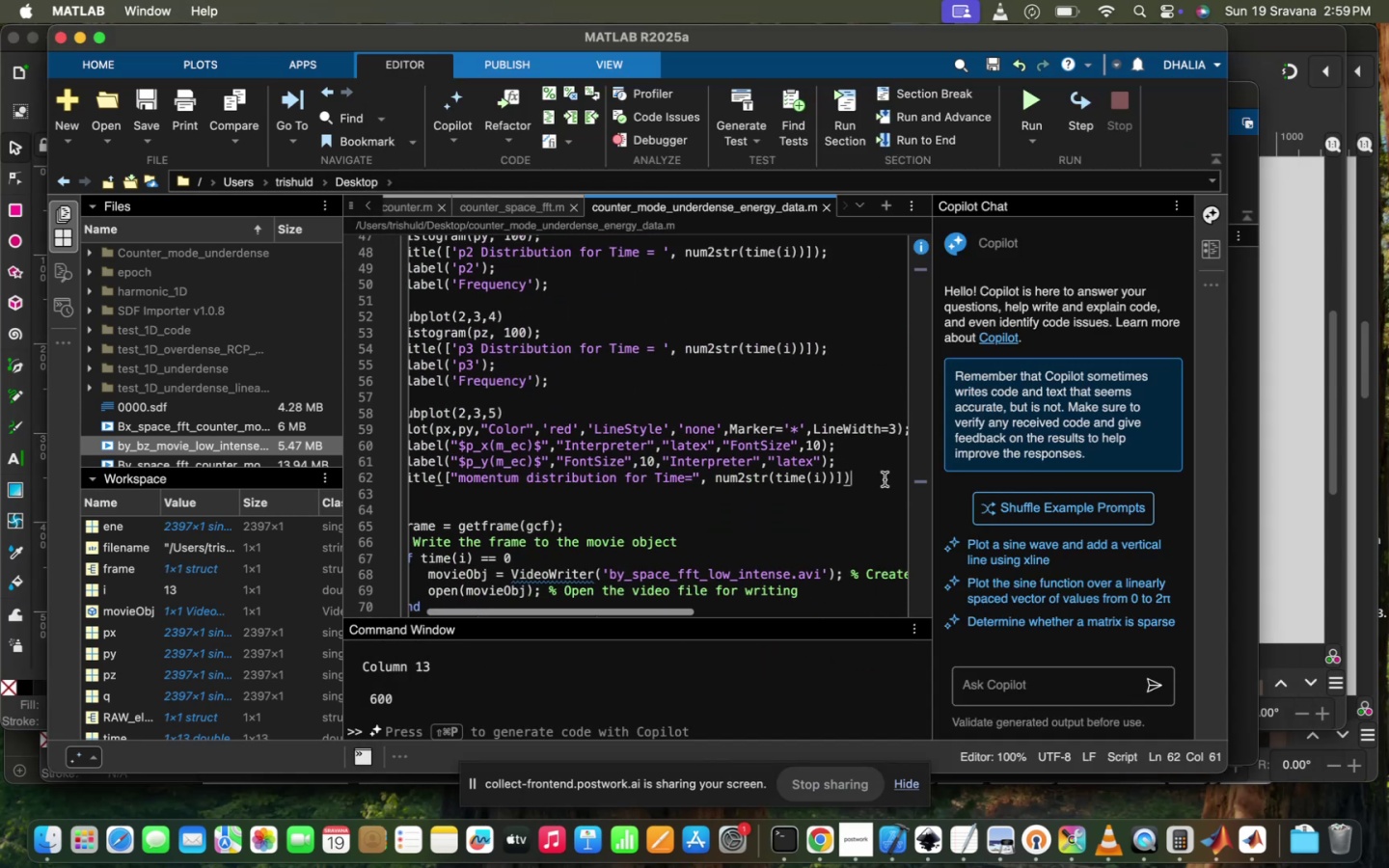 
key(Enter)
 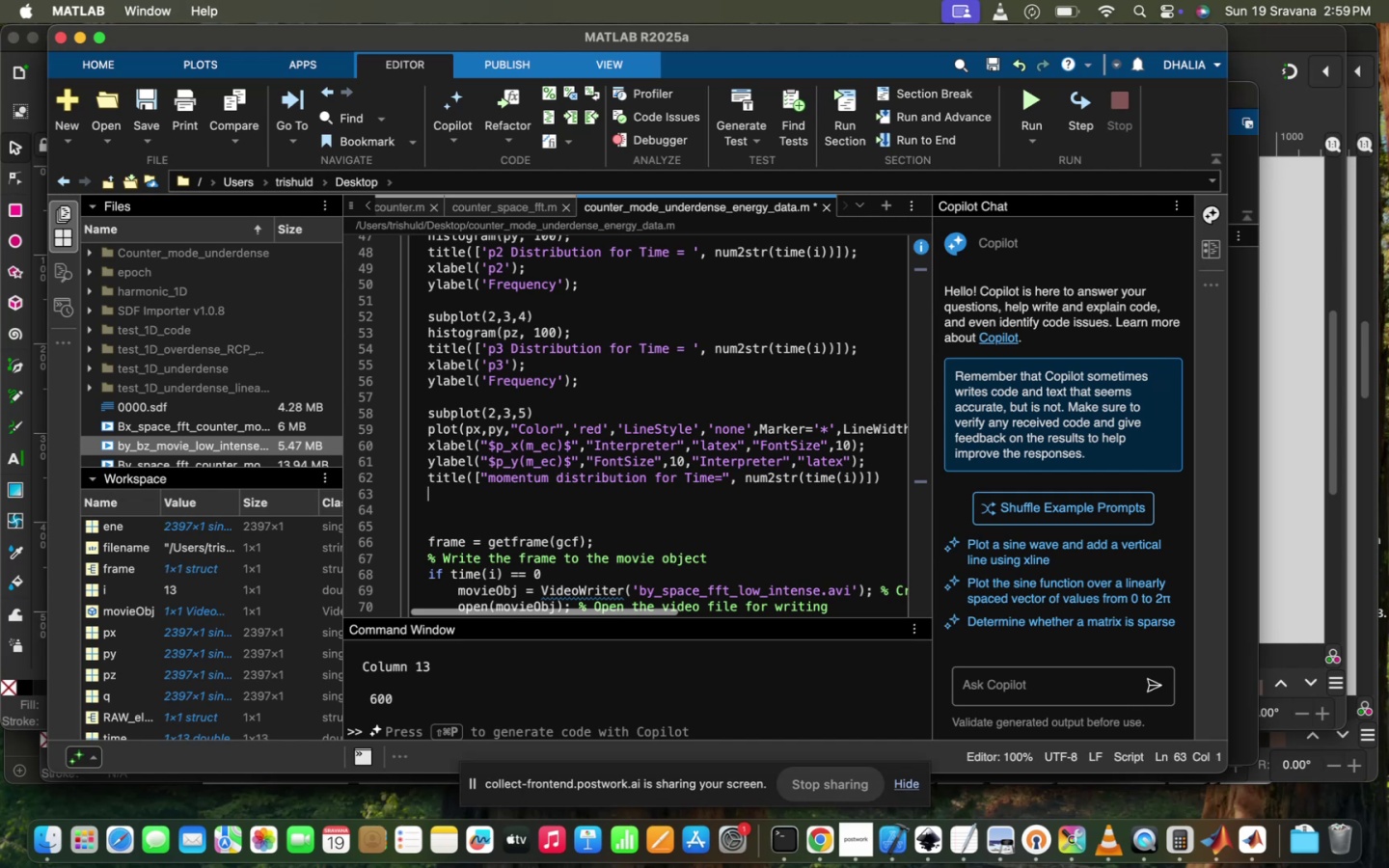 
key(Enter)
 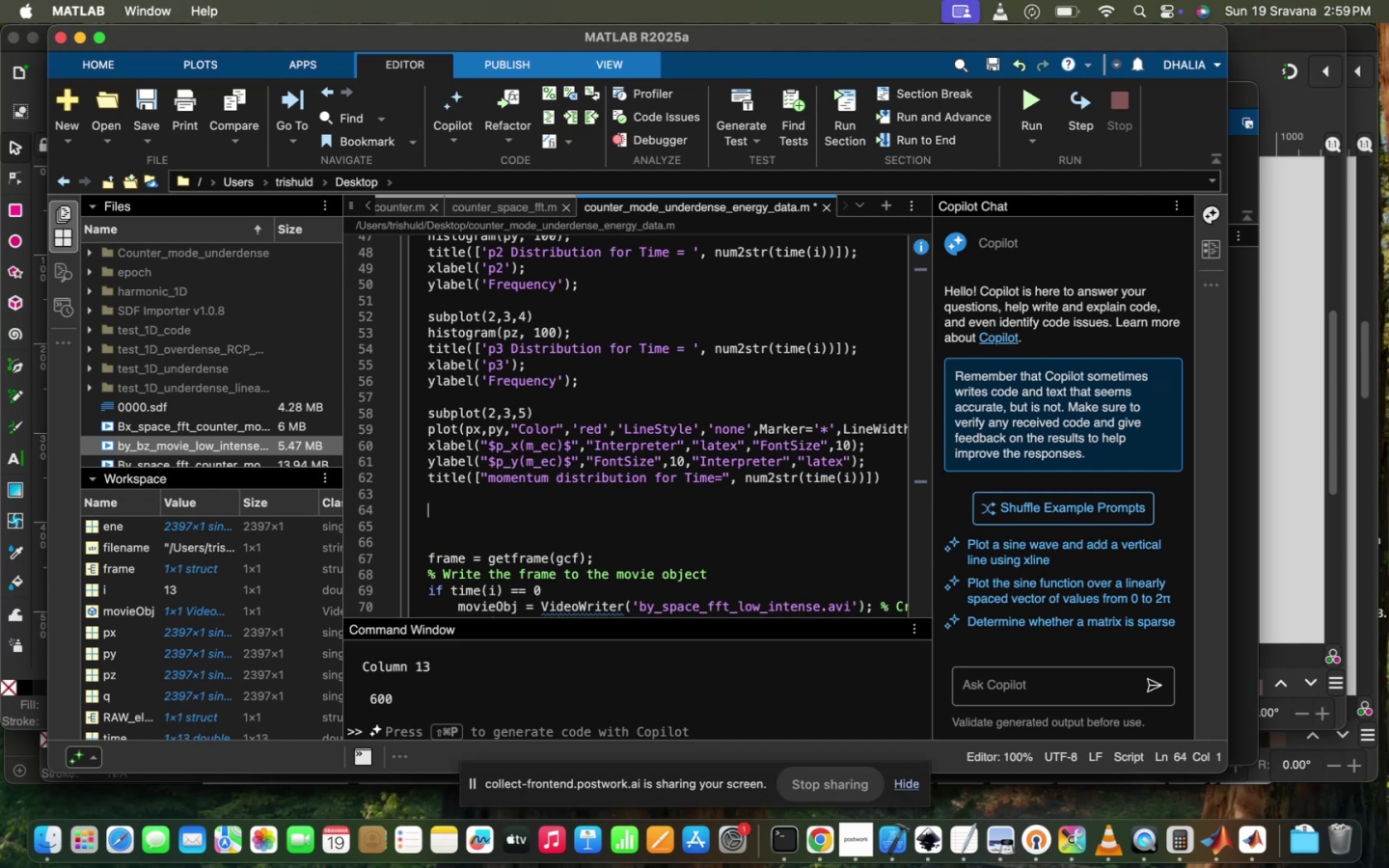 
type(subp)
key(Tab)
type((2,3,6)
 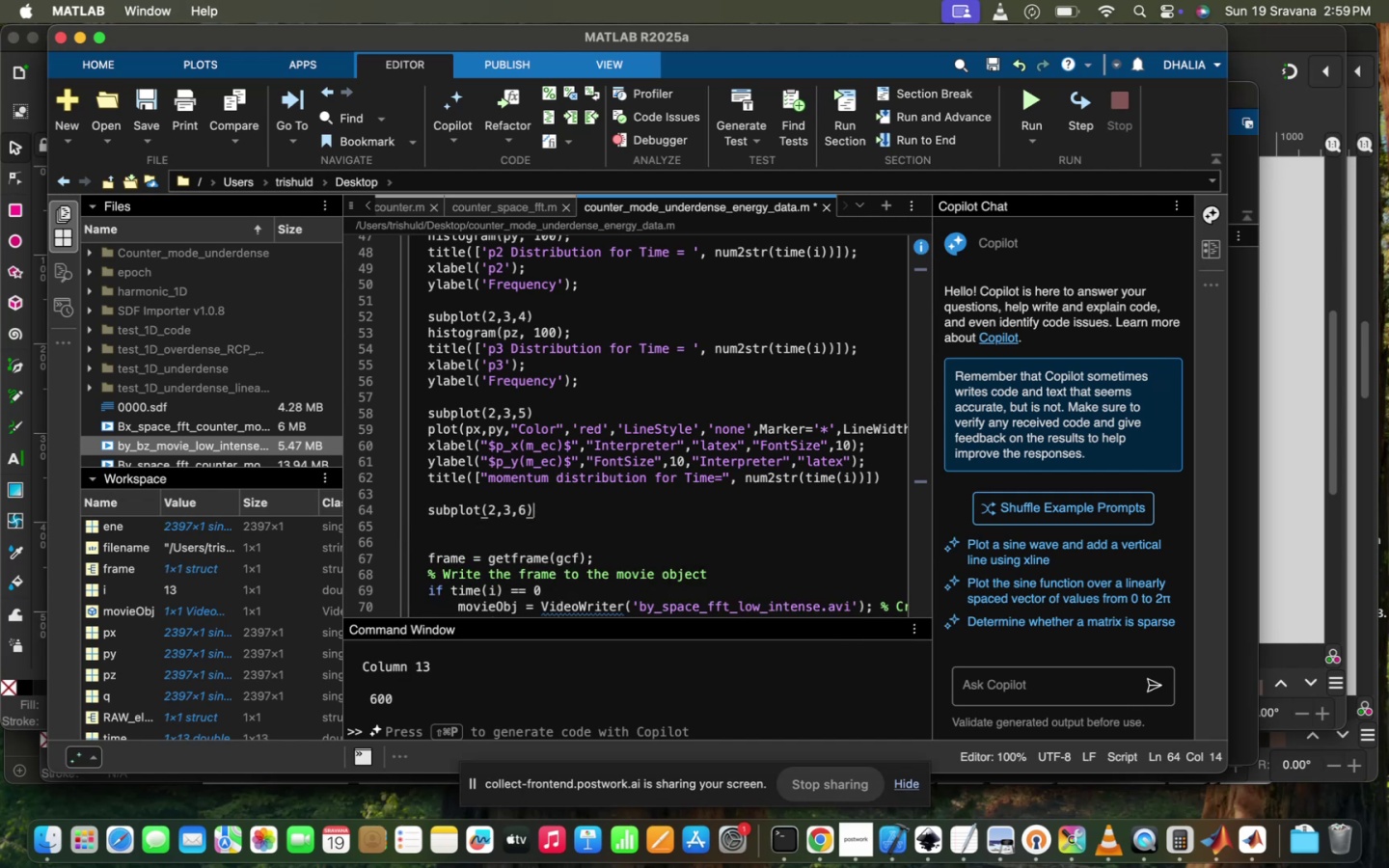 
 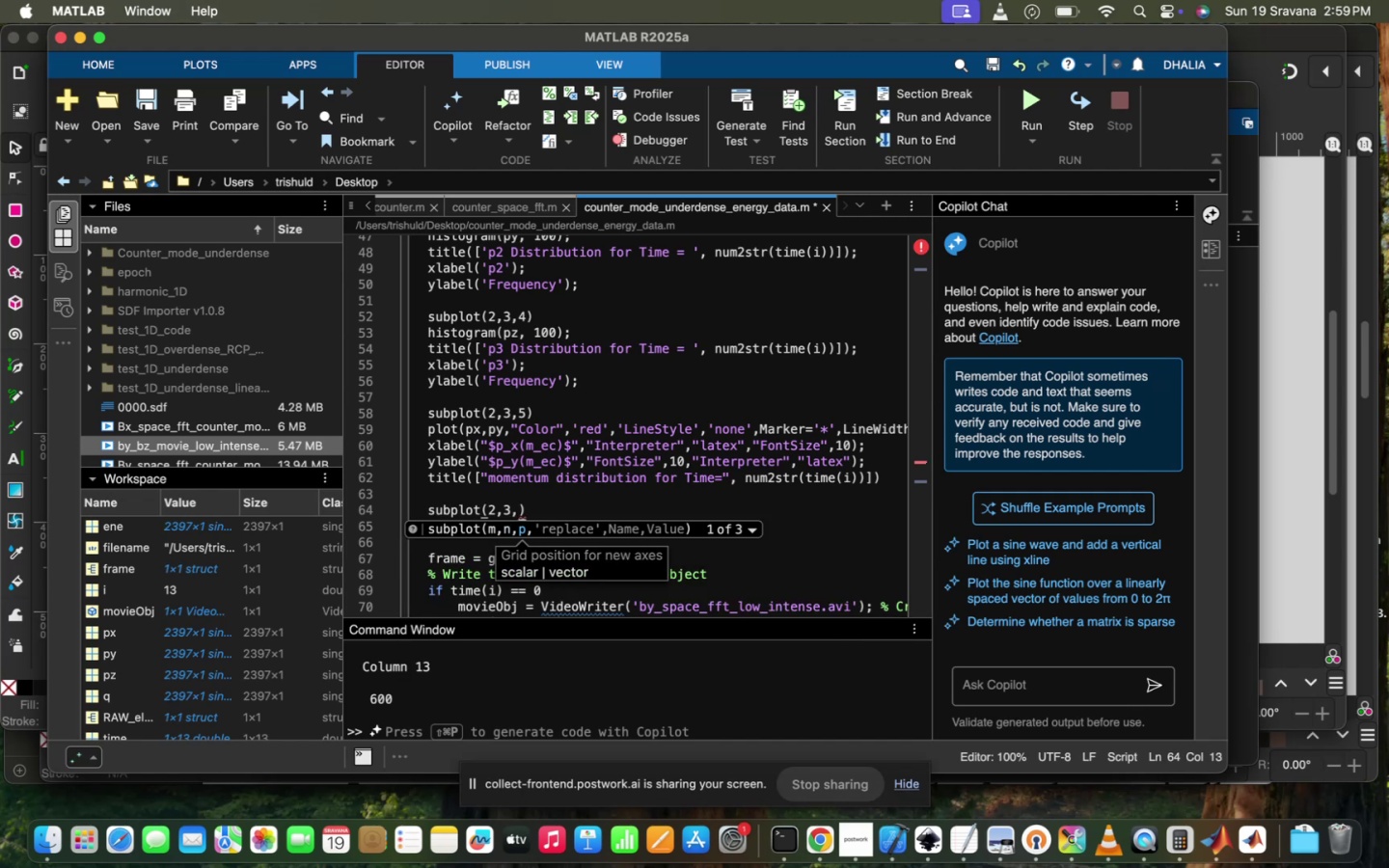 
key(ArrowRight)
 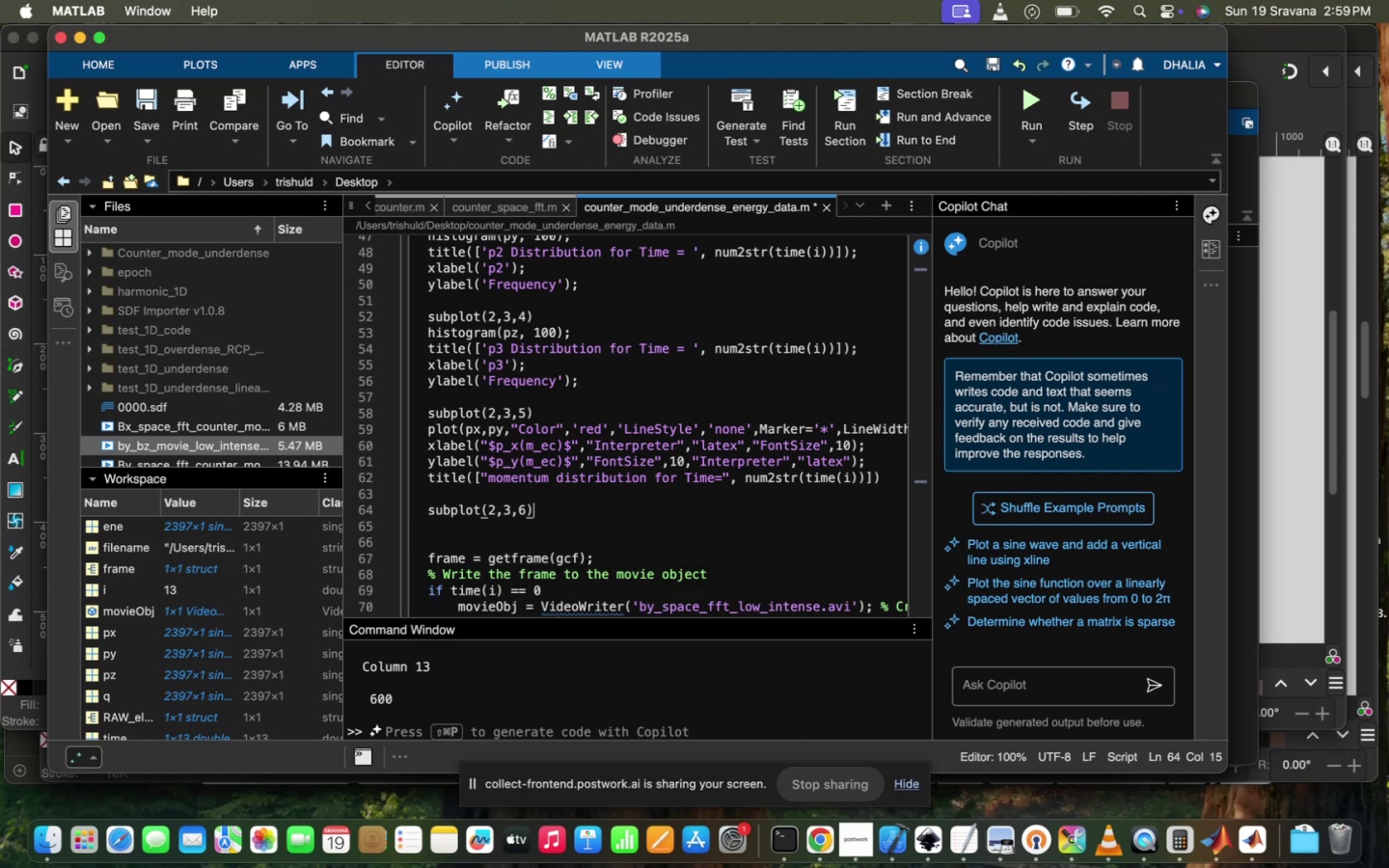 
key(Enter)
 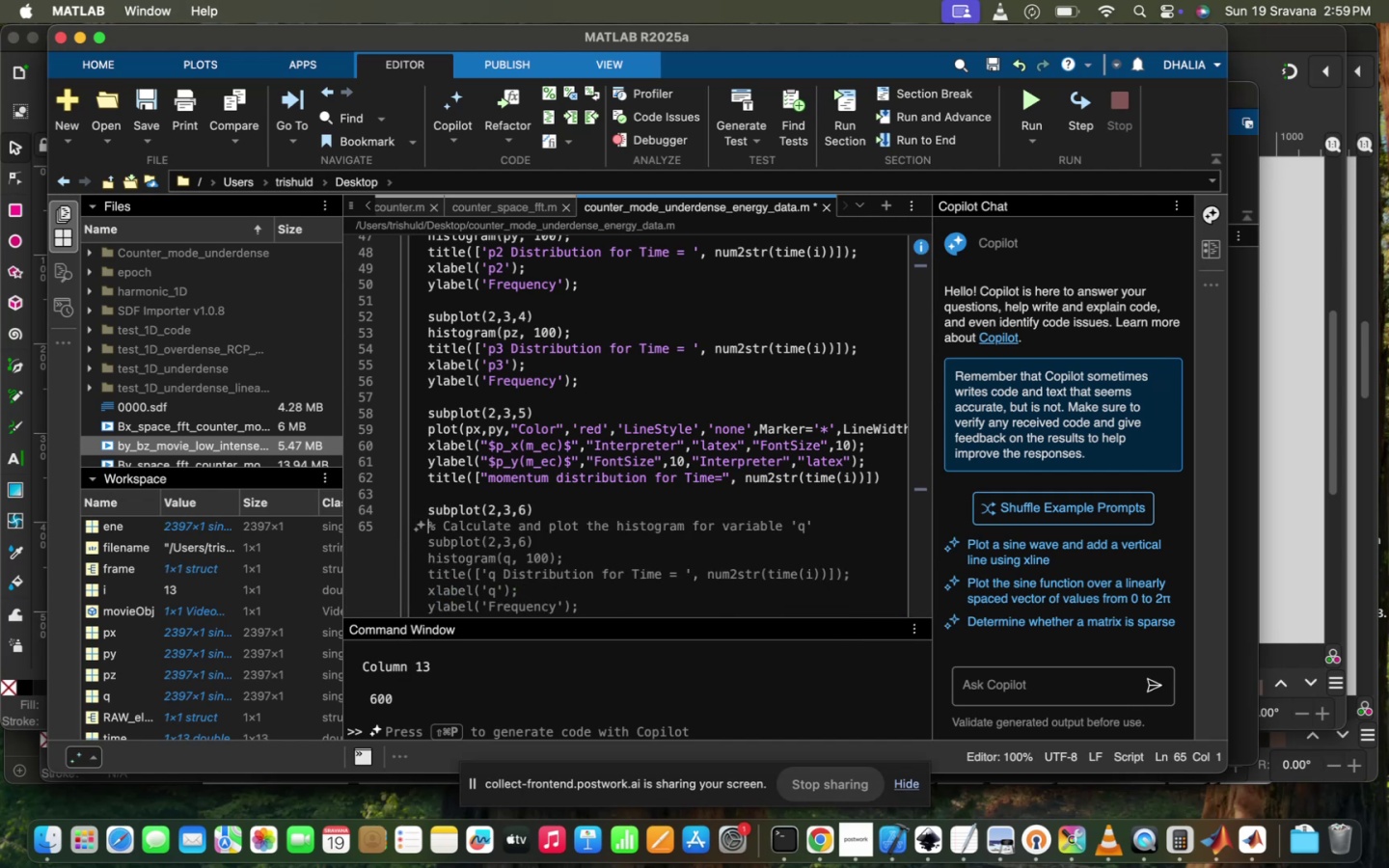 
type(plor)
key(Backspace)
type(t(p)
key(Backspace)
type(x,px,)
 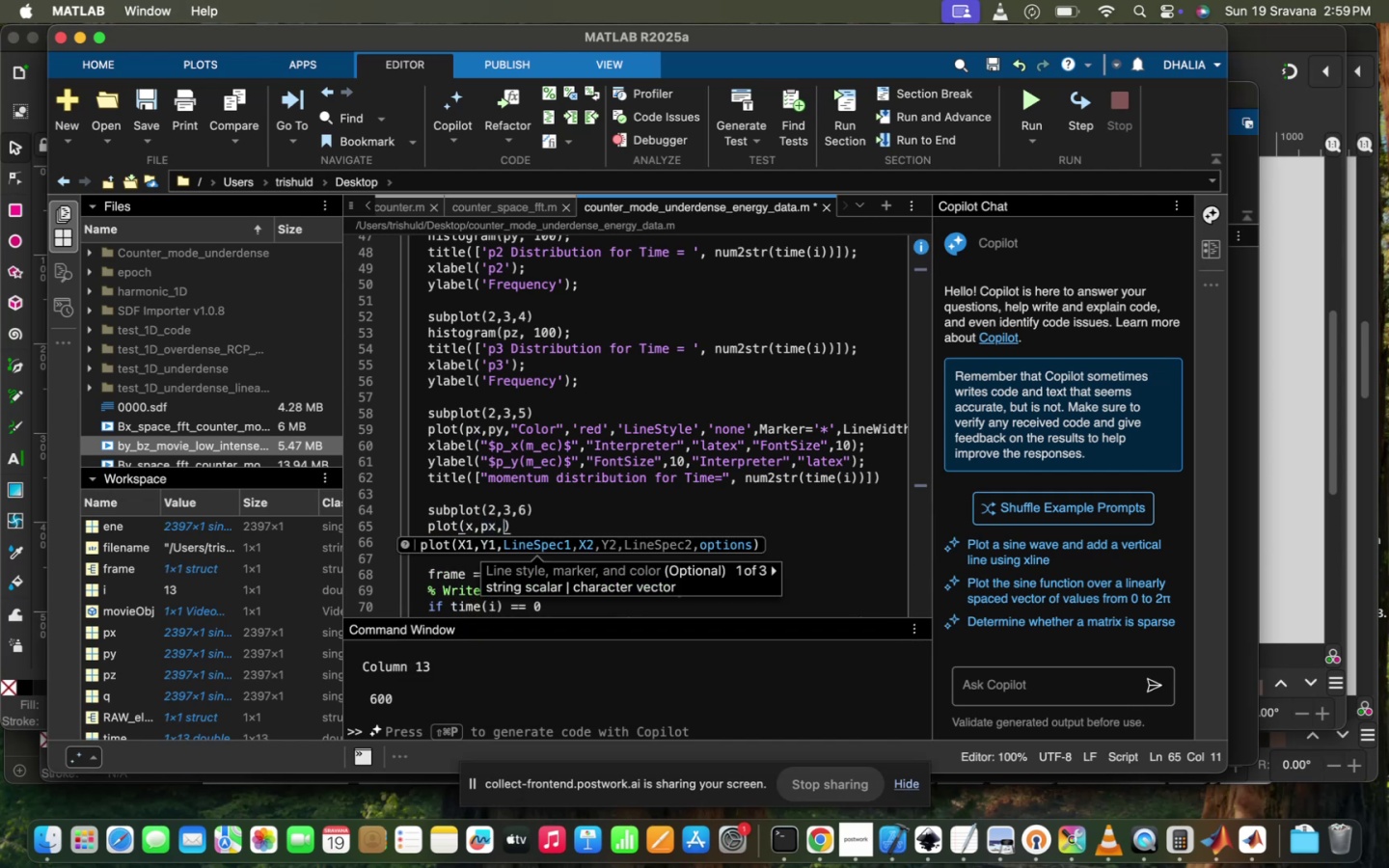 
wait(16.84)
 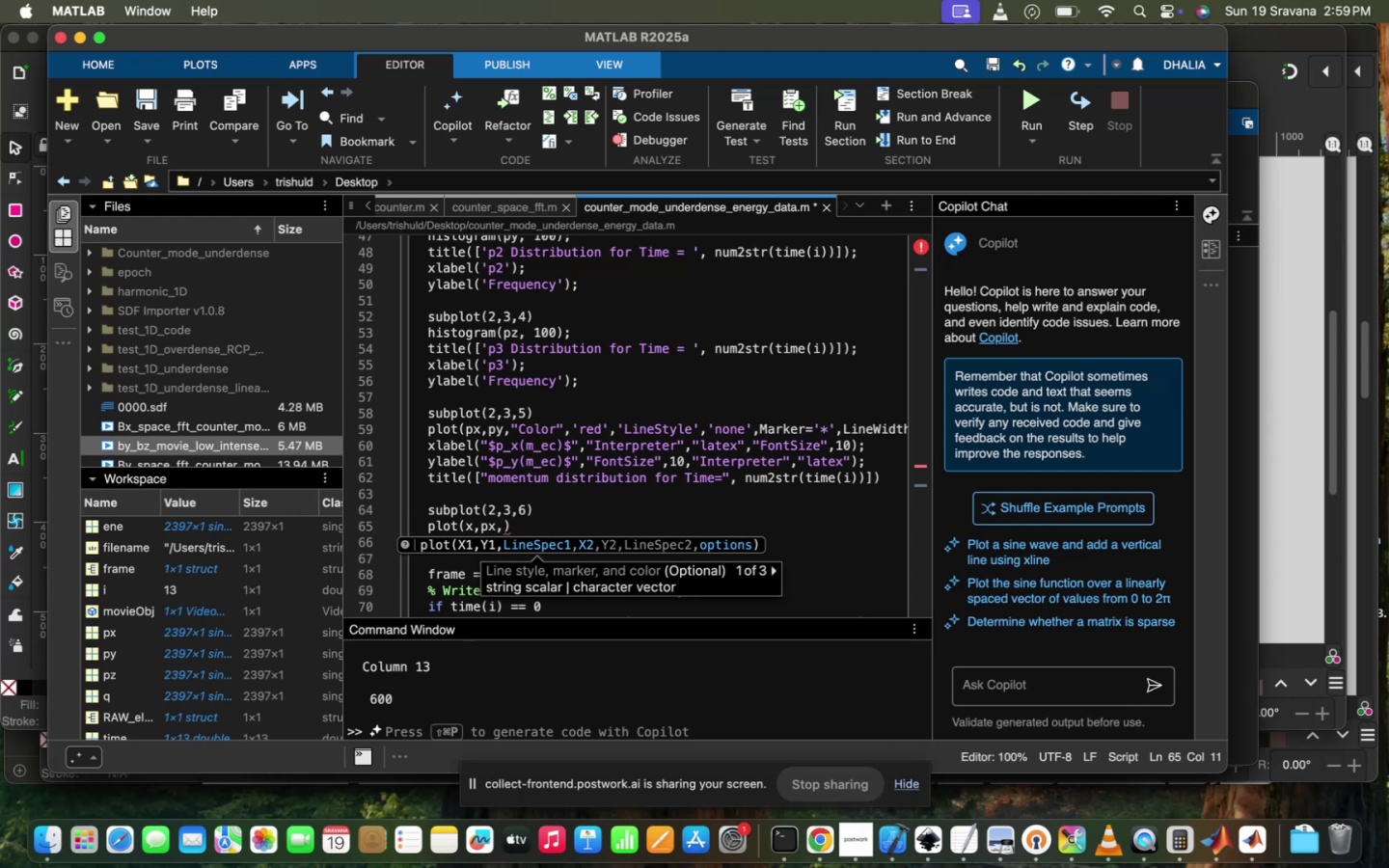 
type("co)
key(Tab)
 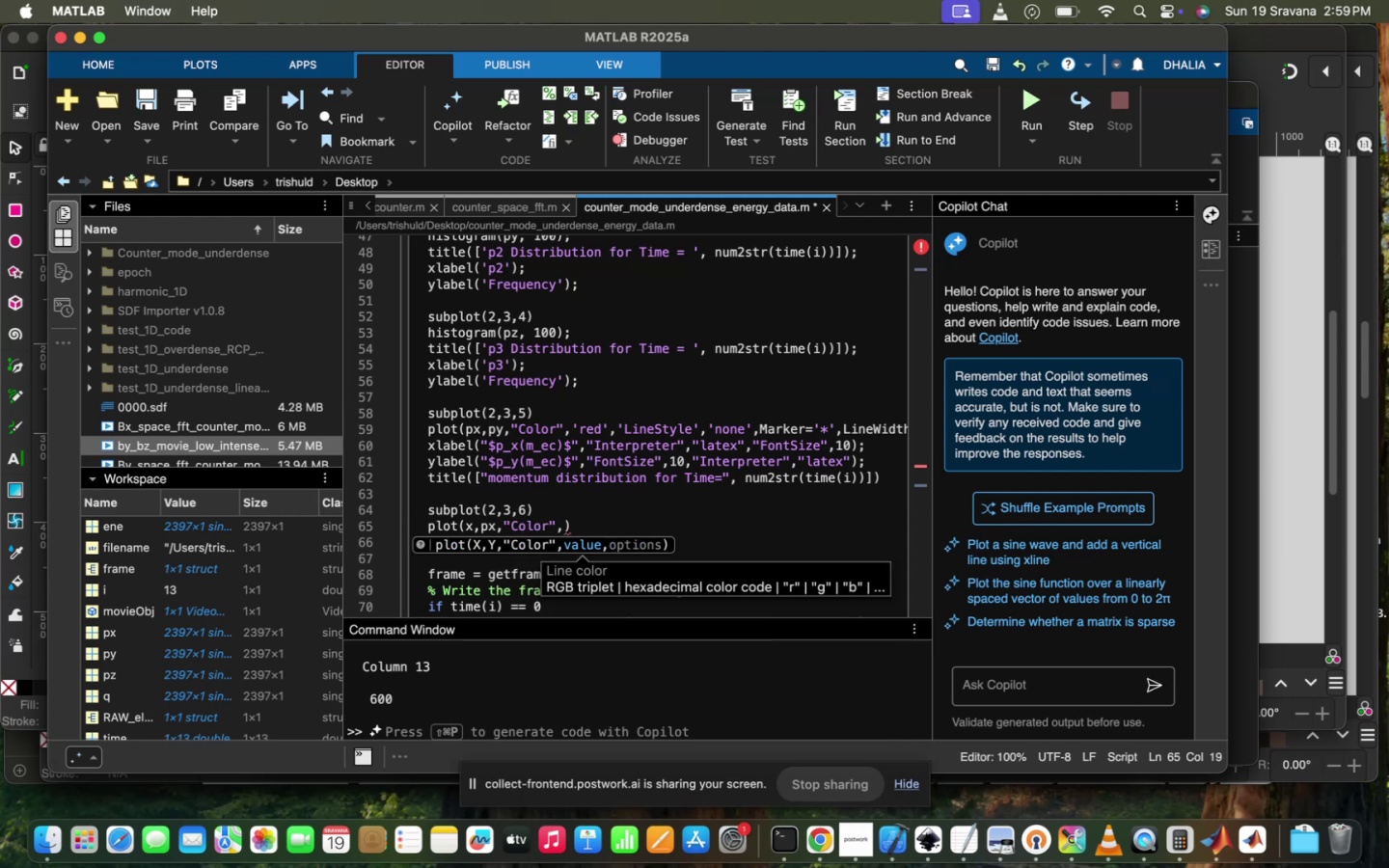 
type('bue)
key(Backspace)
key(Backspace)
type(le)
key(Backspace)
type(ue)
 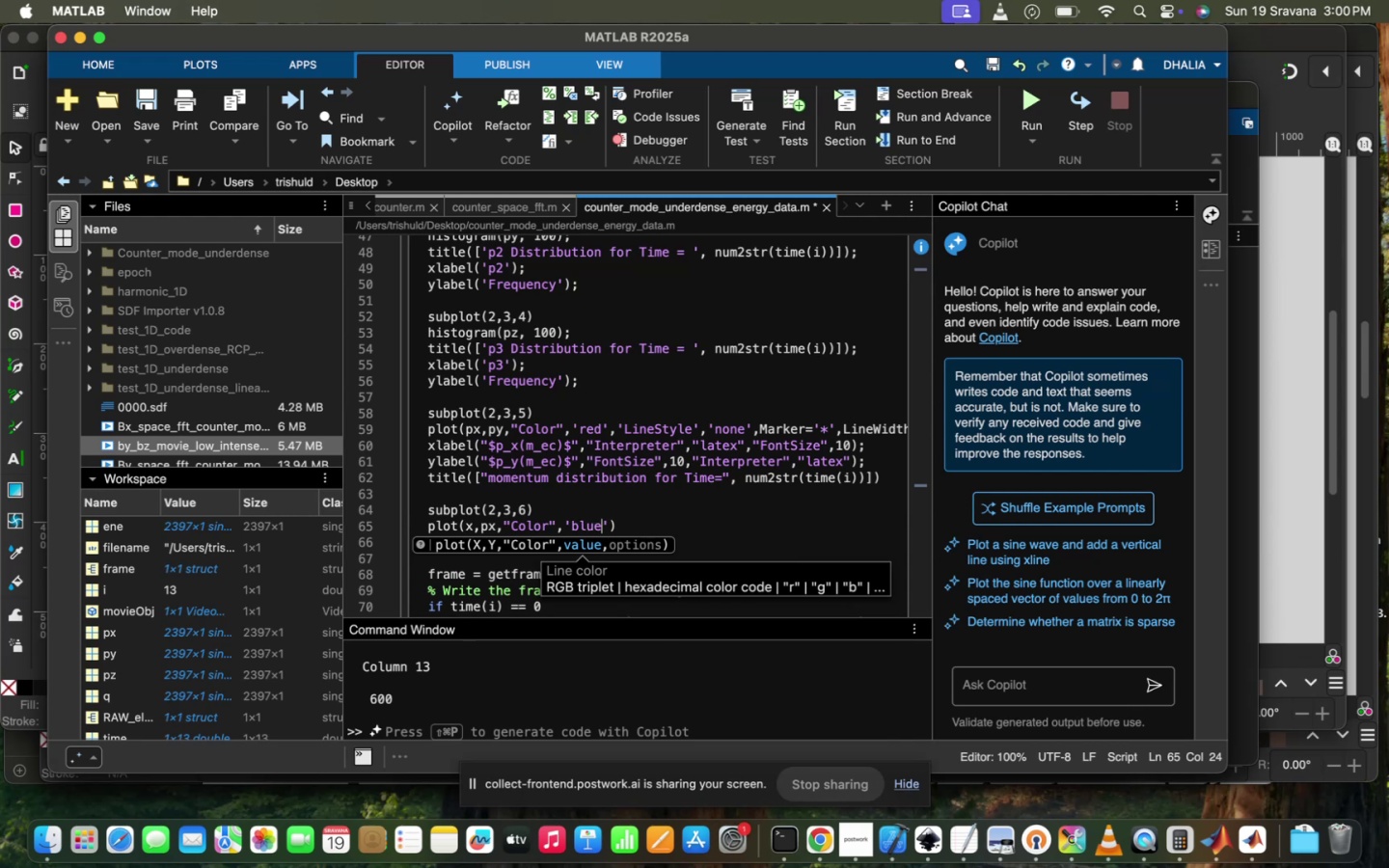 
key(ArrowRight)
 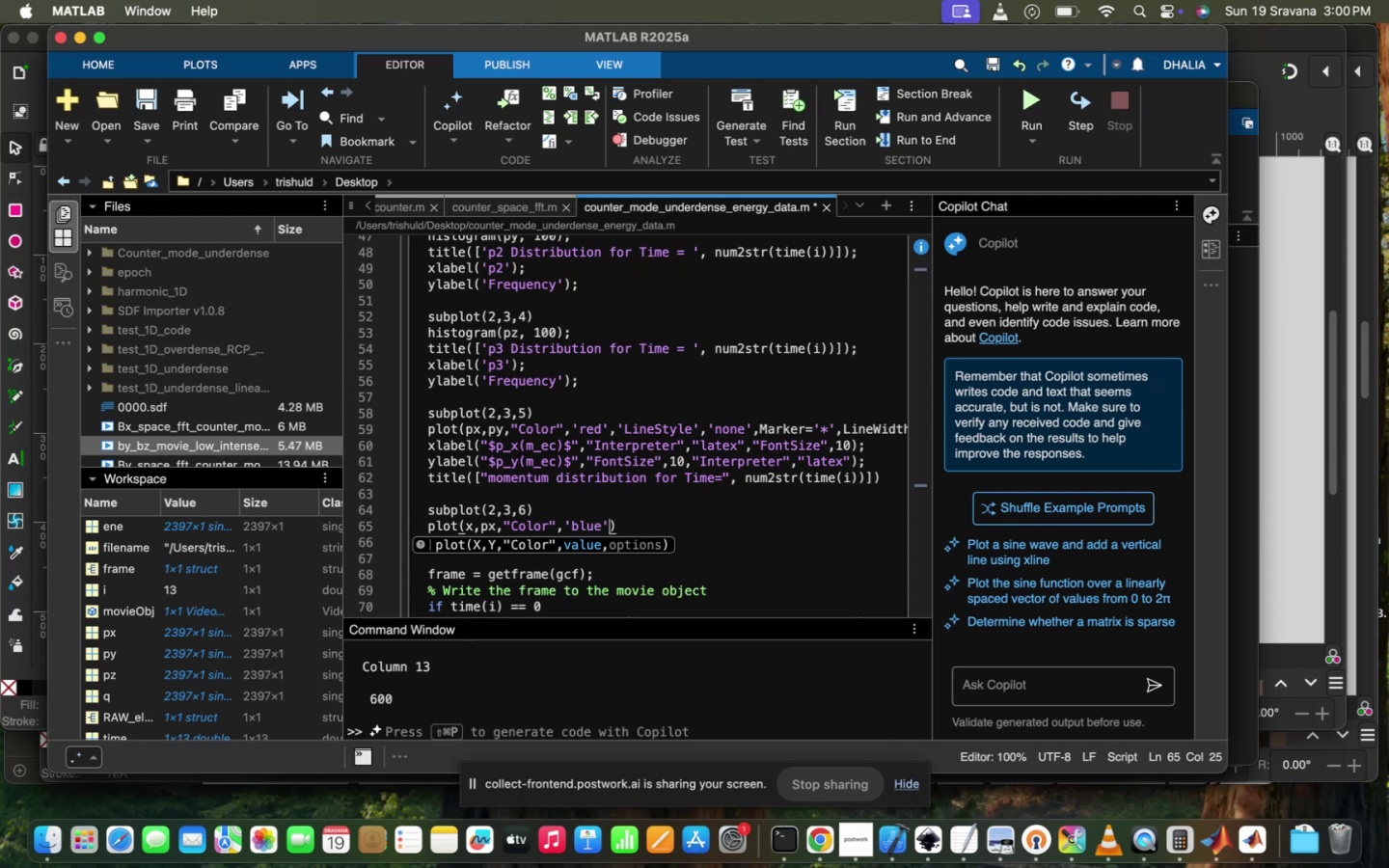 
key(Comma)
 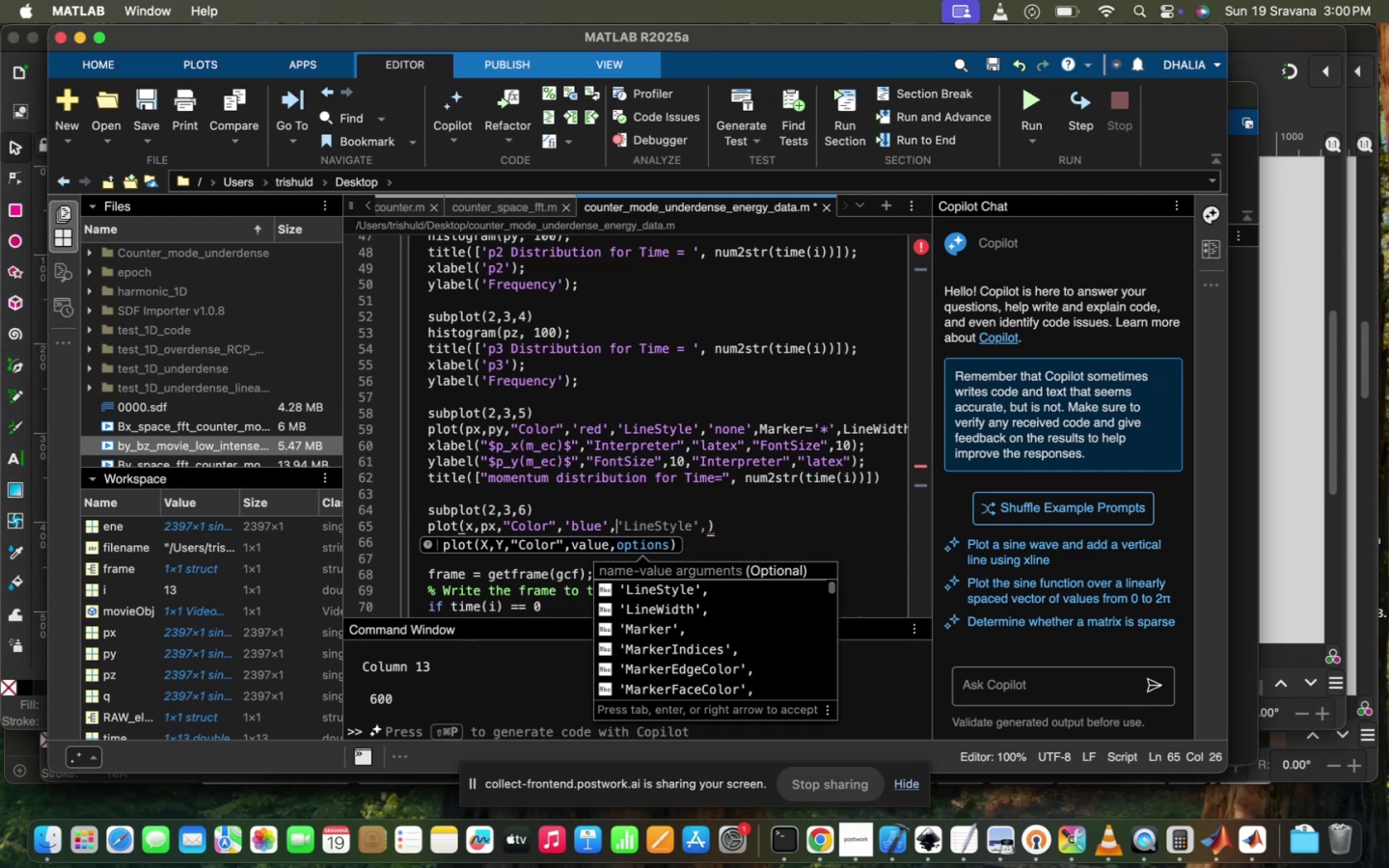 
key(Tab)
 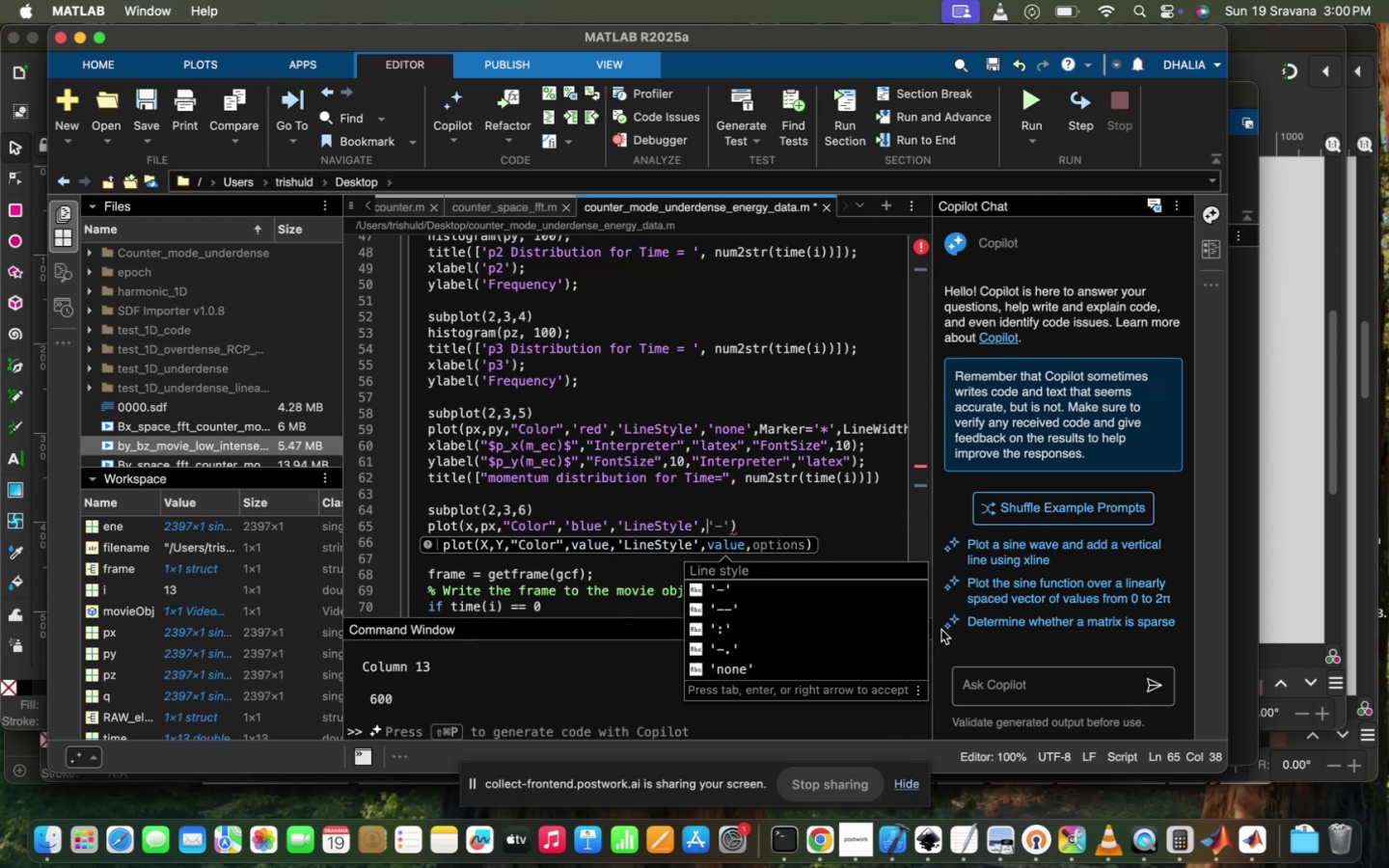 
left_click([804, 662])
 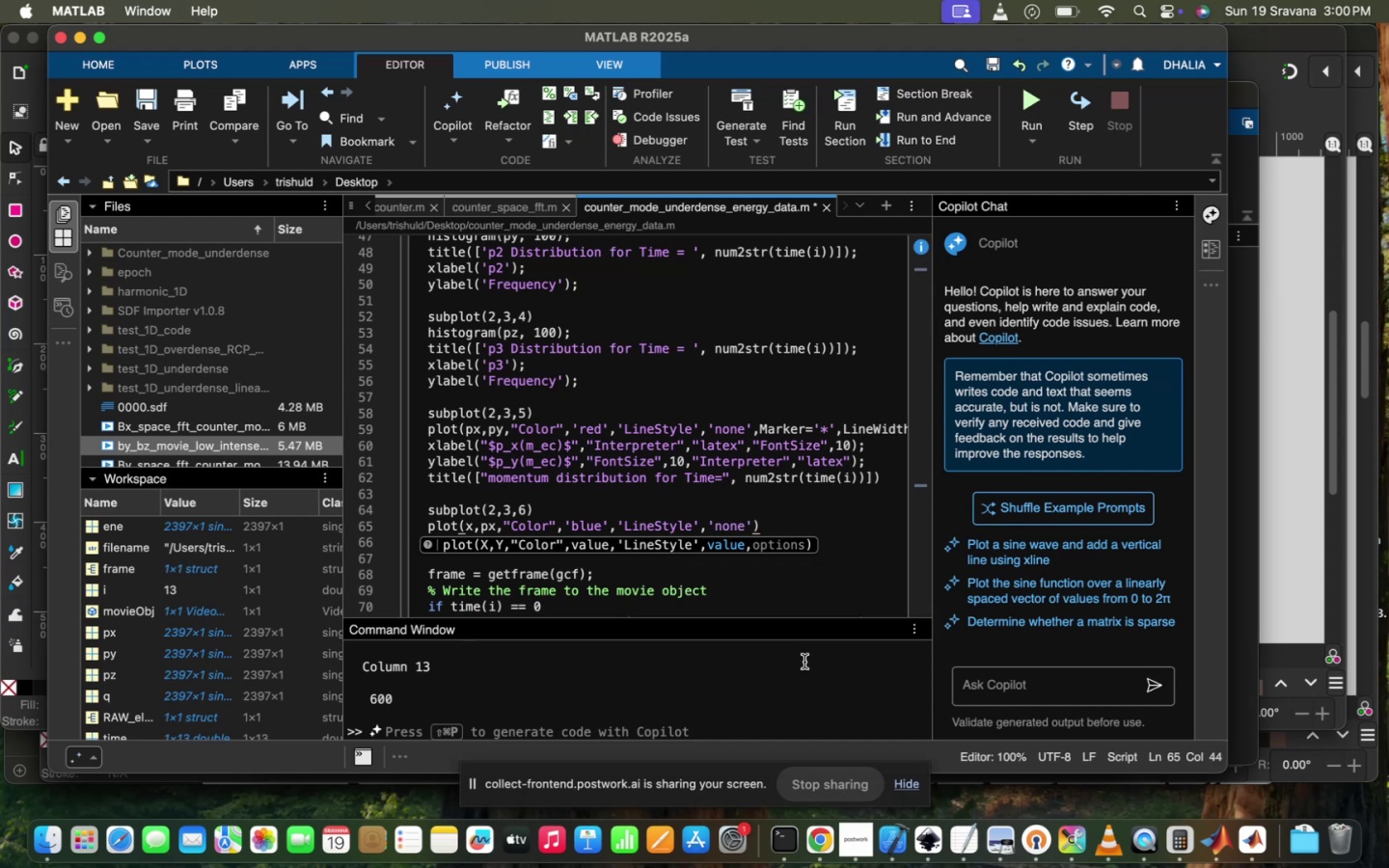 
key(Comma)
 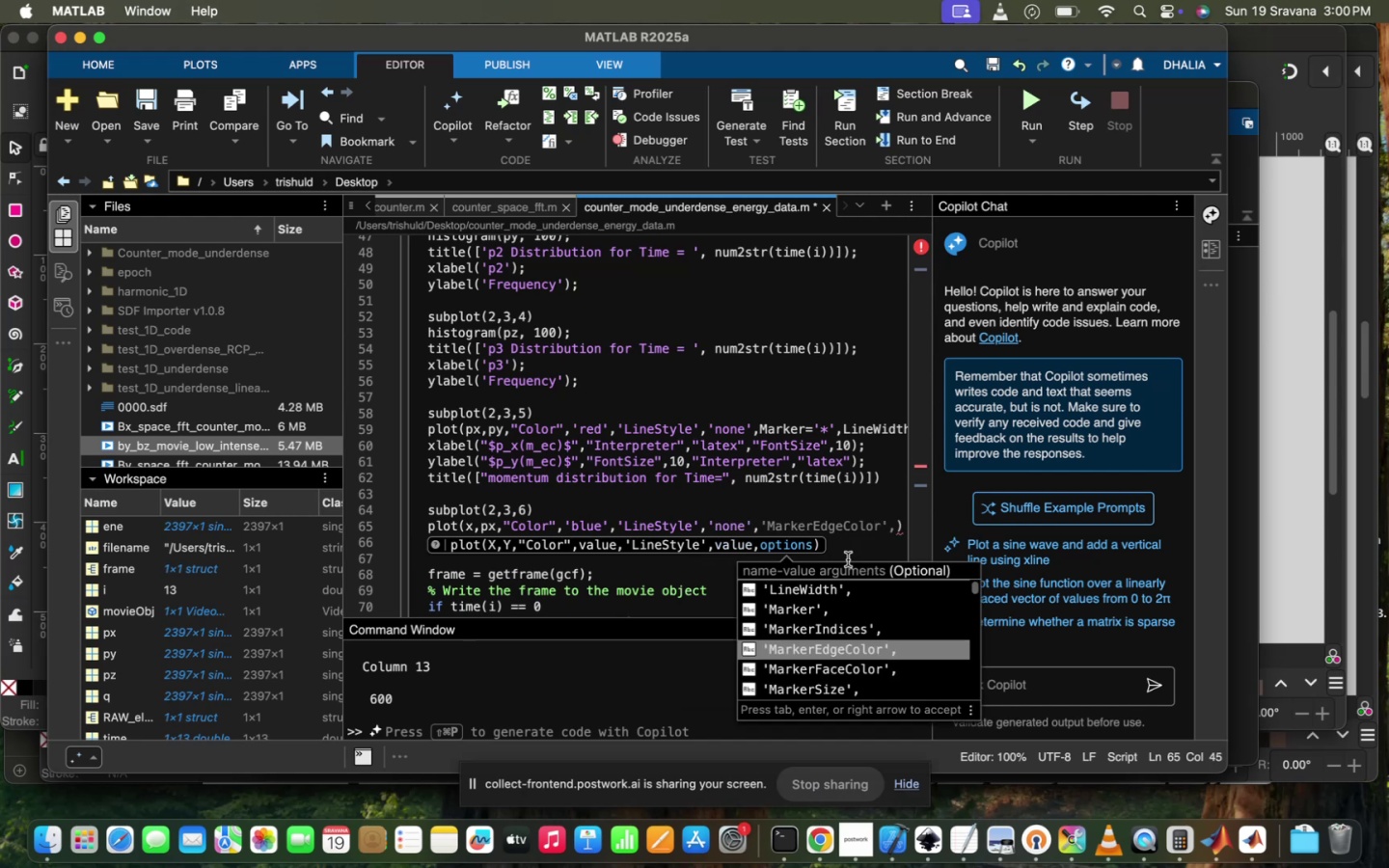 
left_click([849, 608])
 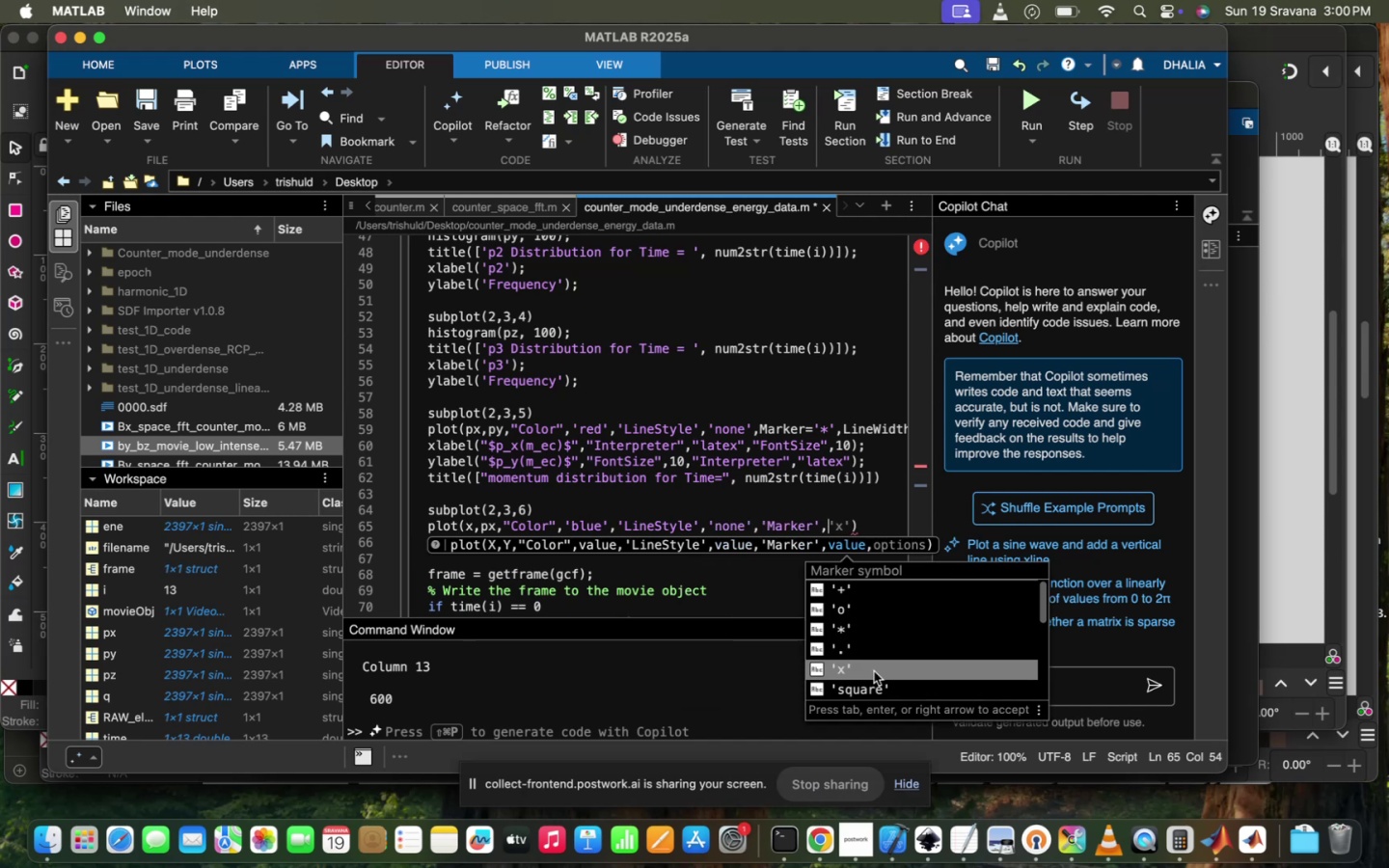 
left_click([881, 644])
 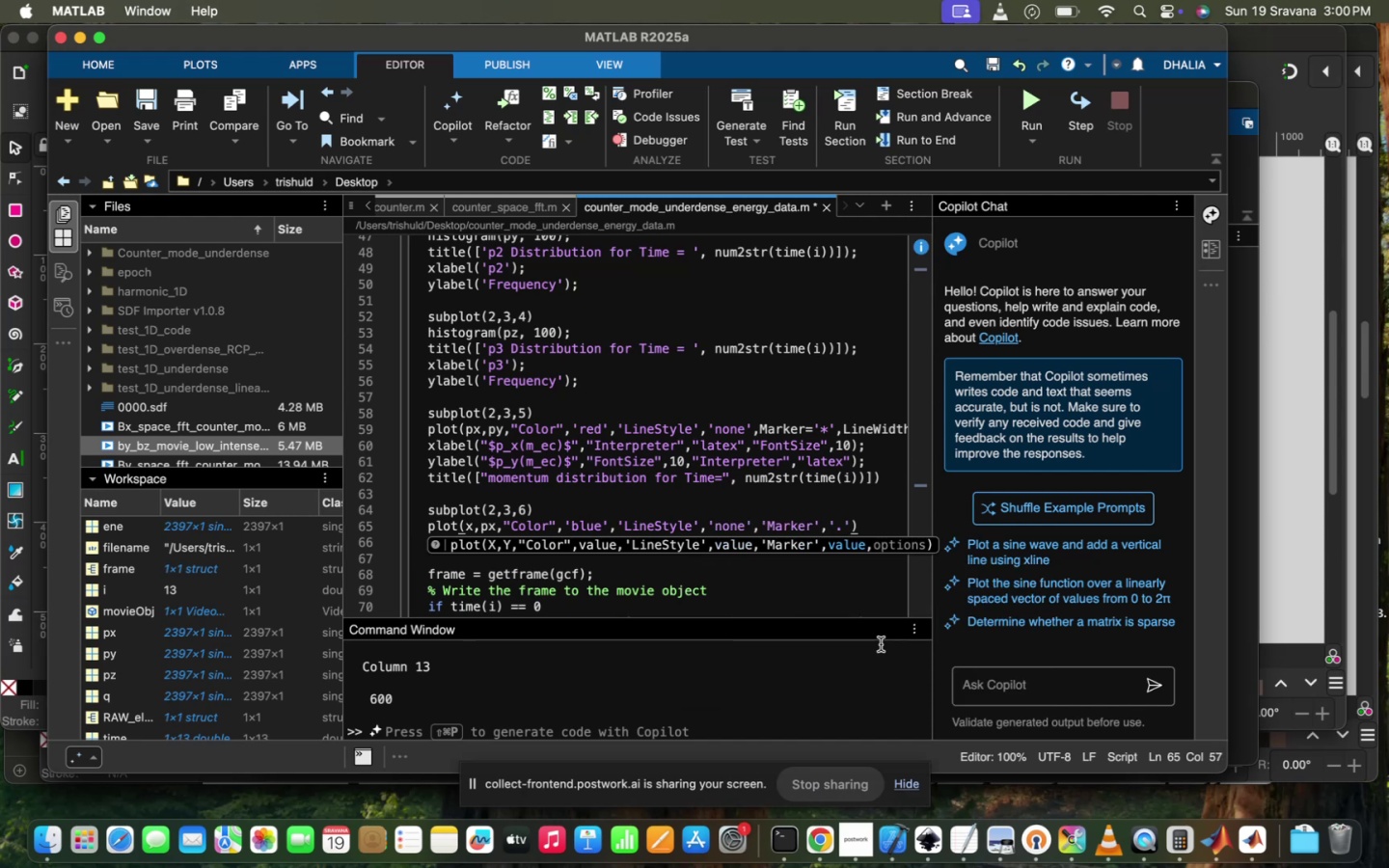 
key(Comma)
 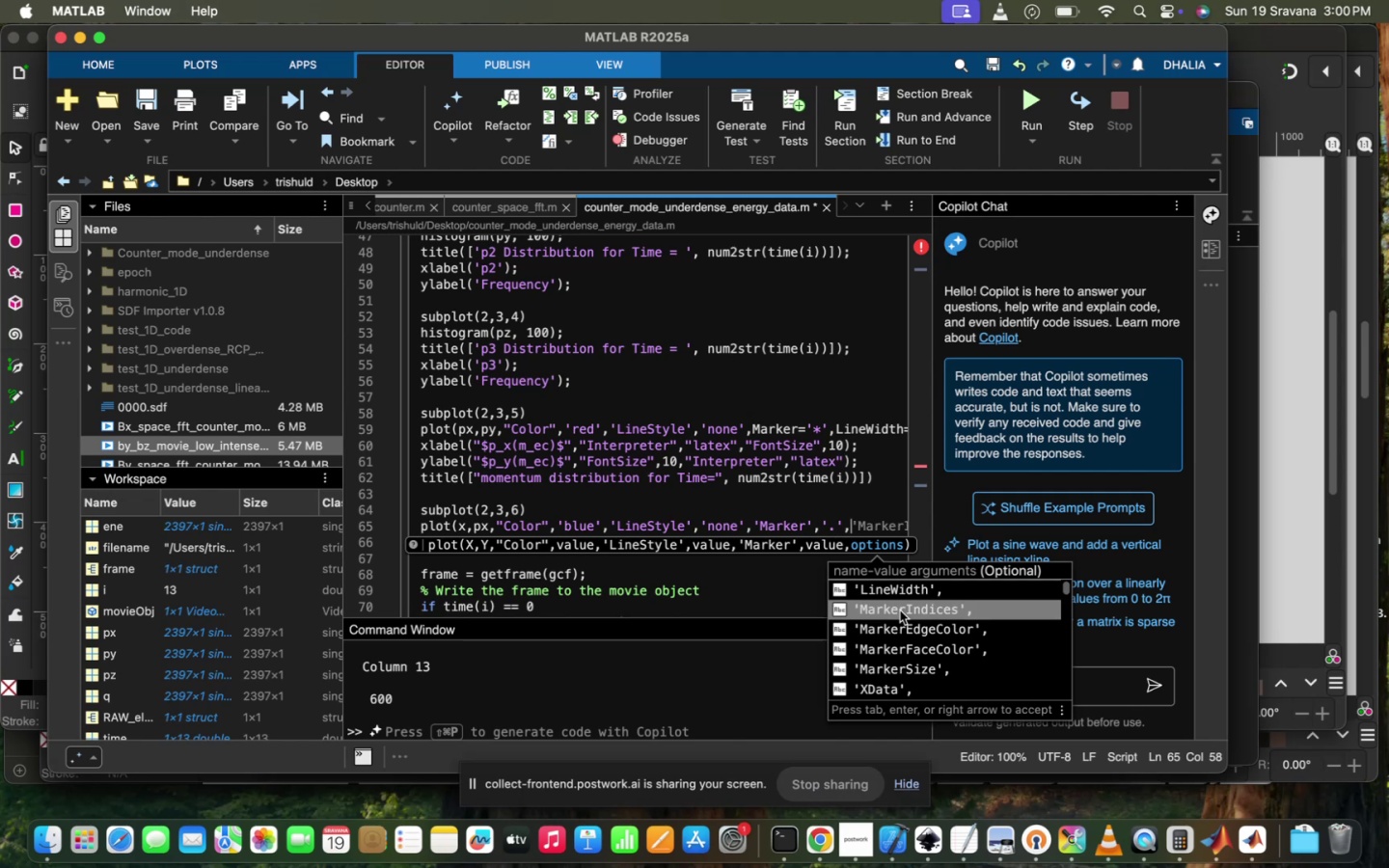 
left_click([845, 488])
 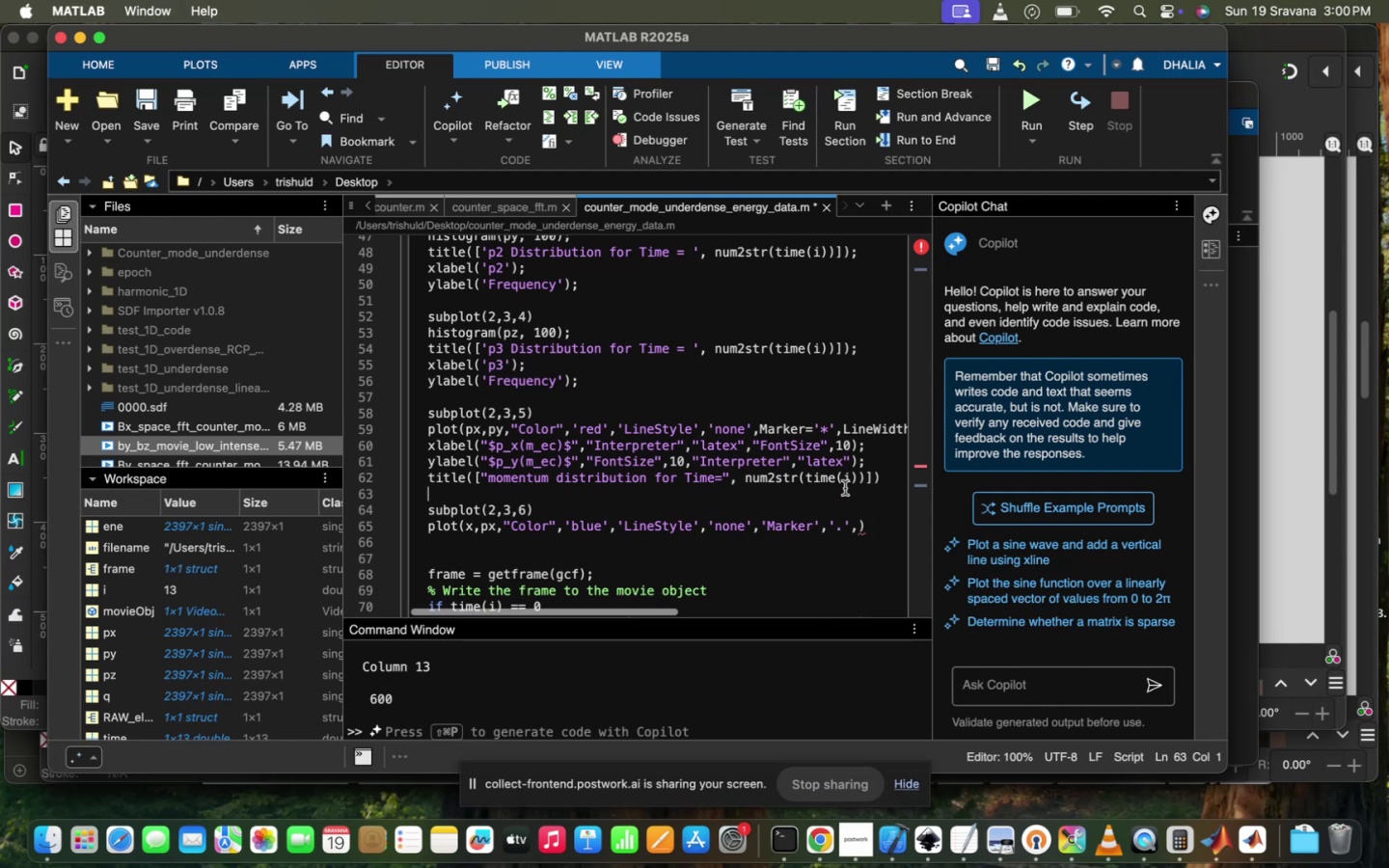 
scroll: coordinate [845, 488], scroll_direction: down, amount: 9.0
 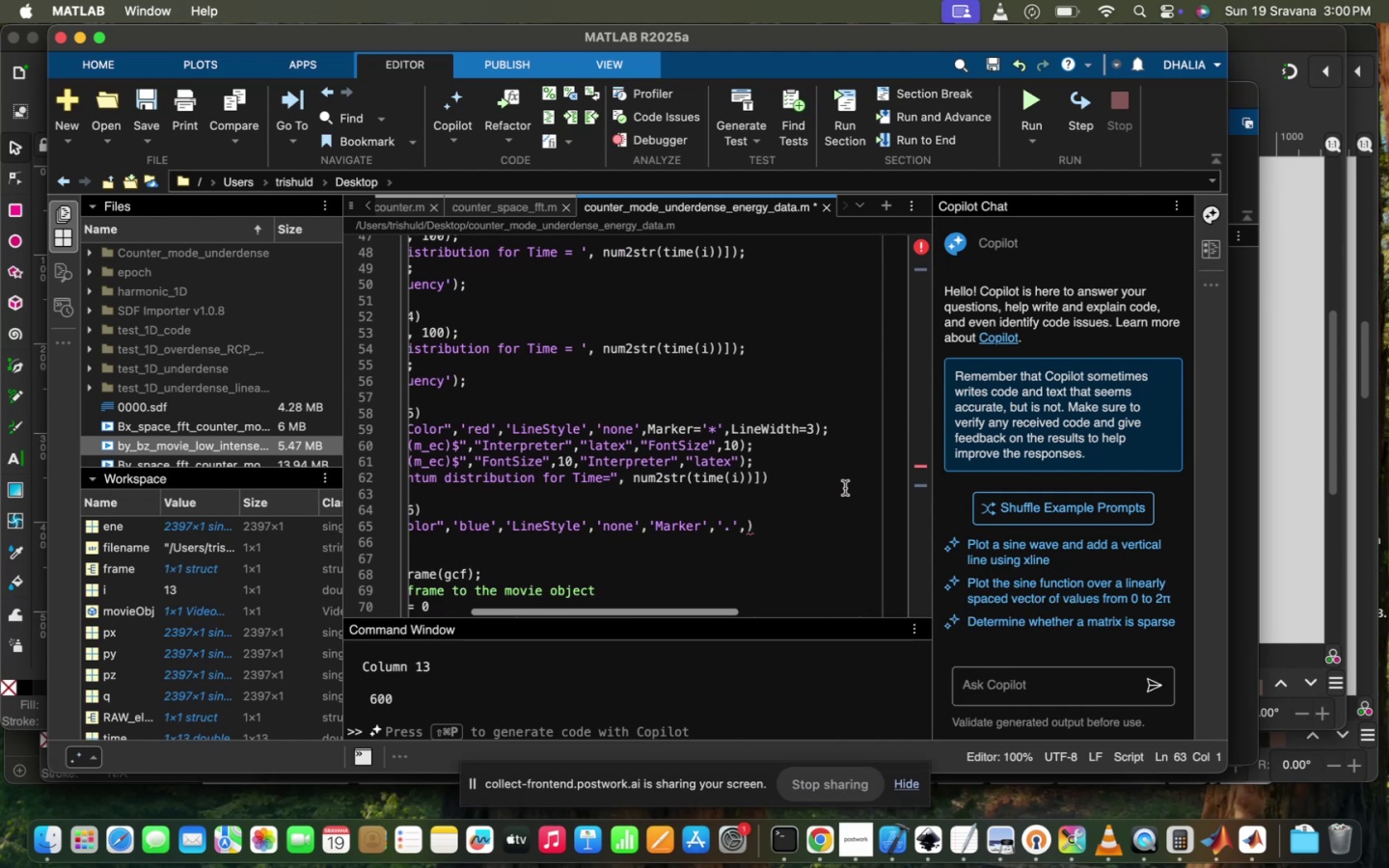 
scroll: coordinate [845, 488], scroll_direction: up, amount: 6.0
 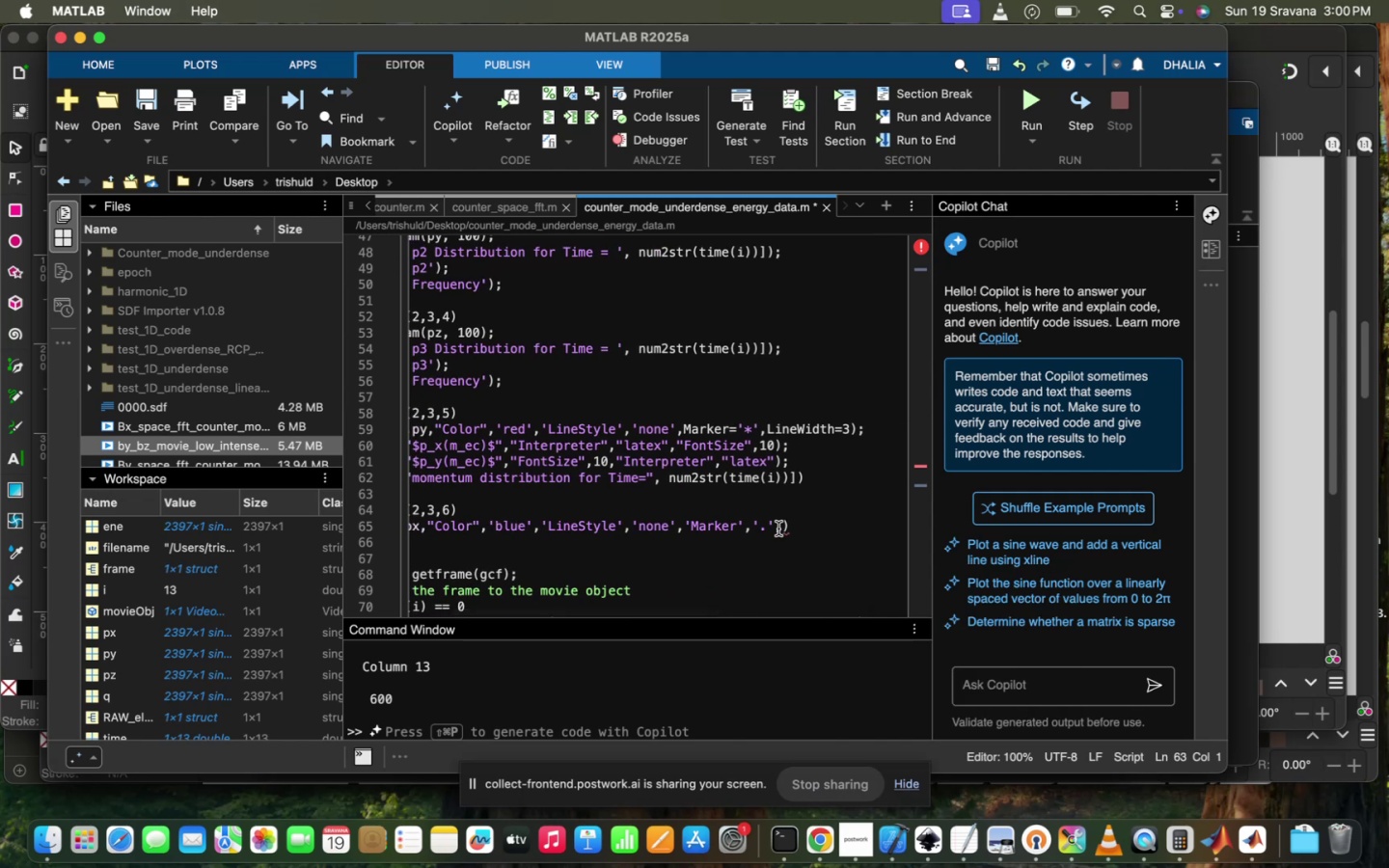 
left_click([779, 529])
 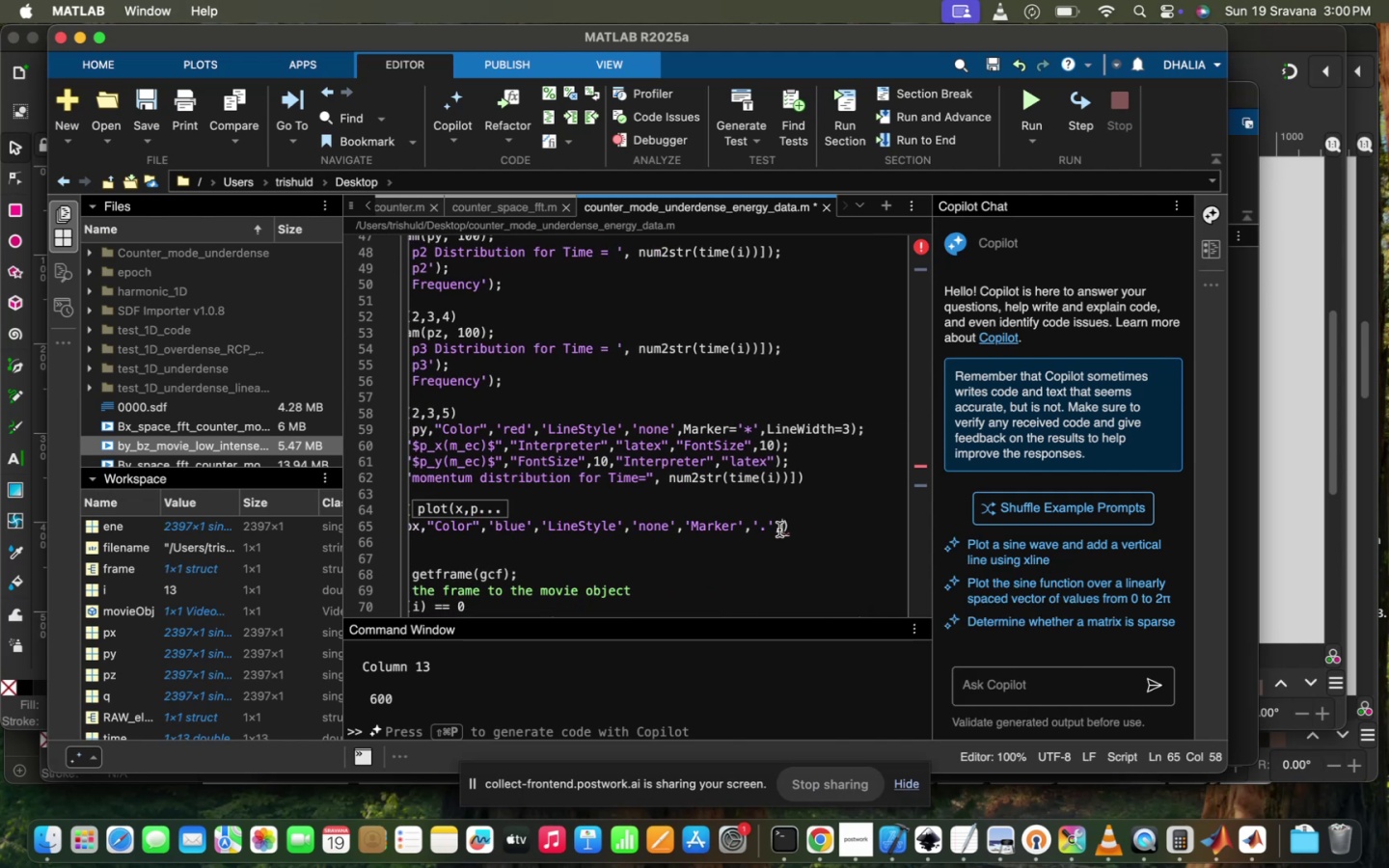 
key(Backspace)
 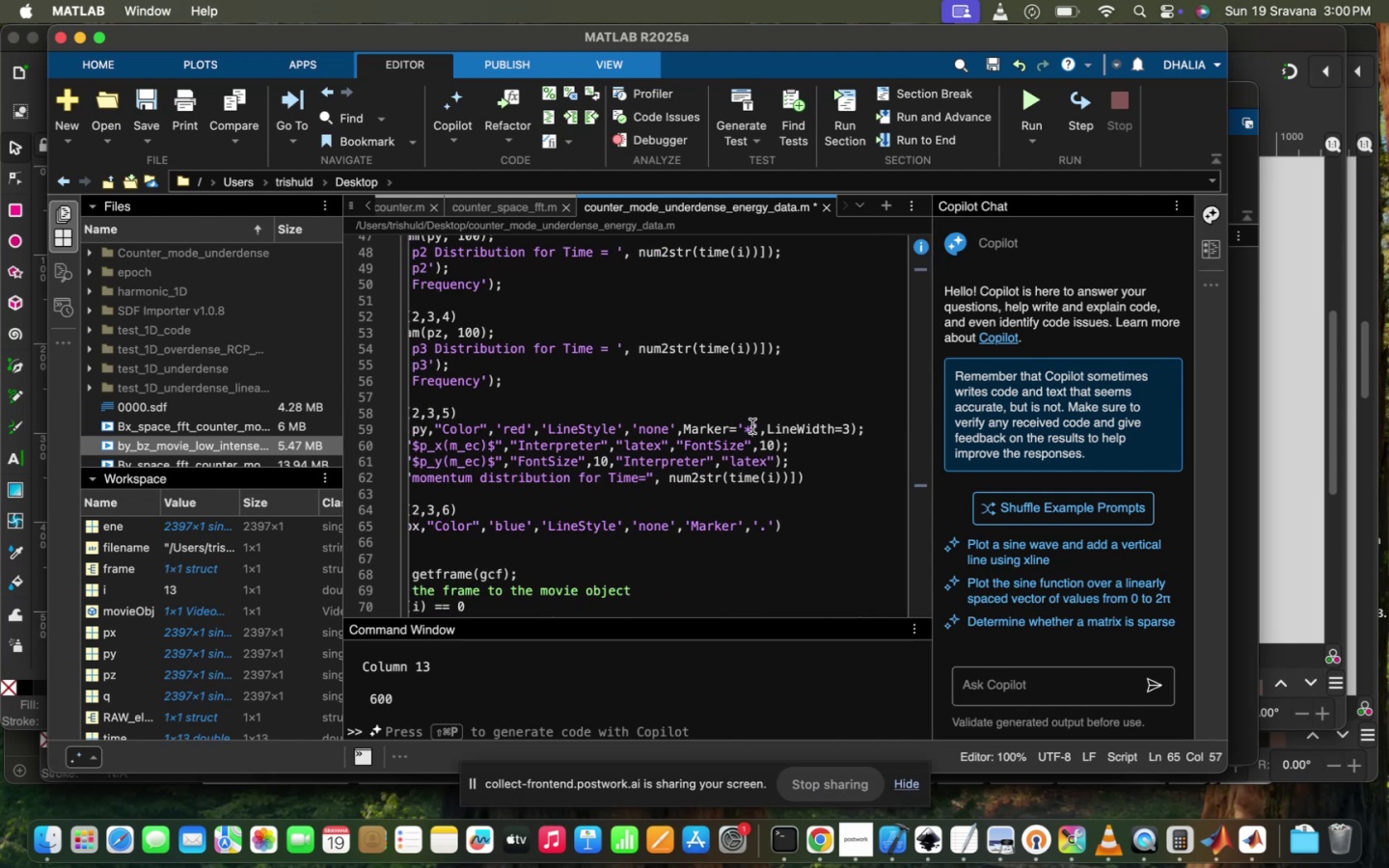 
key(Backspace)
 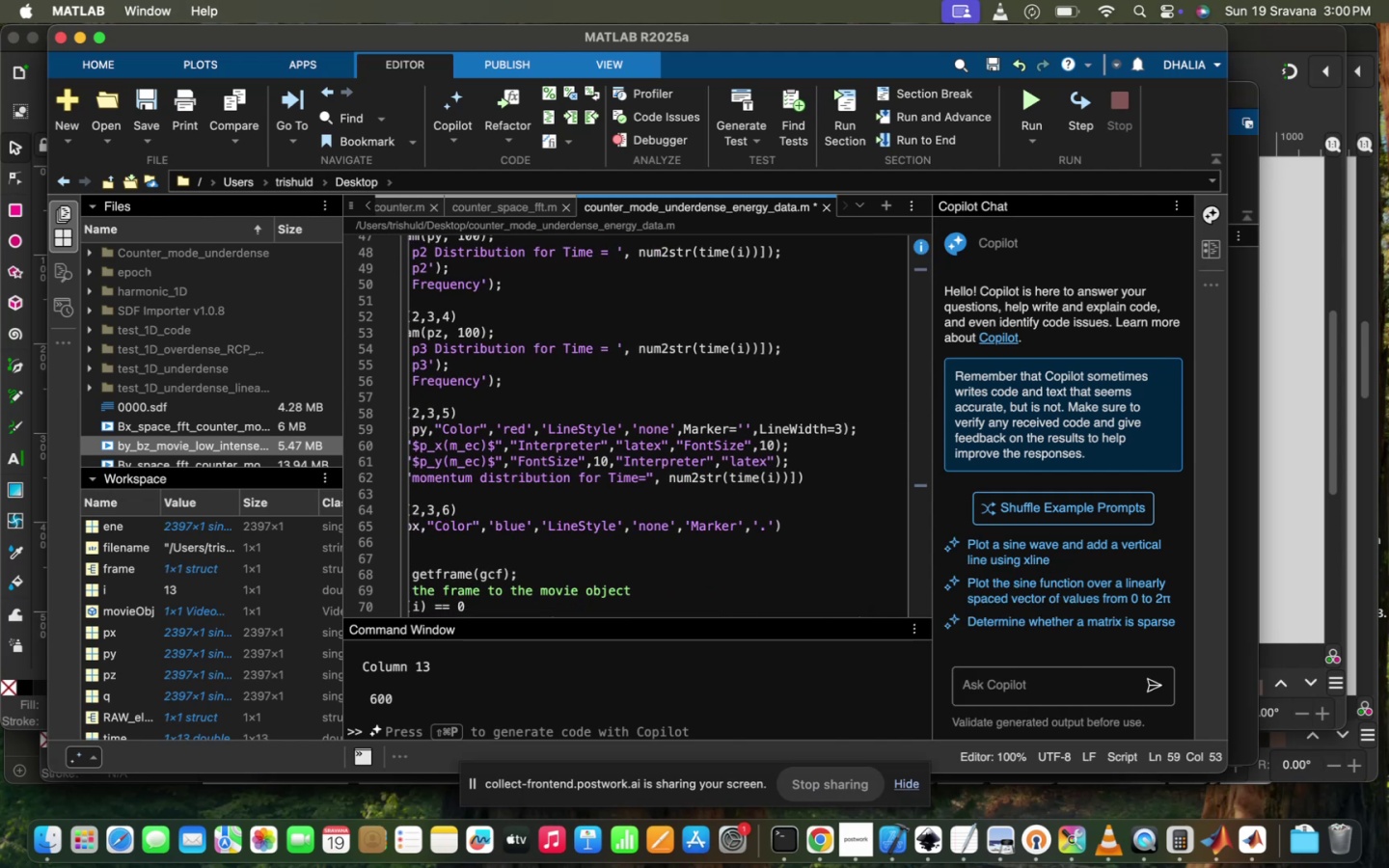 
key(Period)
 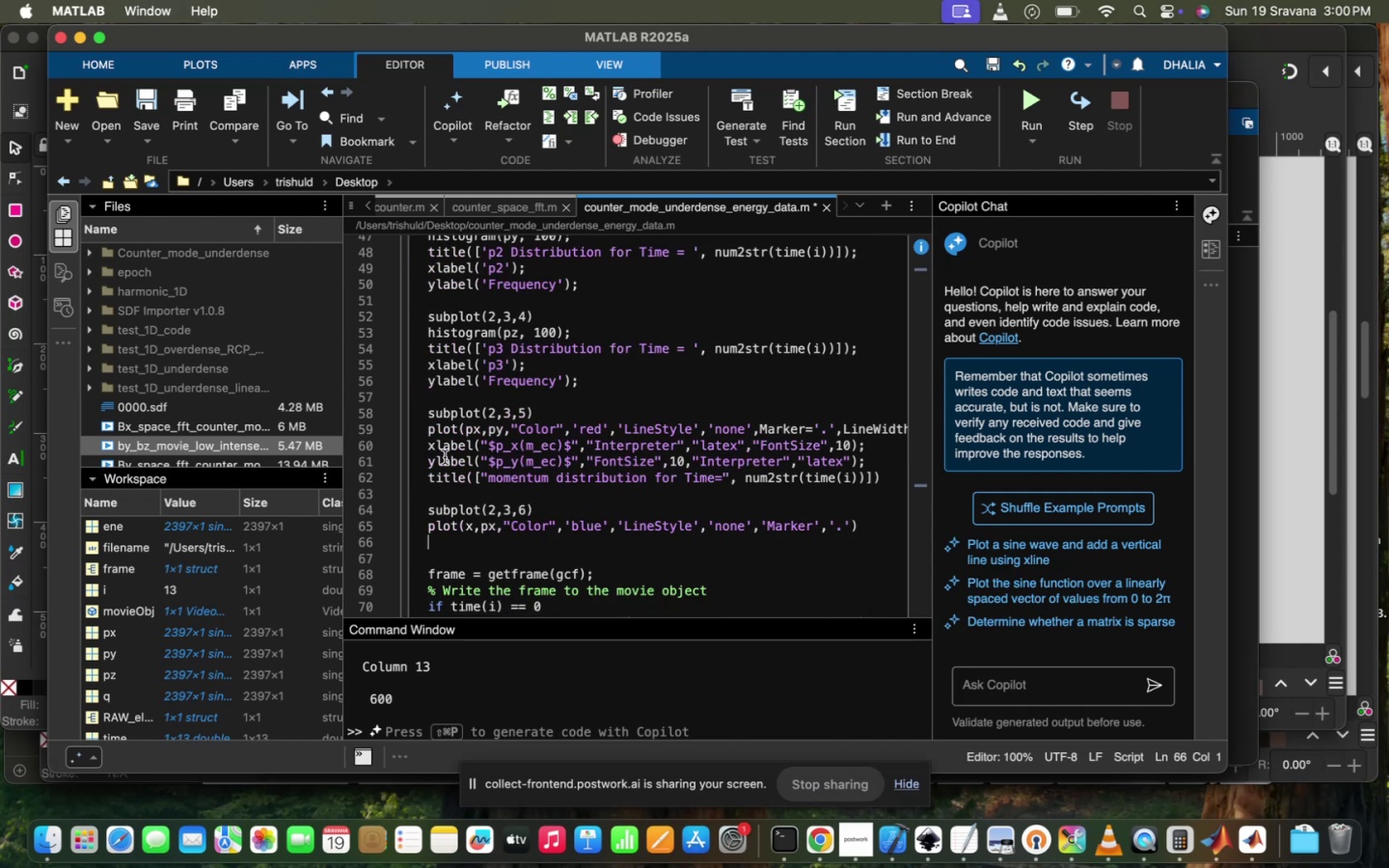 
left_click_drag(start_coordinate=[426, 443], to_coordinate=[876, 458])
 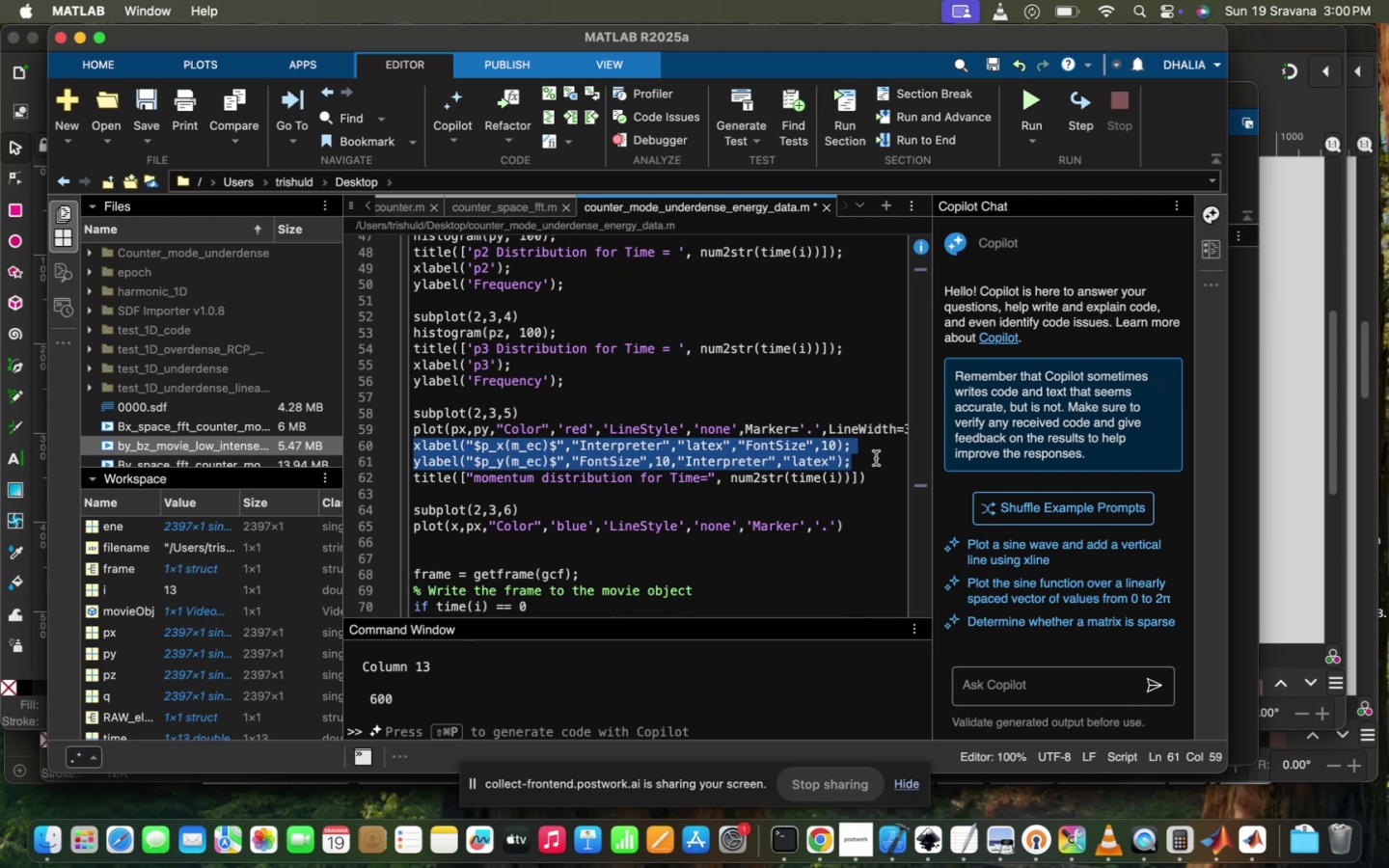 
key(Meta+CommandLeft)
 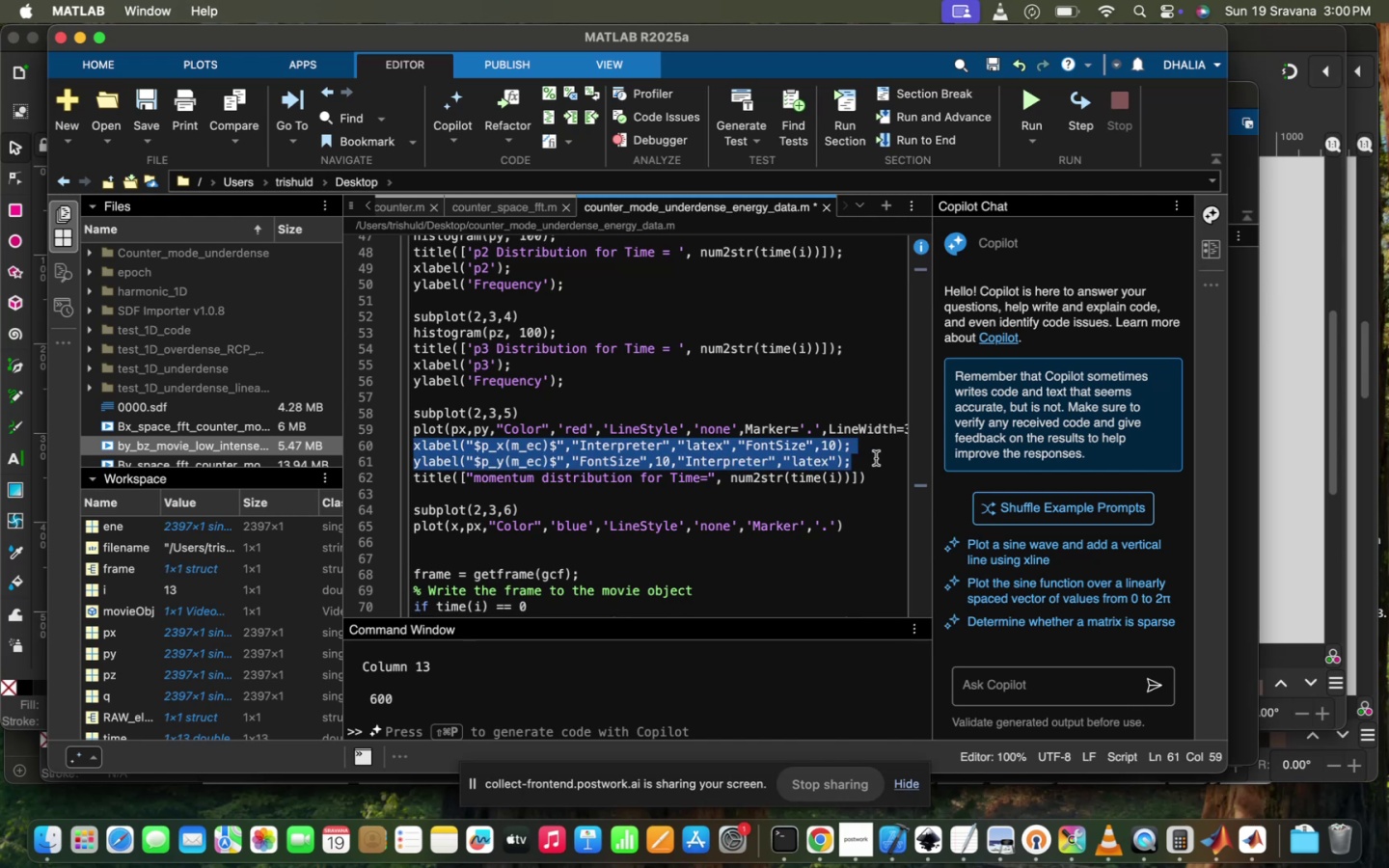 
key(Meta+C)
 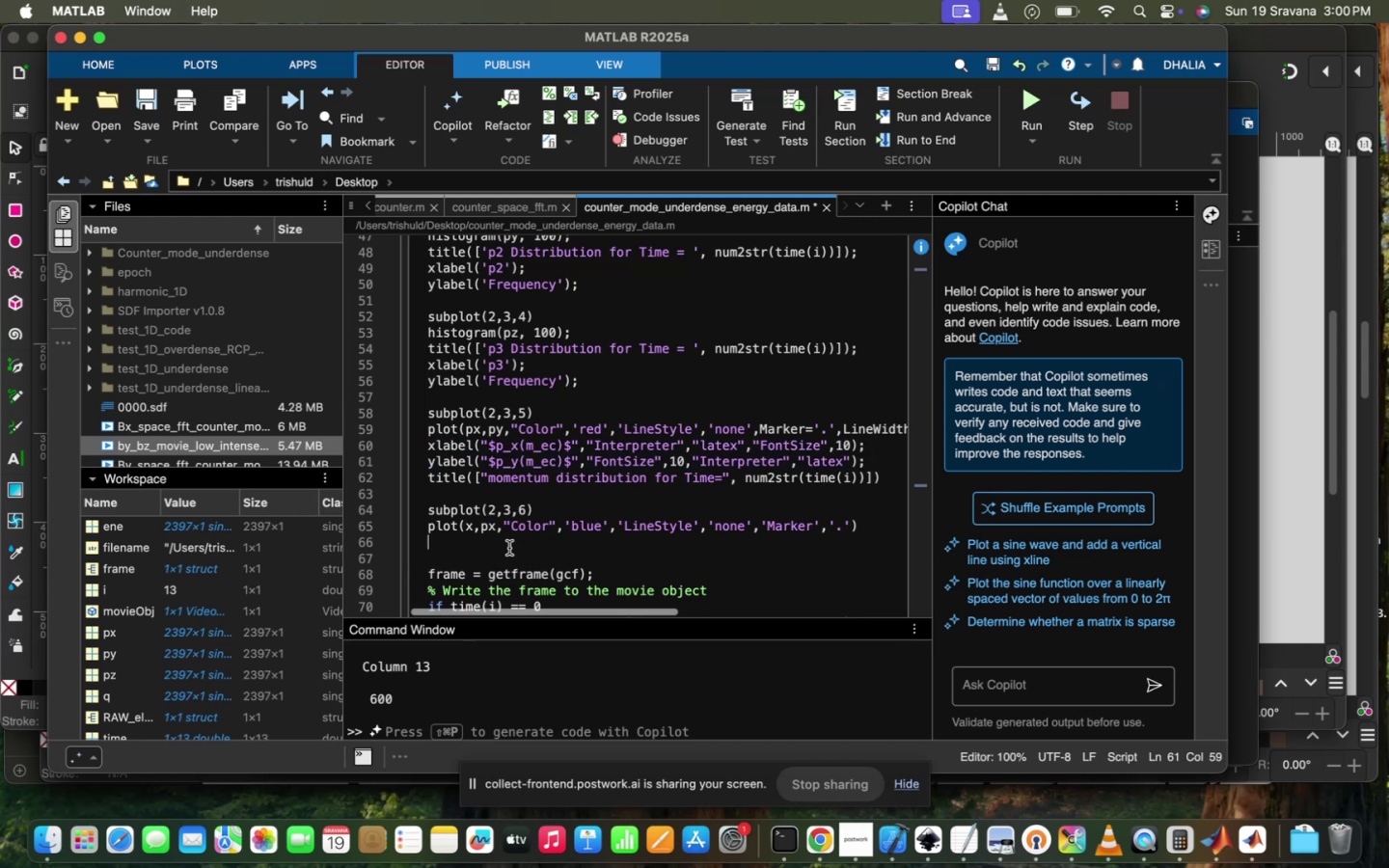 
key(Meta+V)
 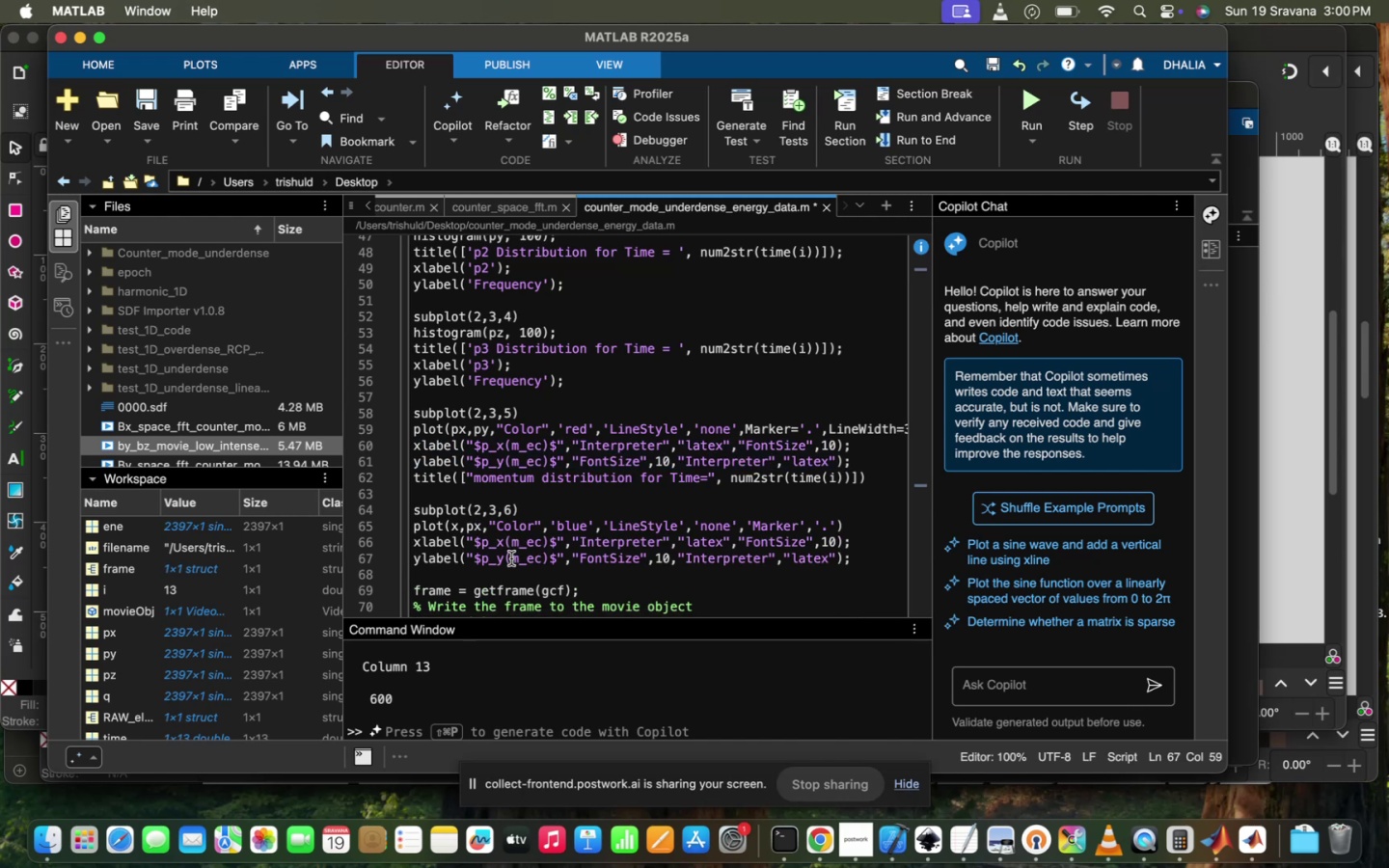 
left_click([503, 555])
 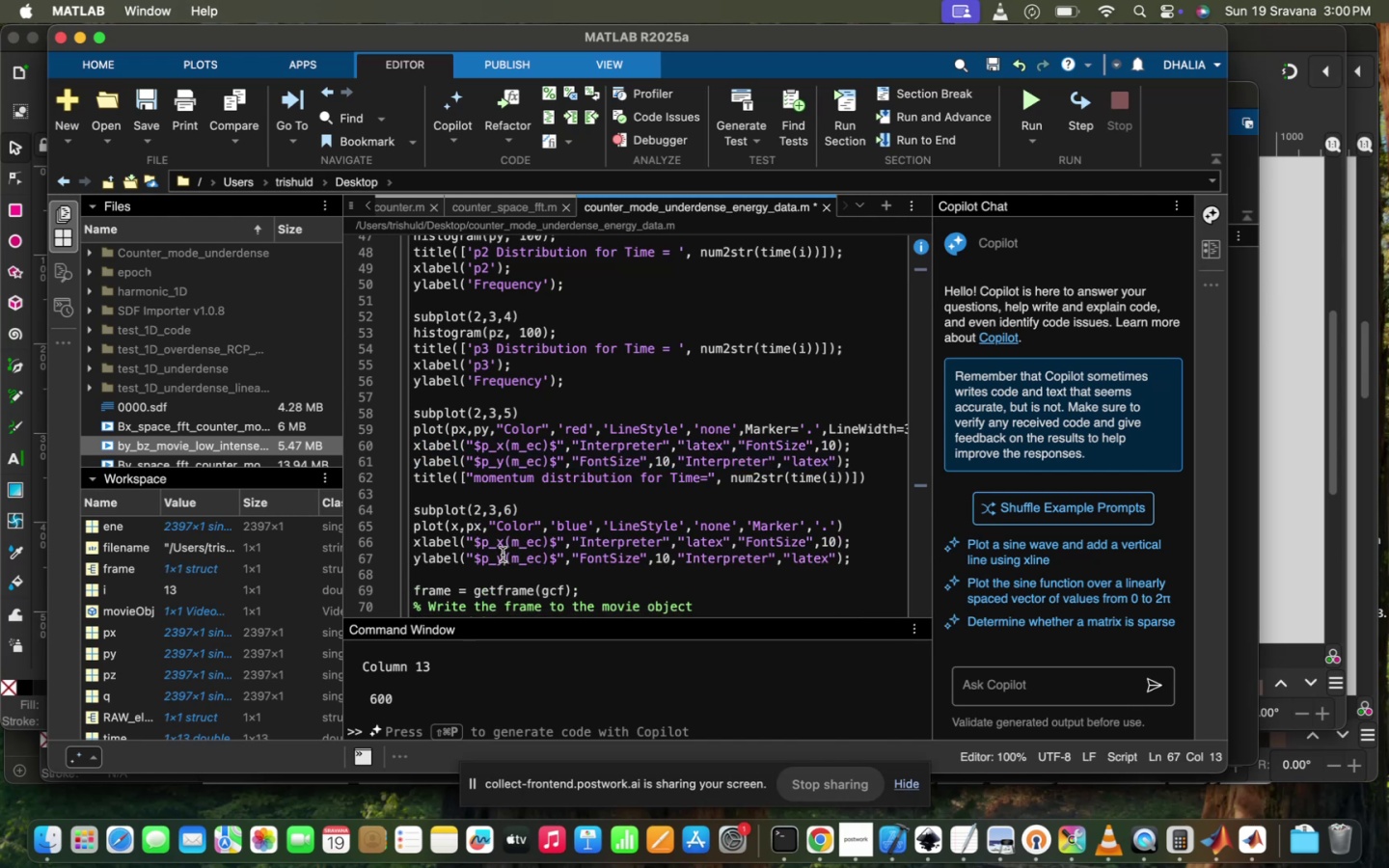 
key(Backspace)
 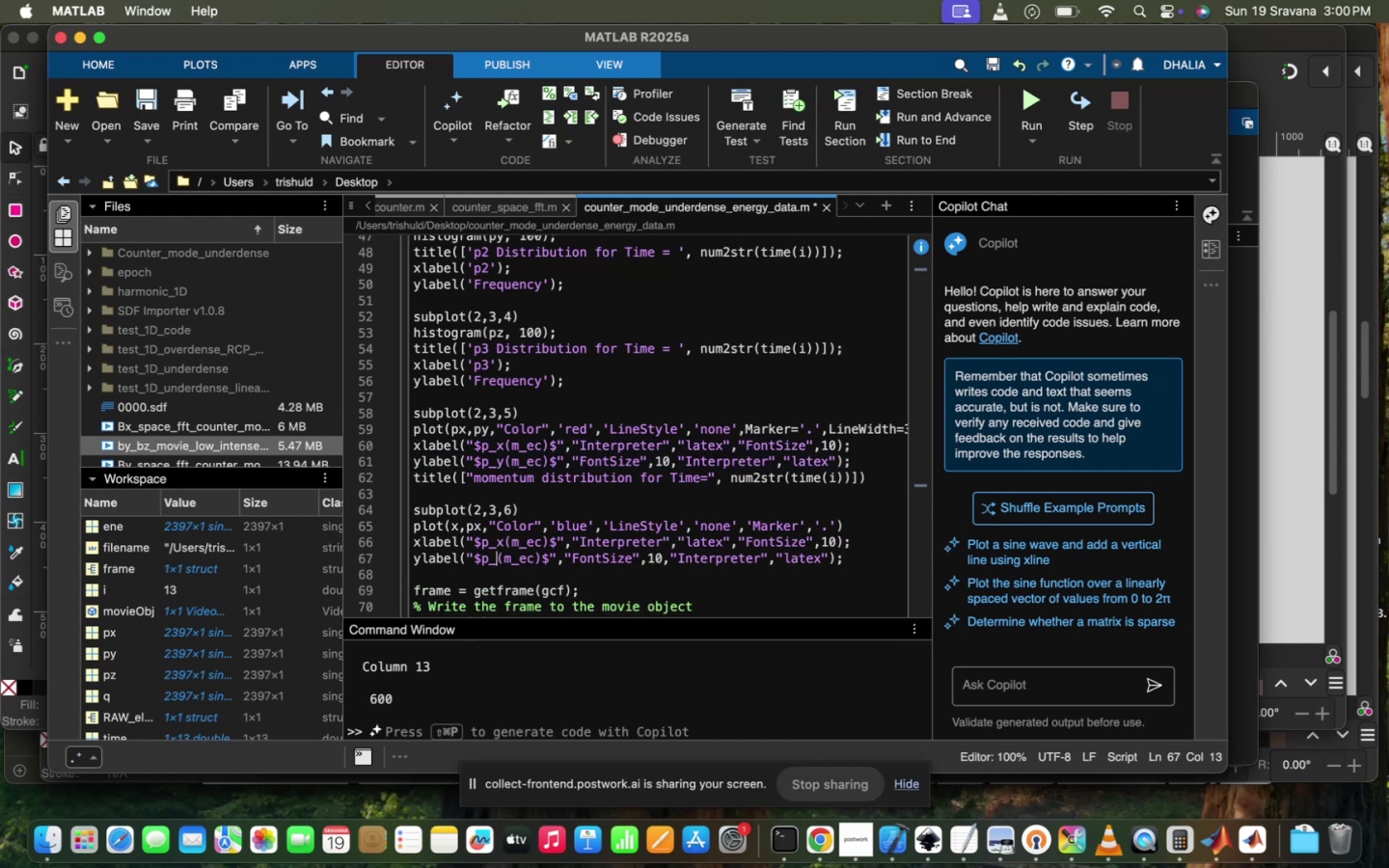 
key(X)
 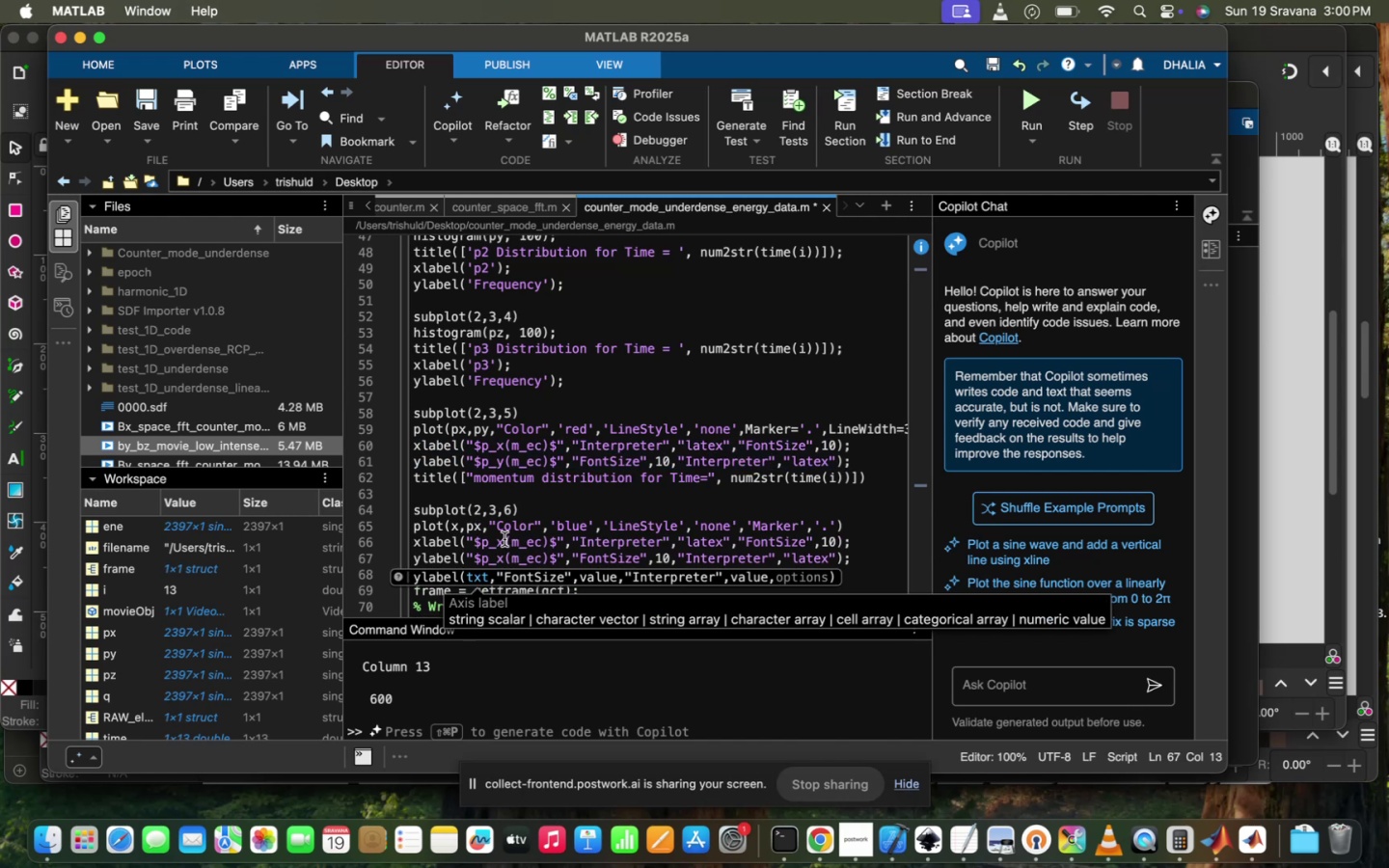 
left_click([494, 540])
 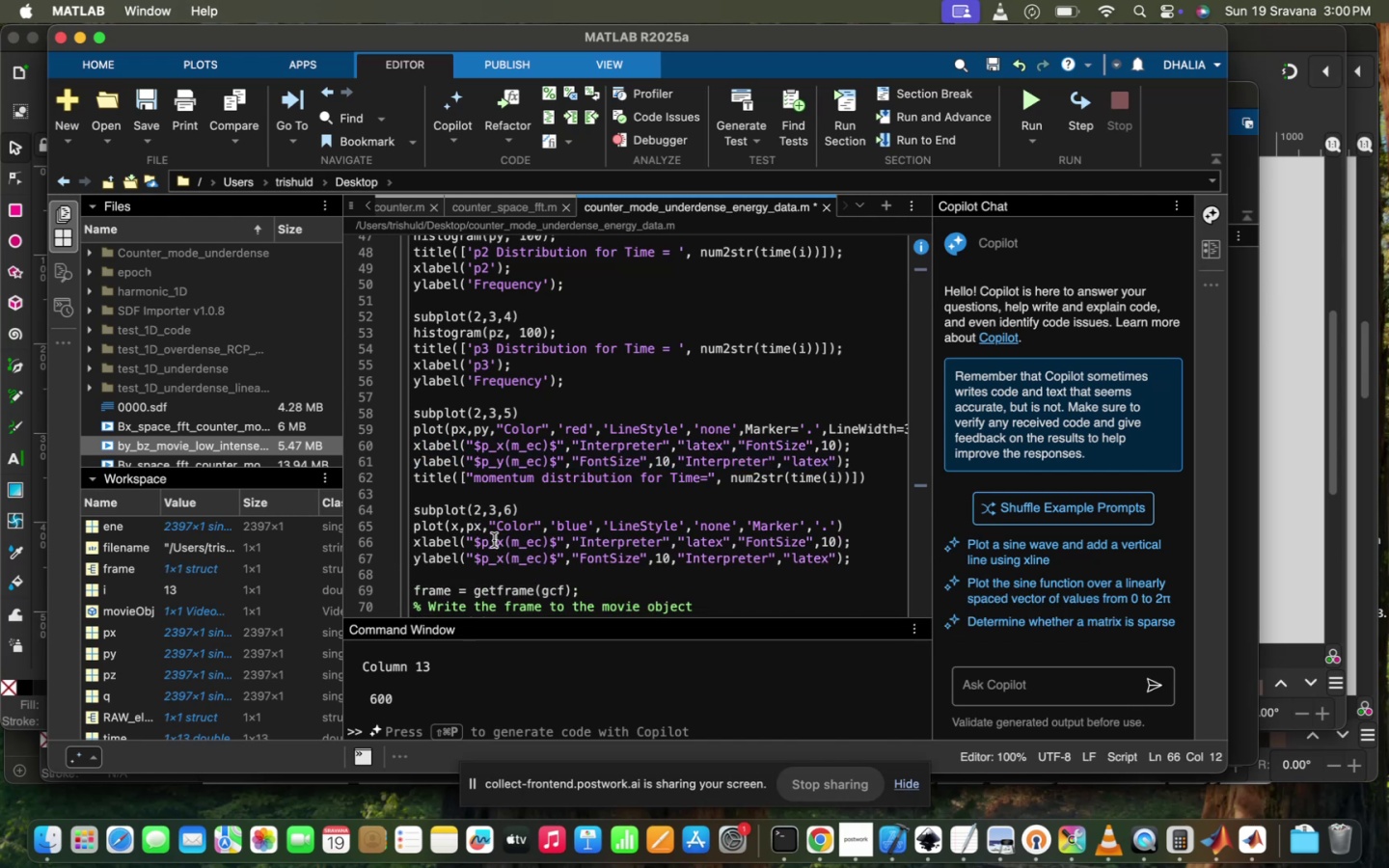 
key(Backspace)
 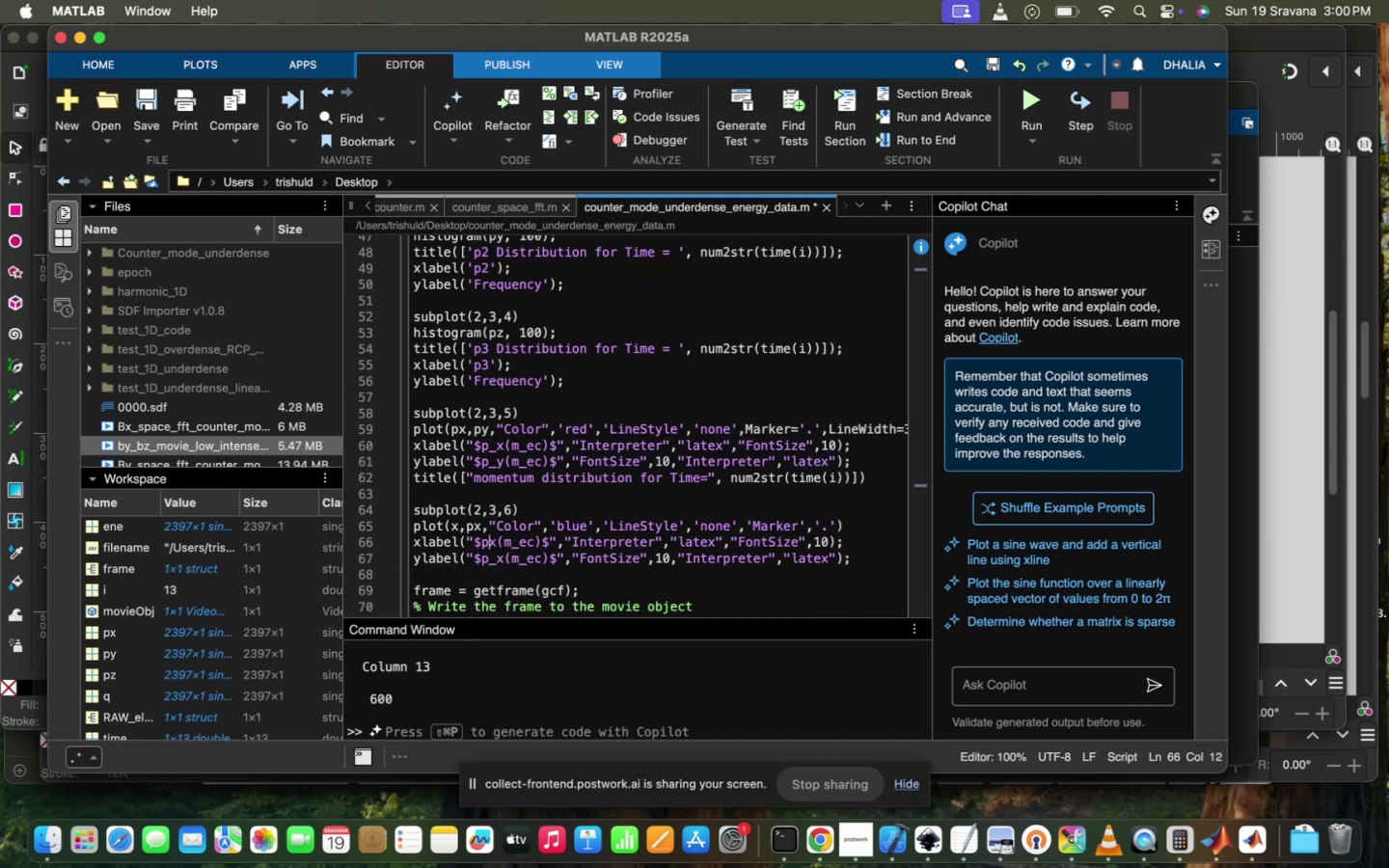 
key(Backspace)
 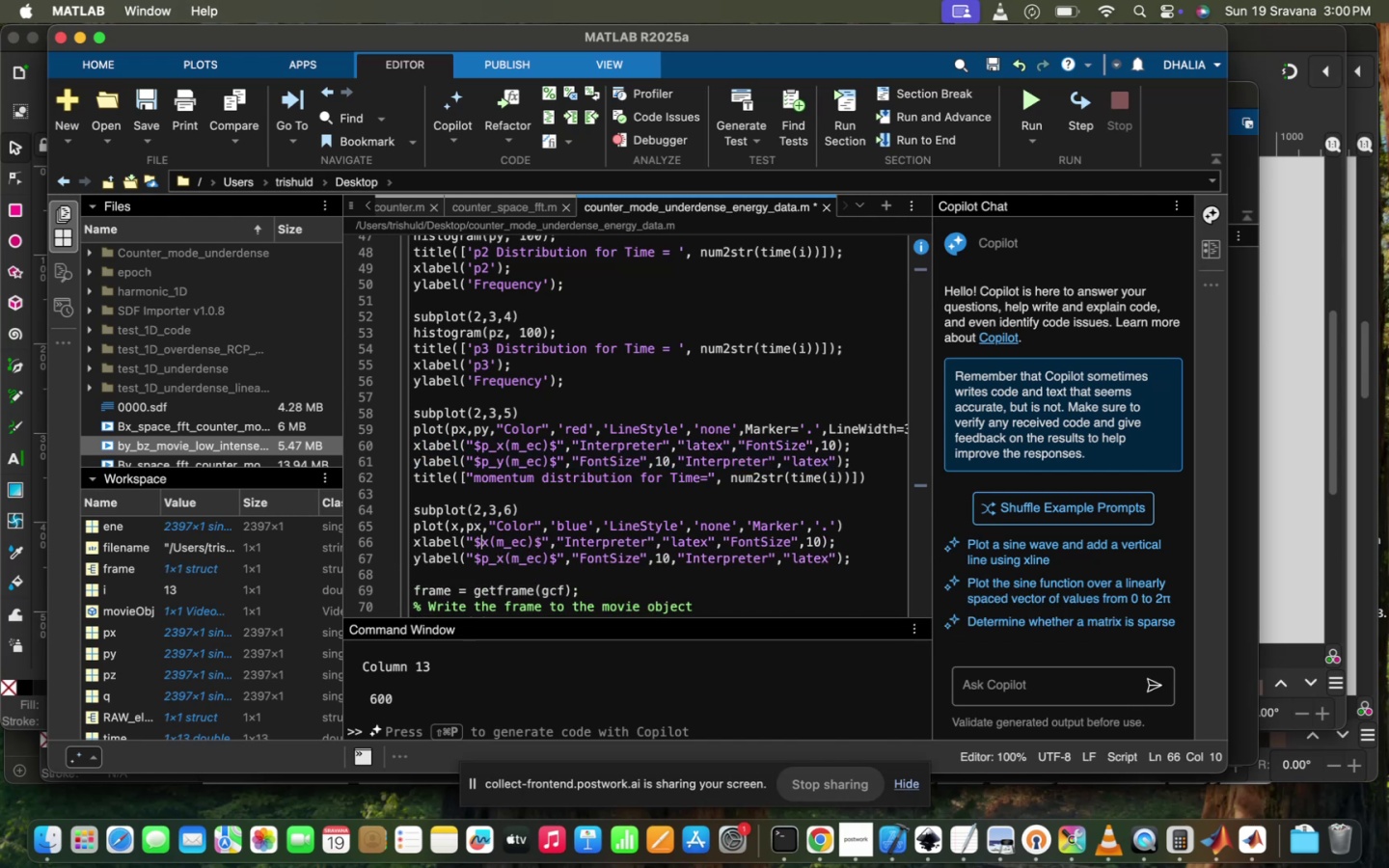 
key(ArrowRight)
 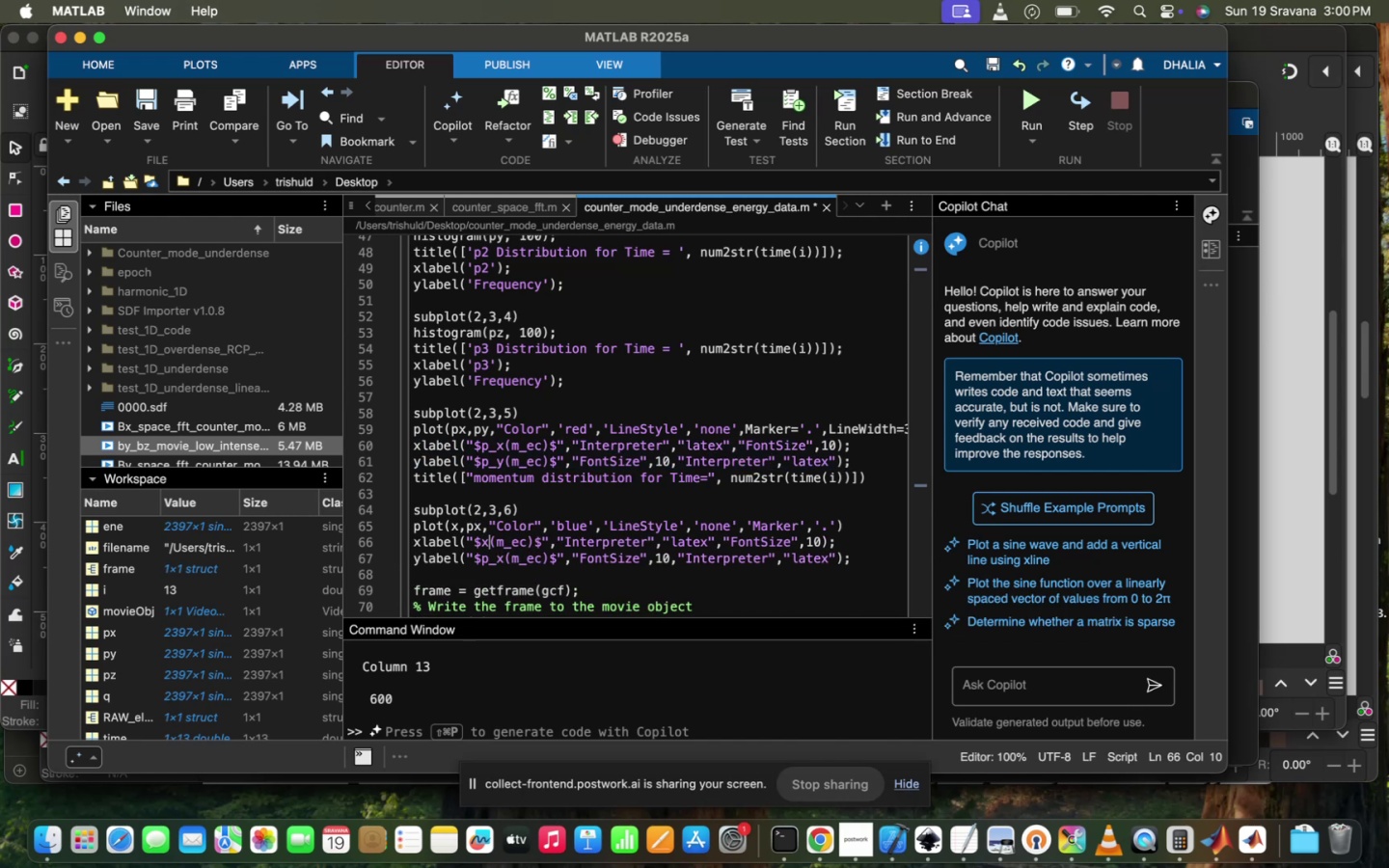 
key(ArrowRight)
 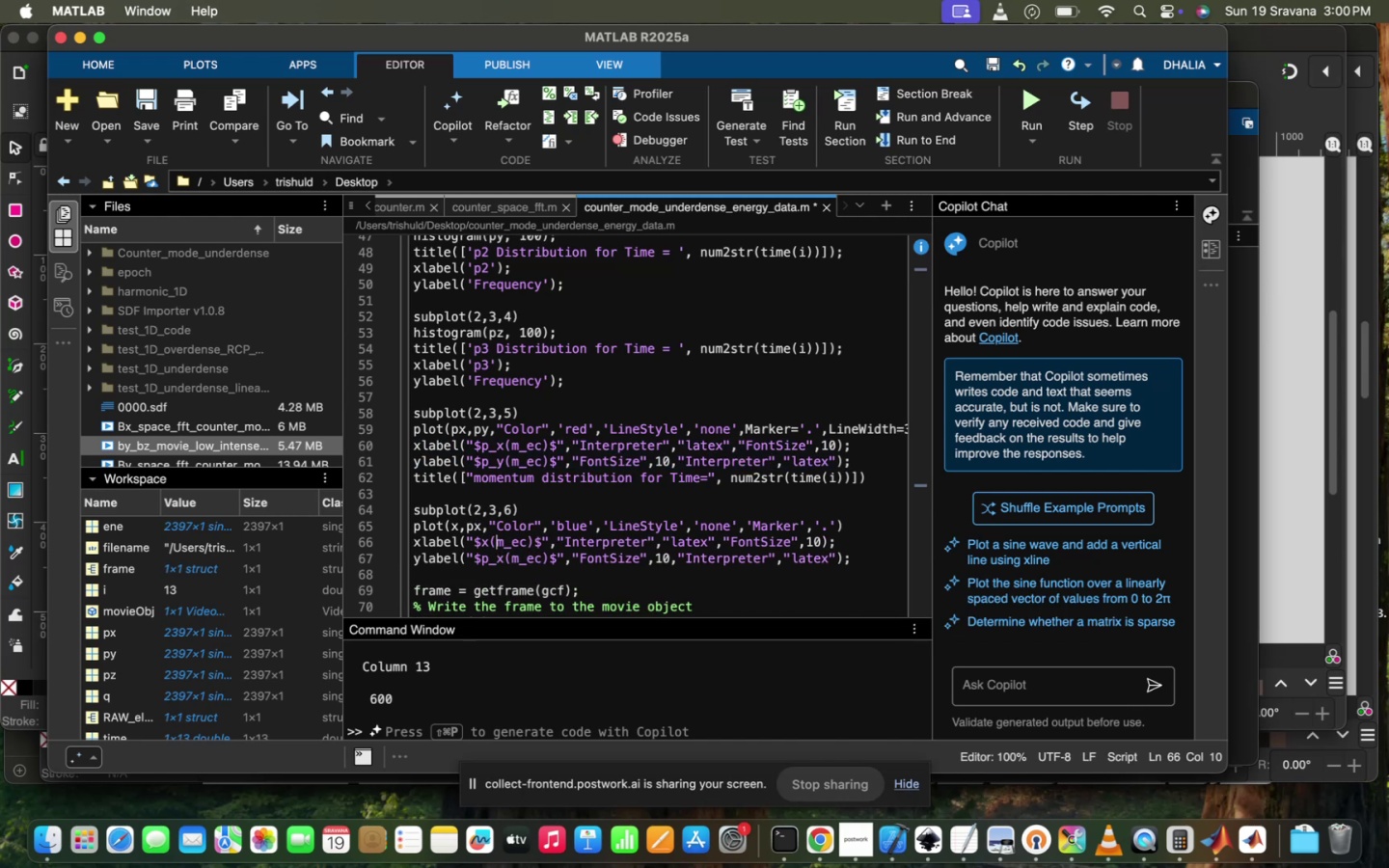 
key(ArrowRight)
 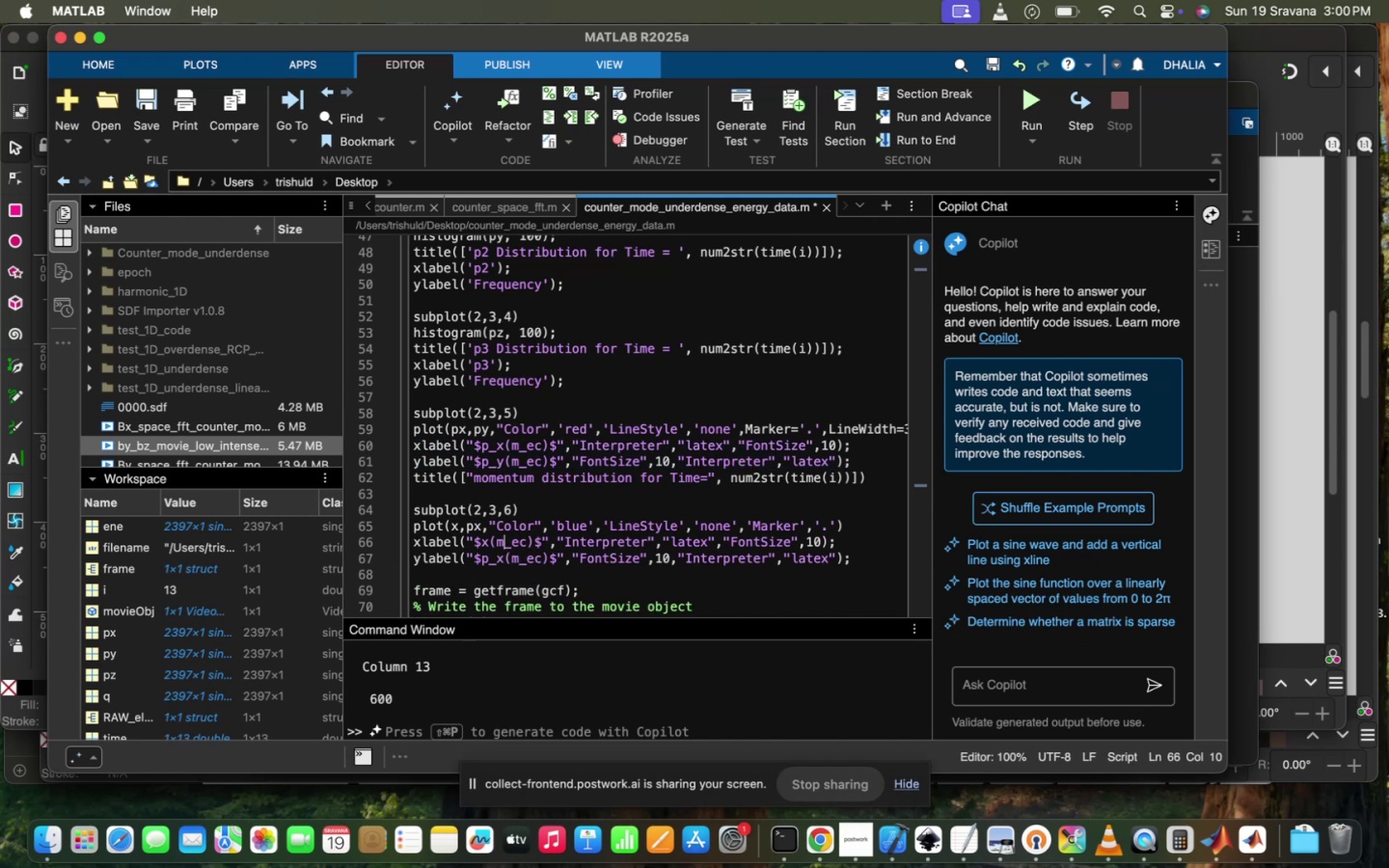 
key(ArrowRight)
 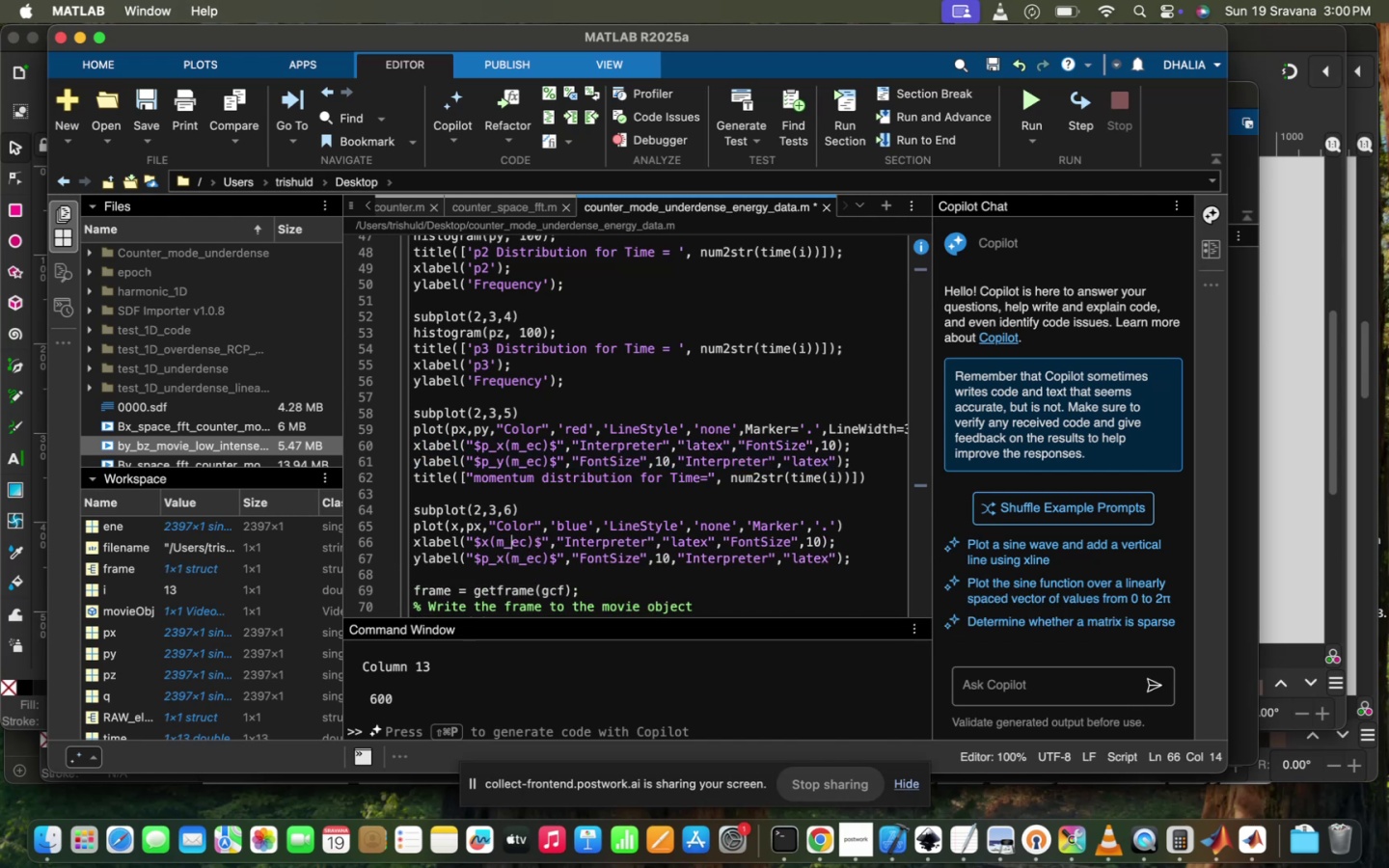 
key(ArrowRight)
 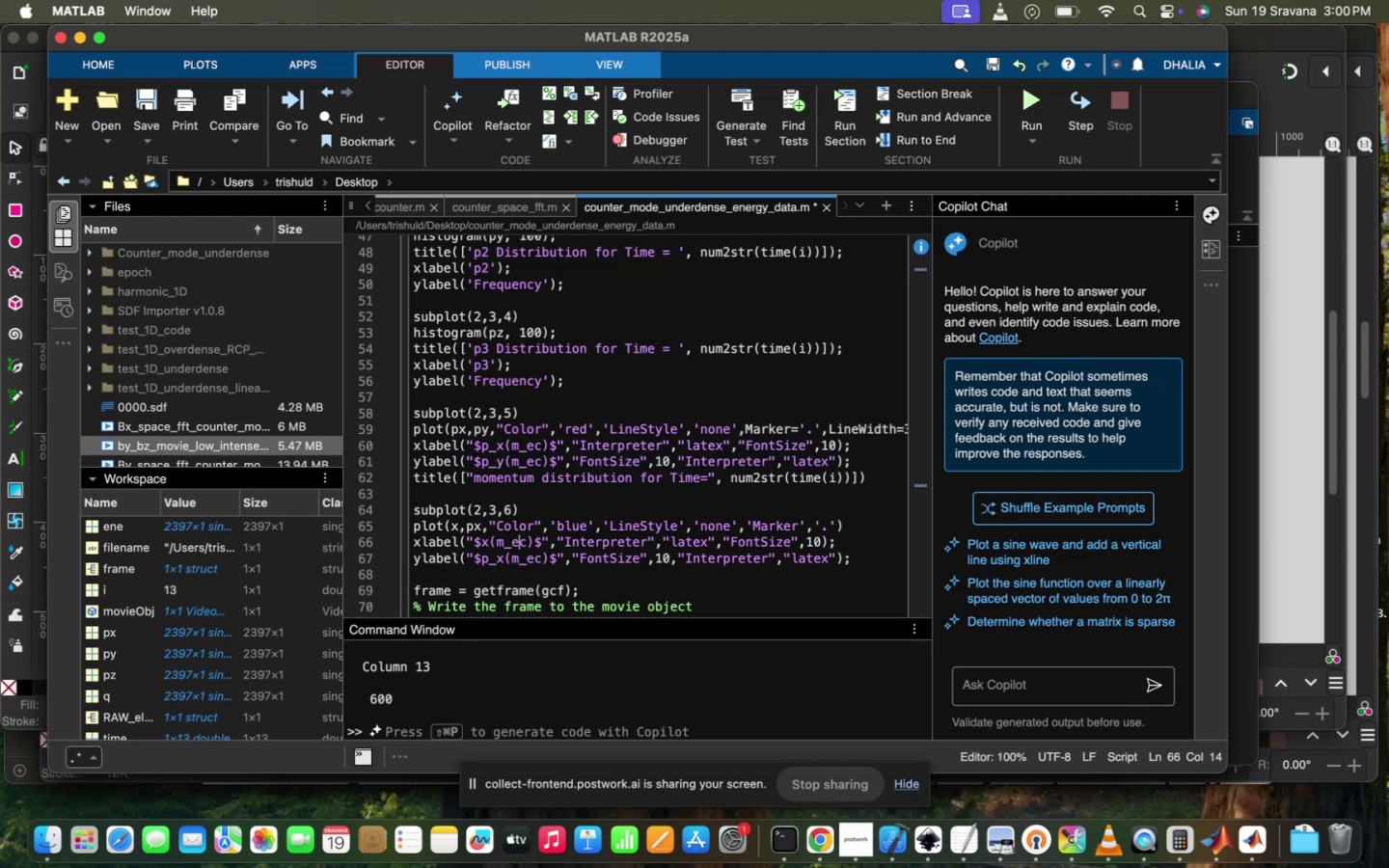 
key(Backspace)
key(Backspace)
key(Backspace)
type(omega_pe}/)
 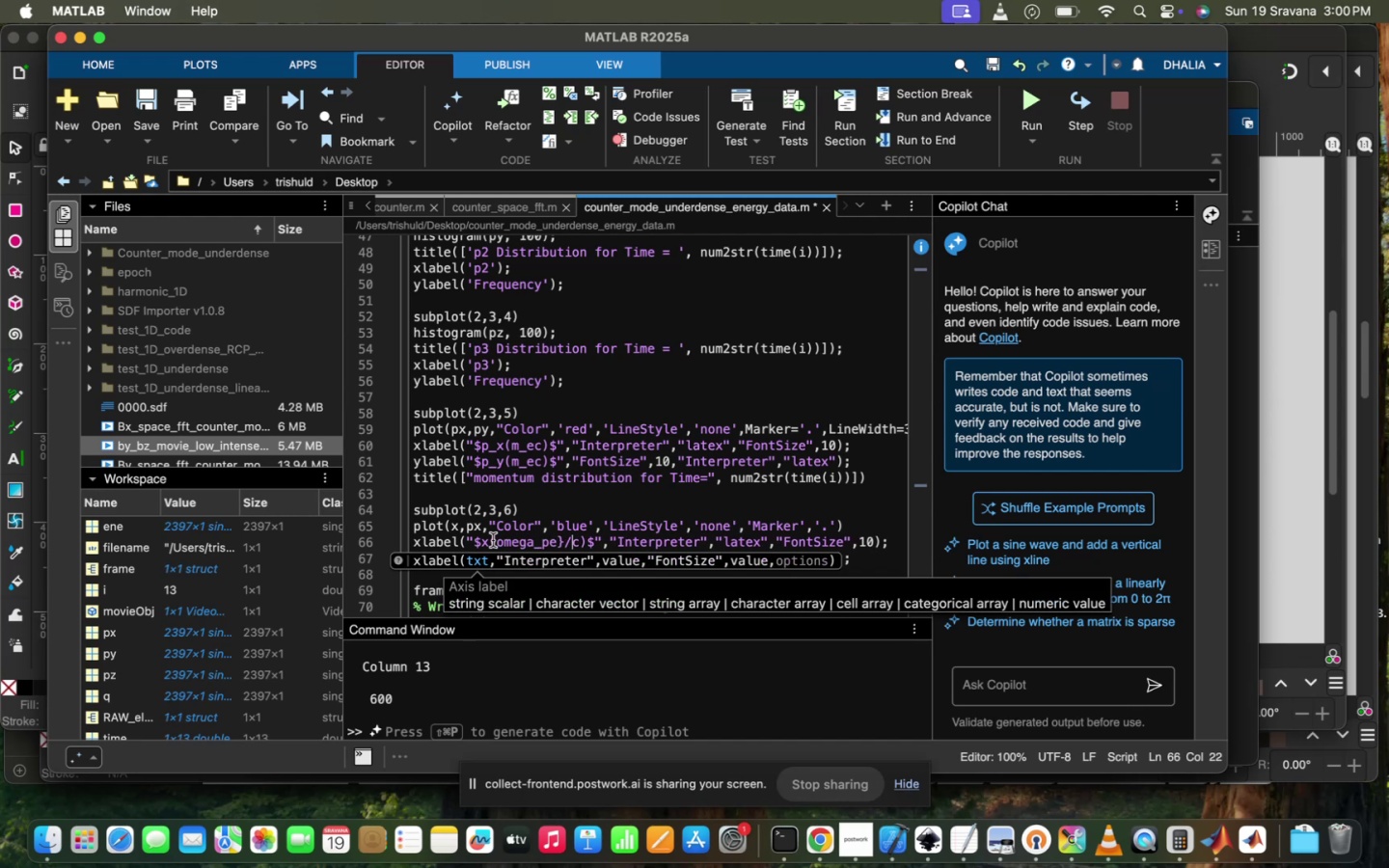 
left_click([539, 542])
 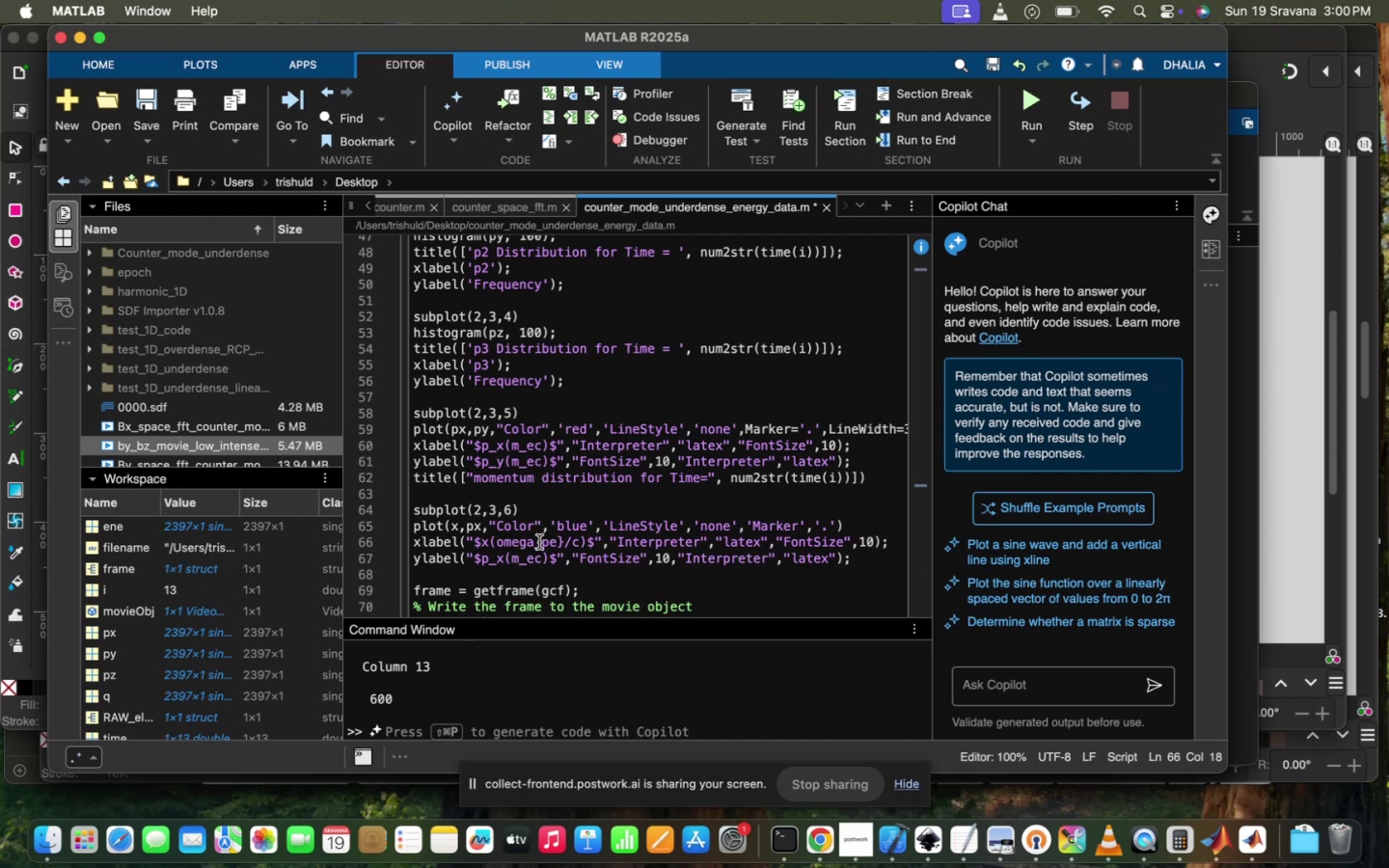 
key(Shift+BracketLeft)
 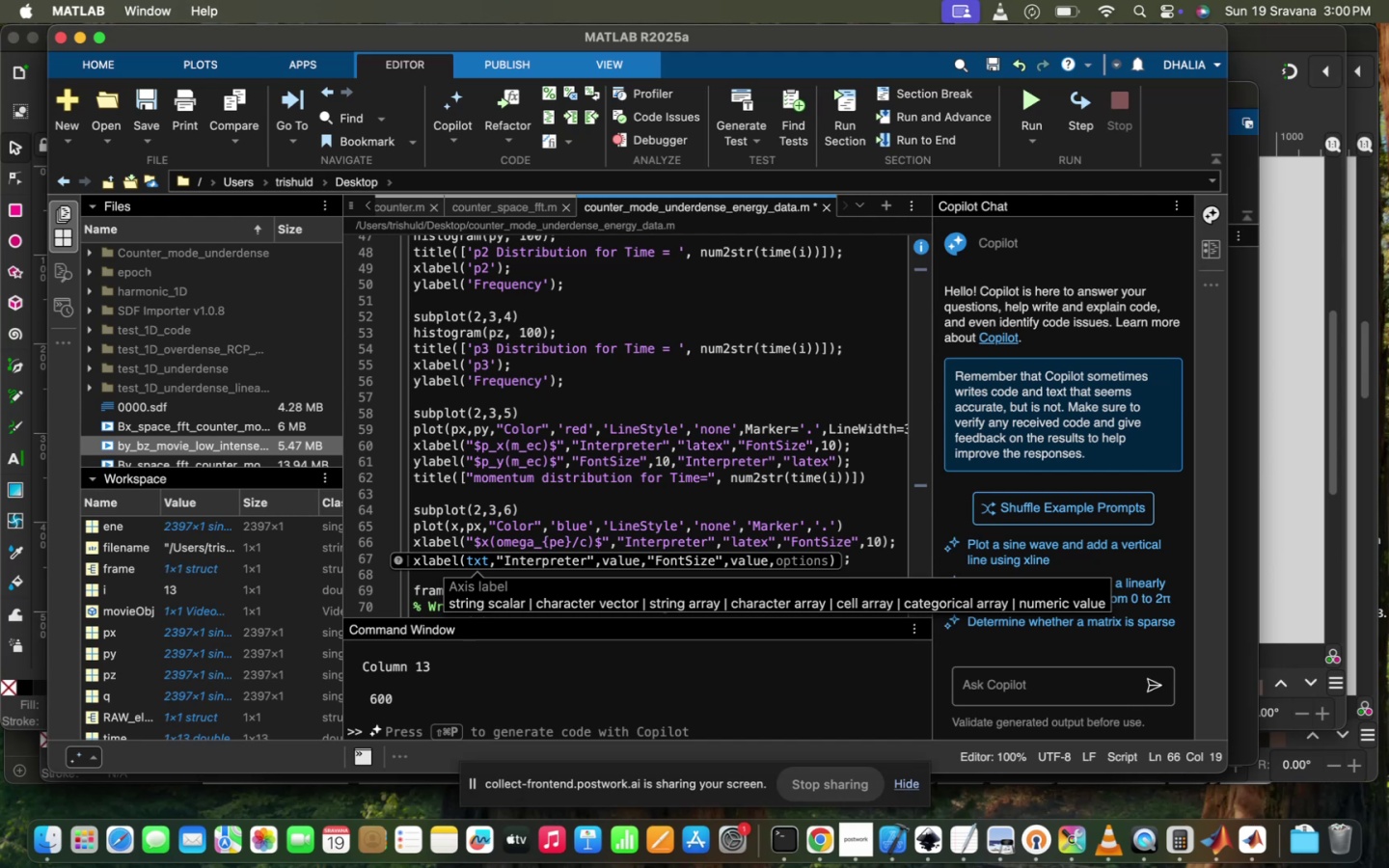 
wait(10.93)
 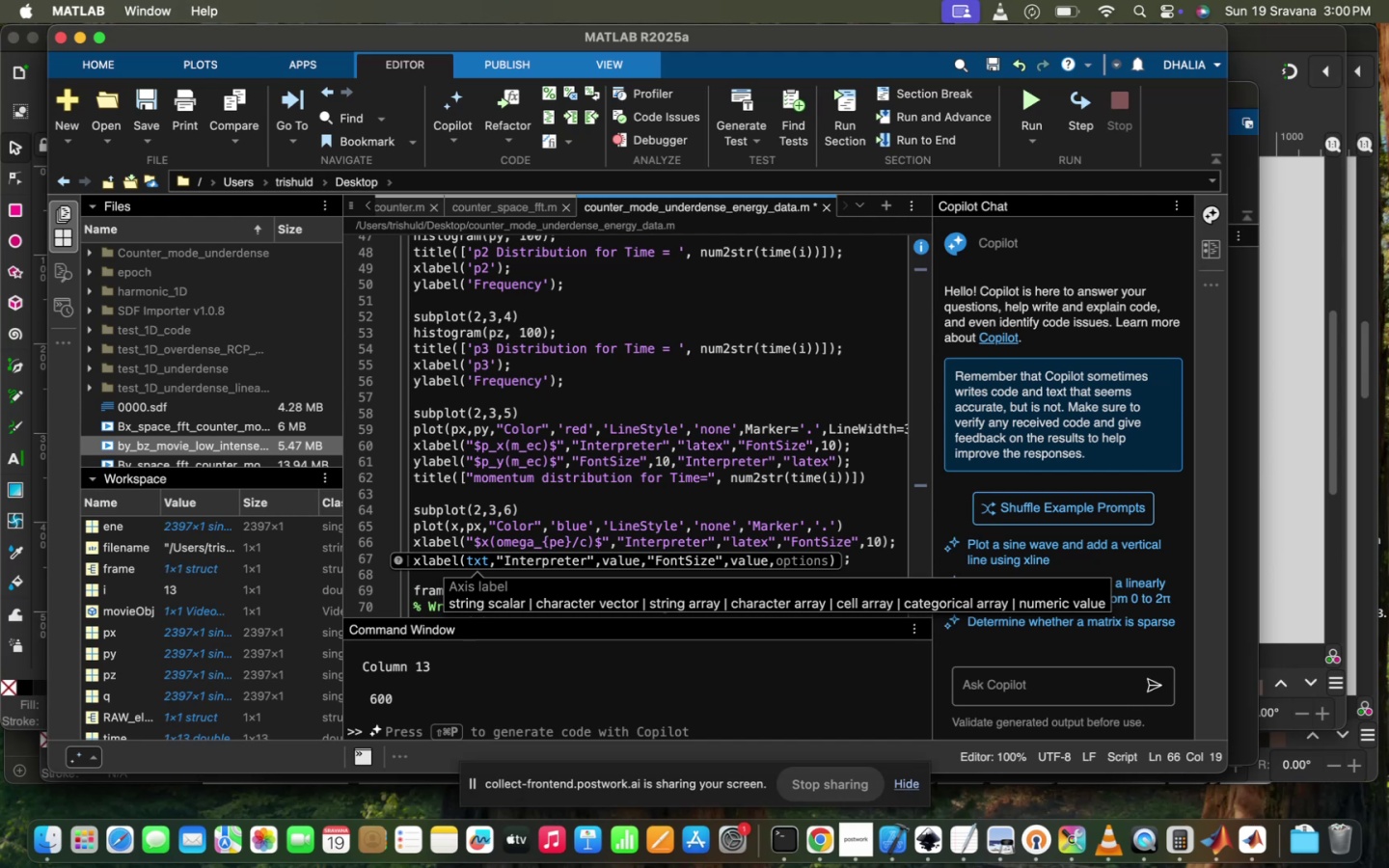 
scroll: coordinate [558, 496], scroll_direction: down, amount: 12.0
 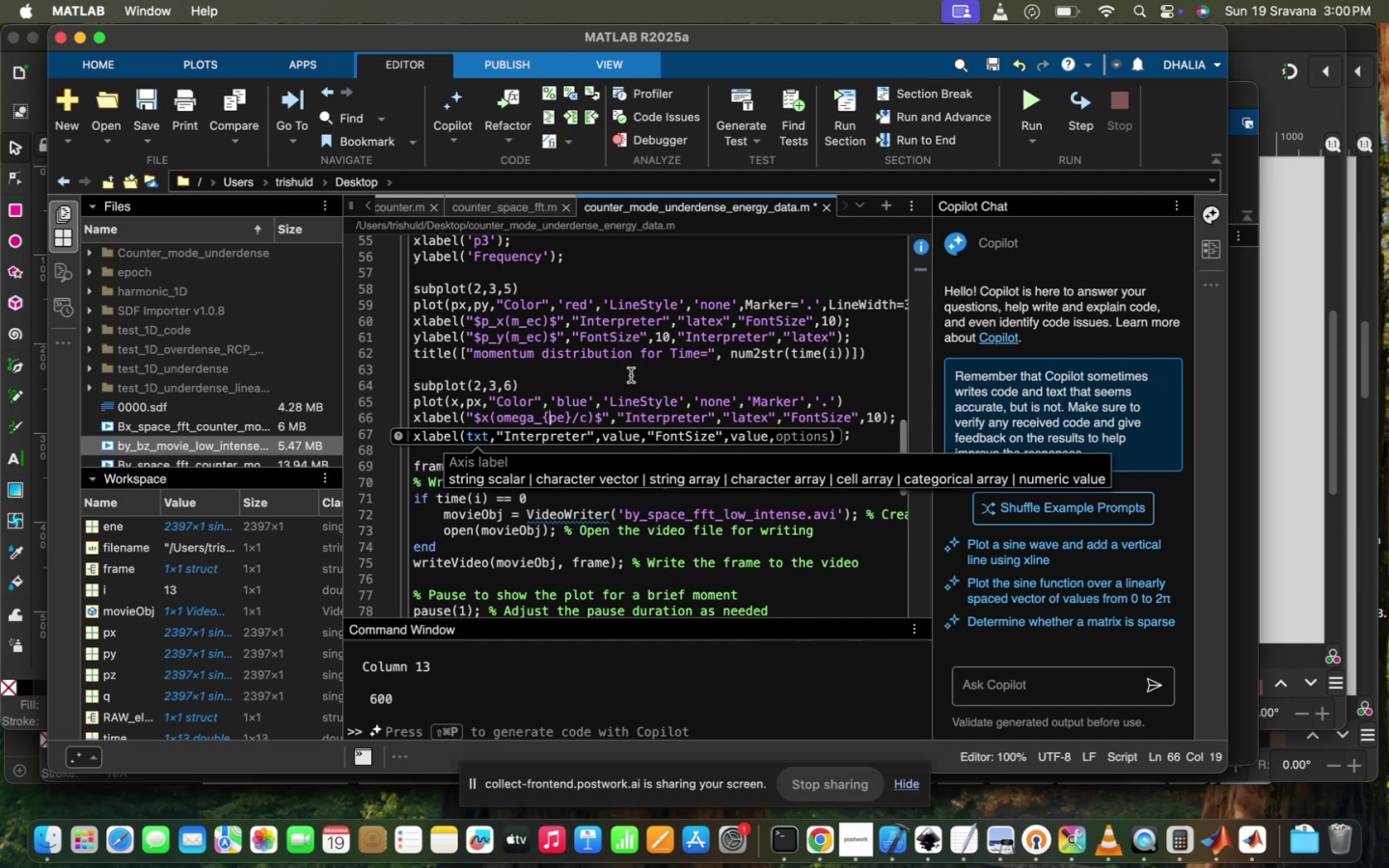 
left_click([632, 367])
 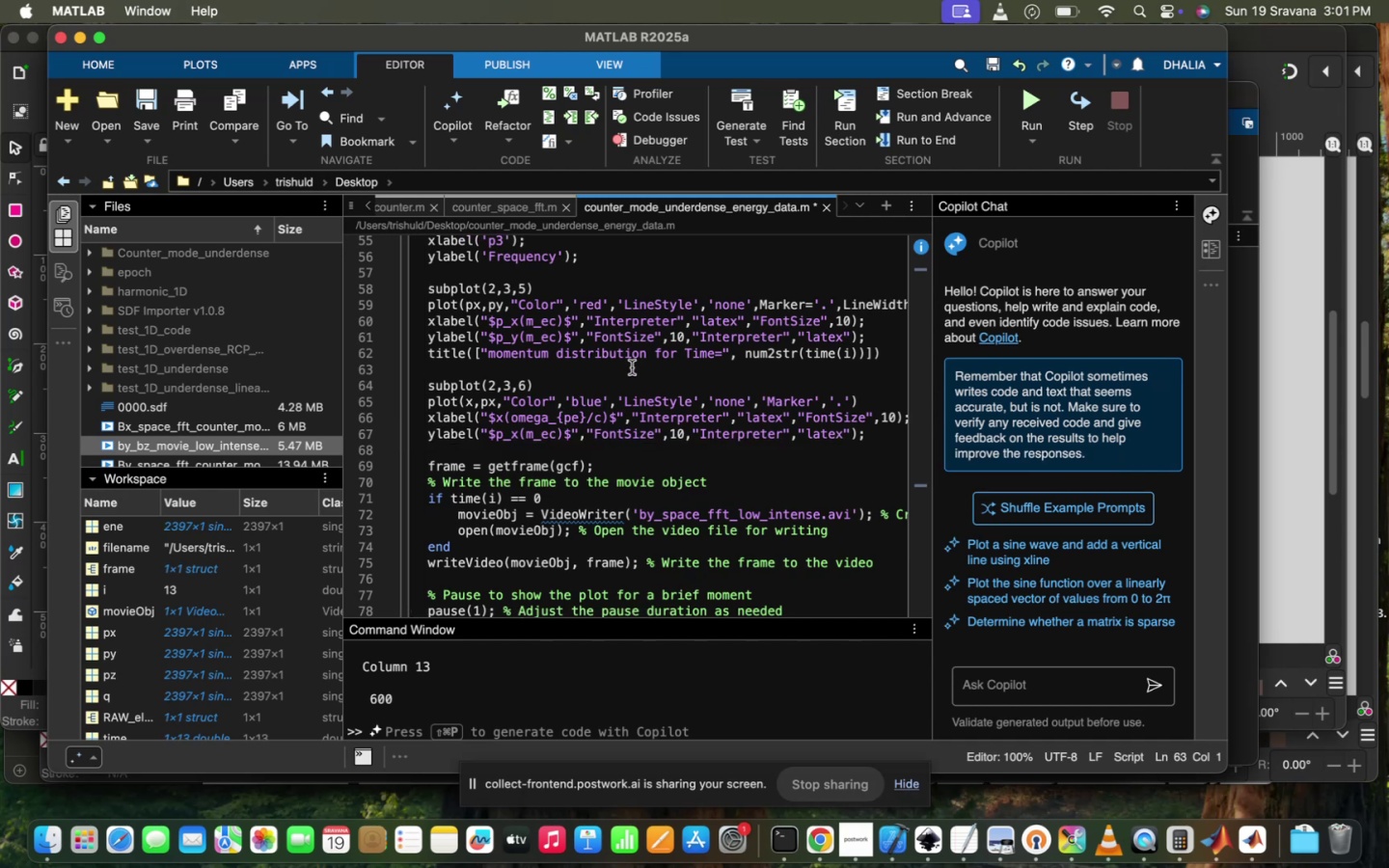 
wait(7.45)
 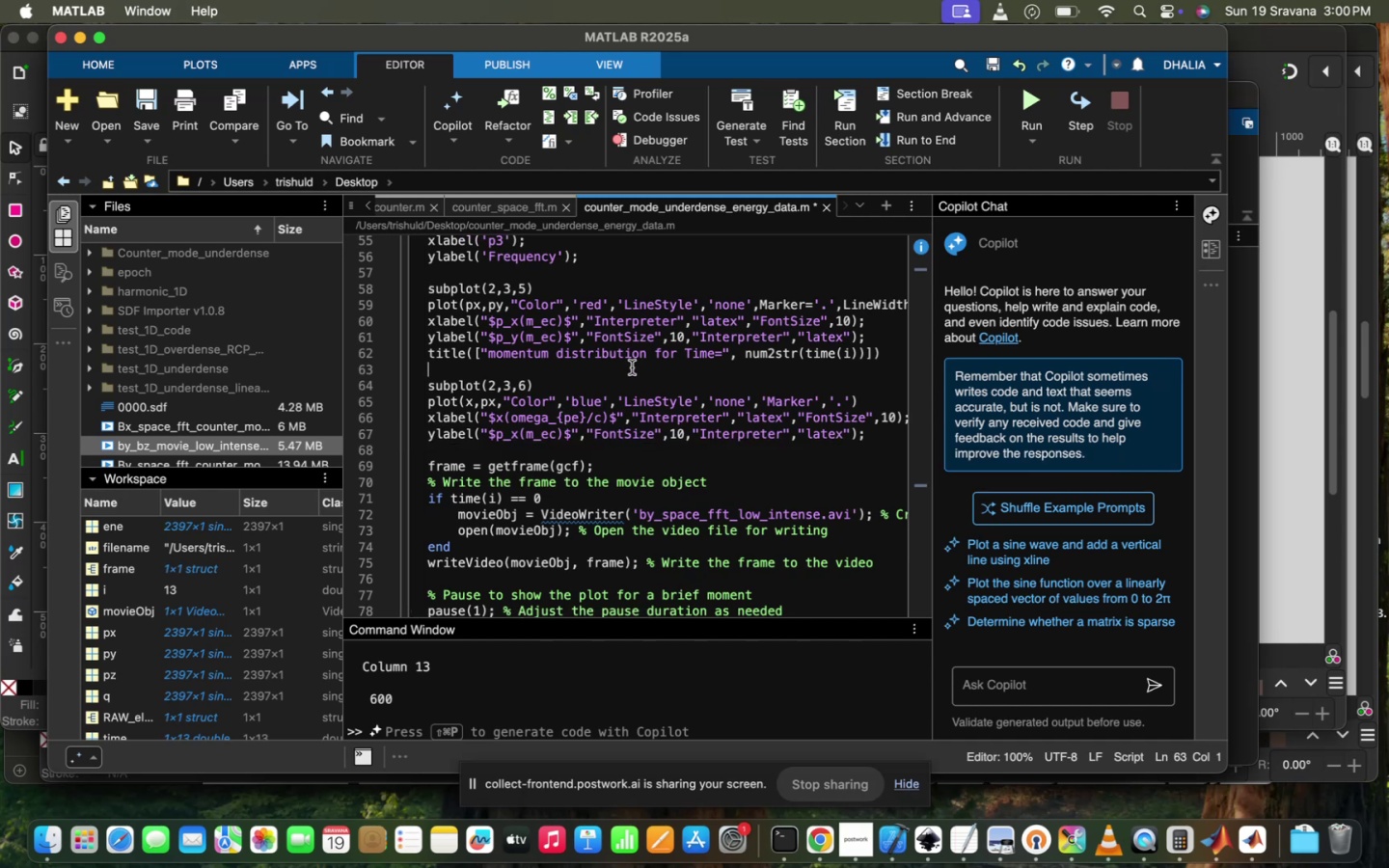 
scroll: coordinate [616, 416], scroll_direction: up, amount: 51.0
 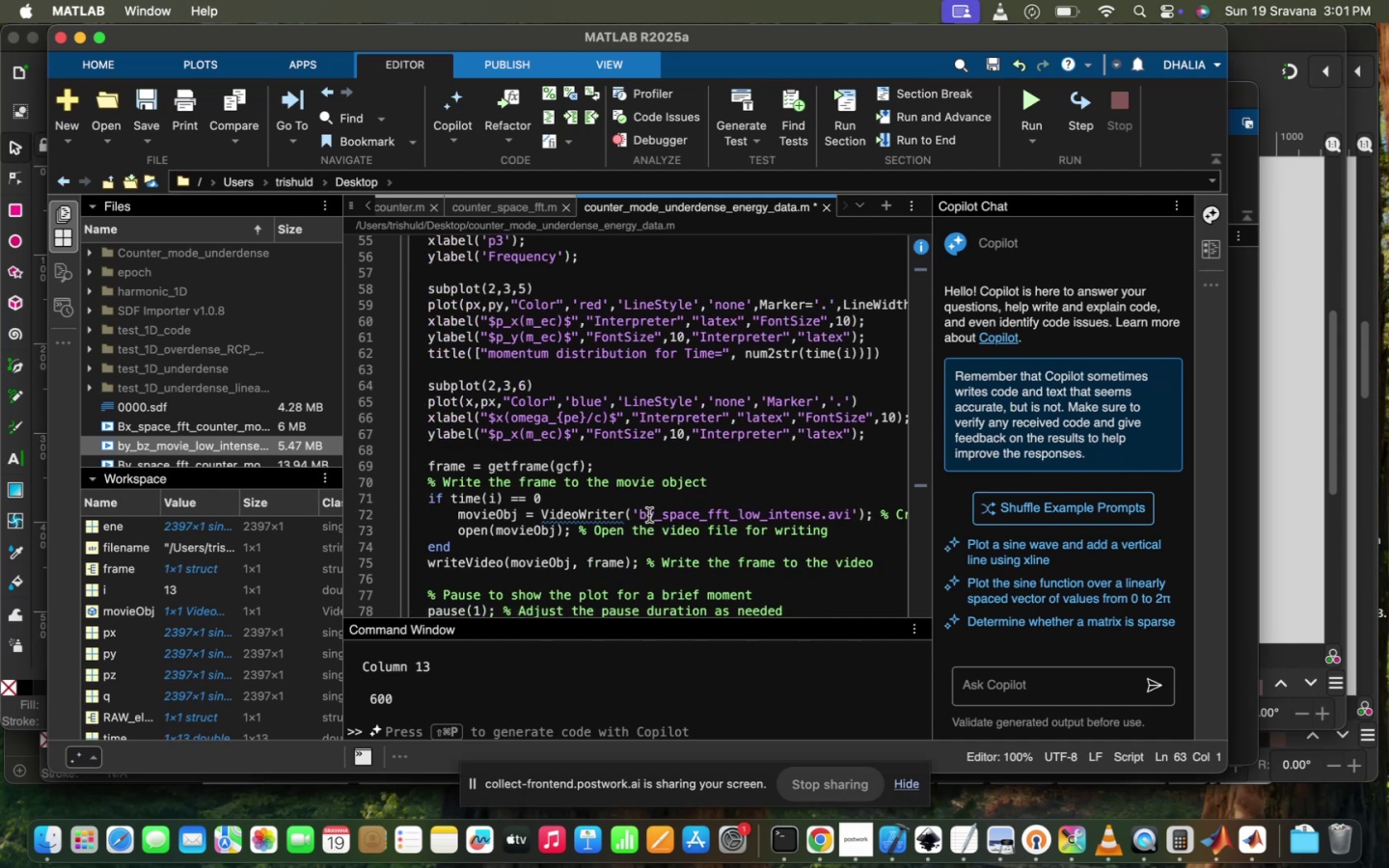 
left_click_drag(start_coordinate=[650, 515], to_coordinate=[638, 514])
 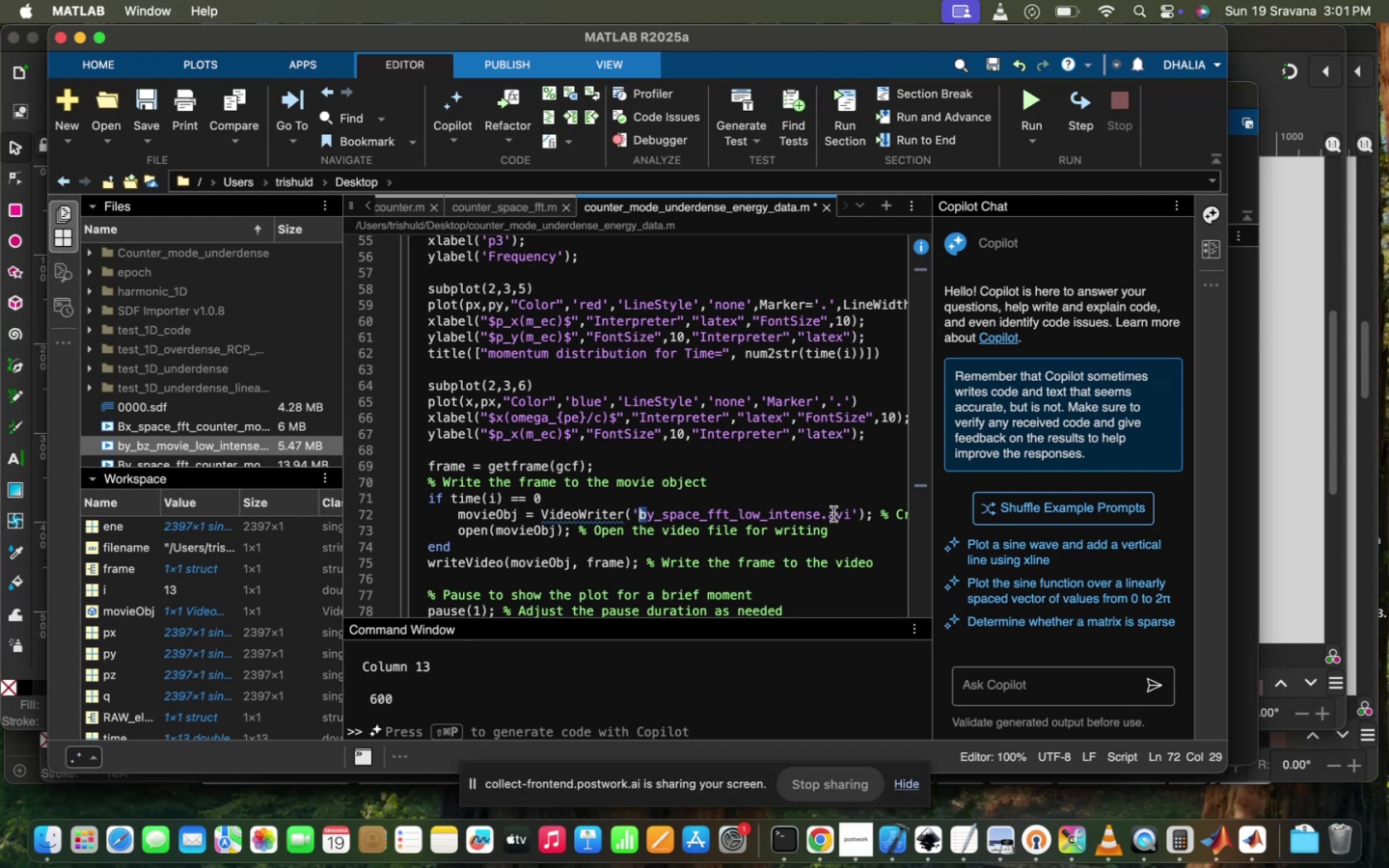 
left_click_drag(start_coordinate=[821, 511], to_coordinate=[640, 513])
 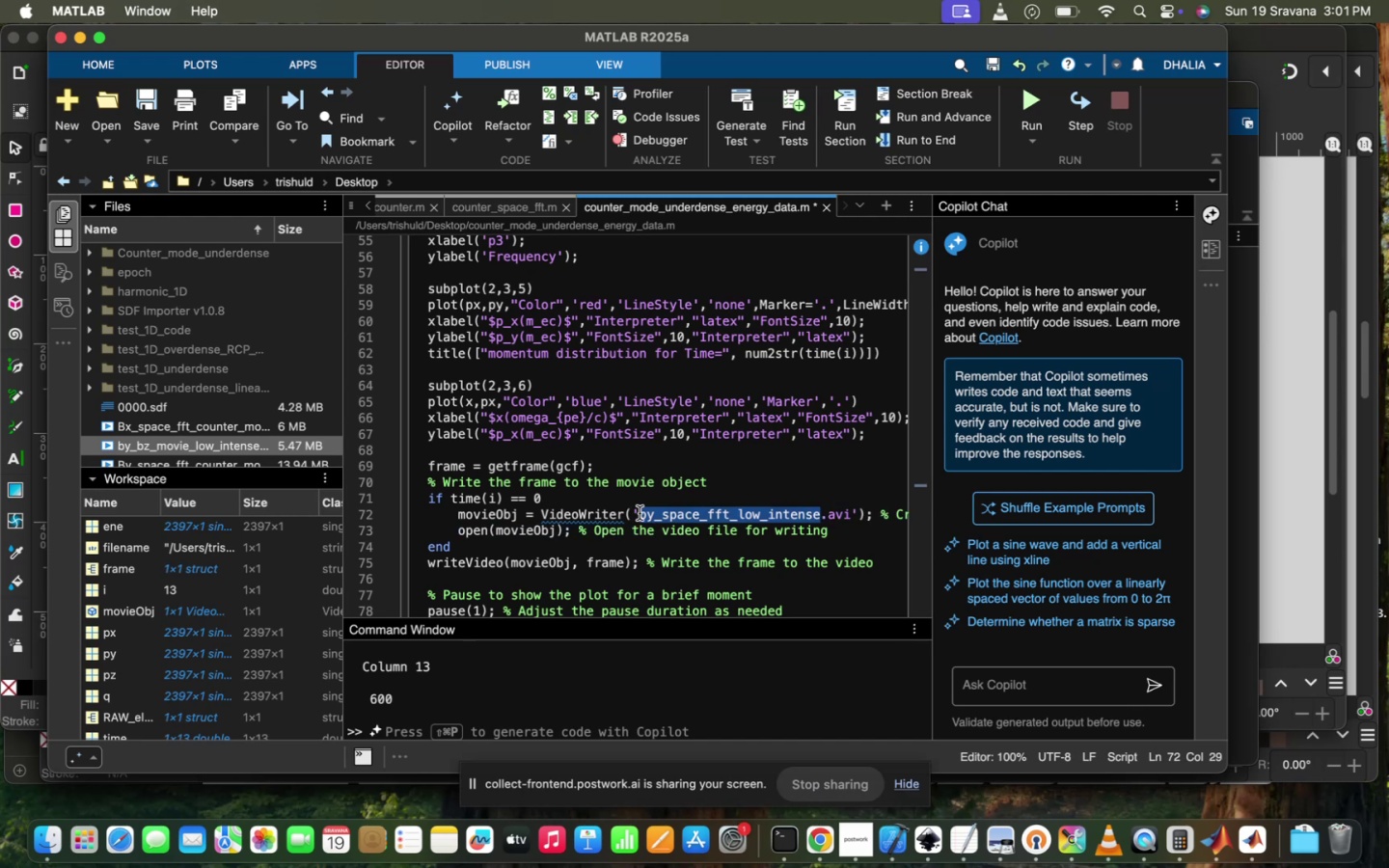 
type(spa)
key(Backspace)
key(Backspace)
key(Backspace)
type(momentum_raw_datw)
key(Backspace)
type(a)
 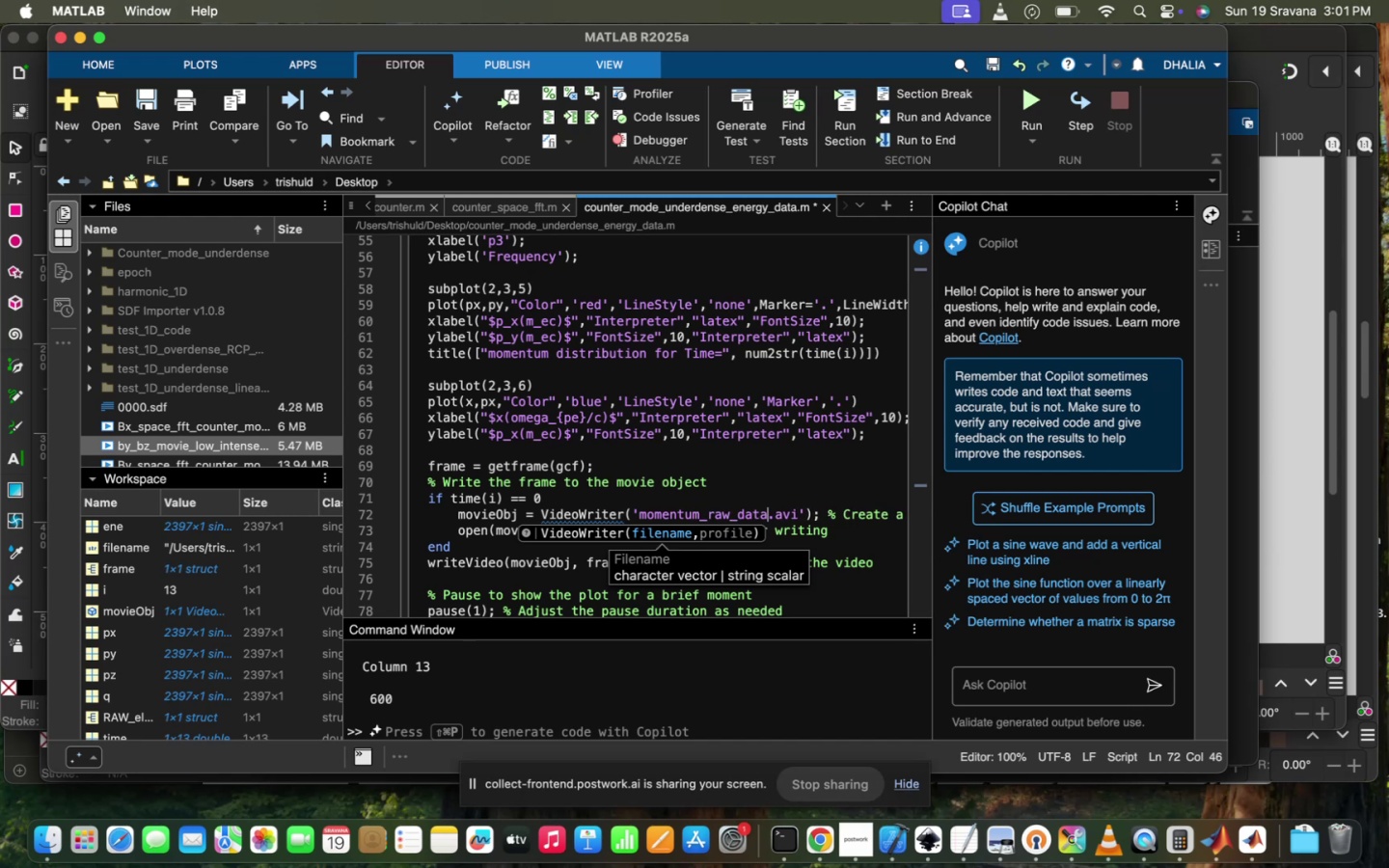 
left_click([634, 391])
 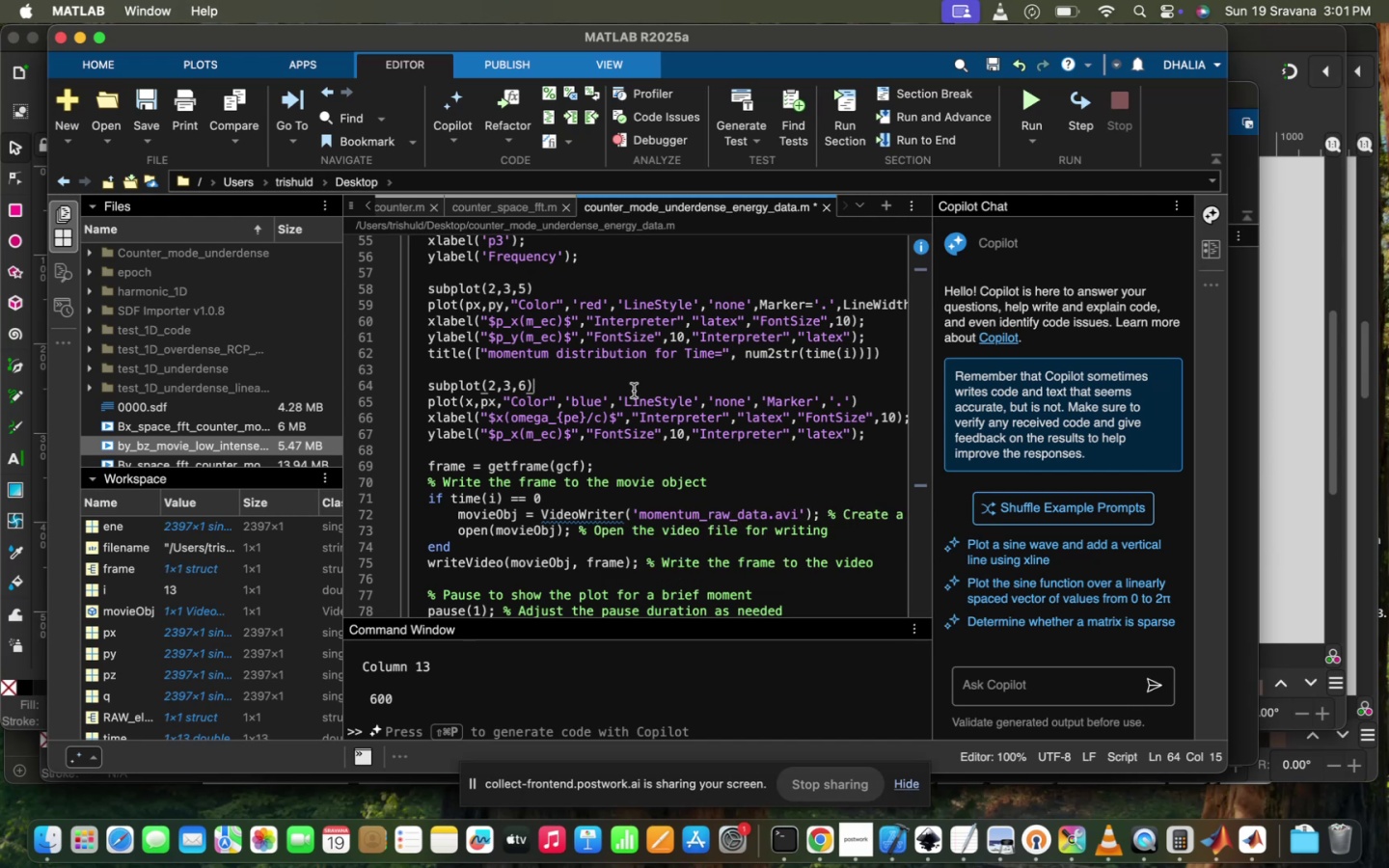 
scroll: coordinate [758, 473], scroll_direction: down, amount: 18.0
 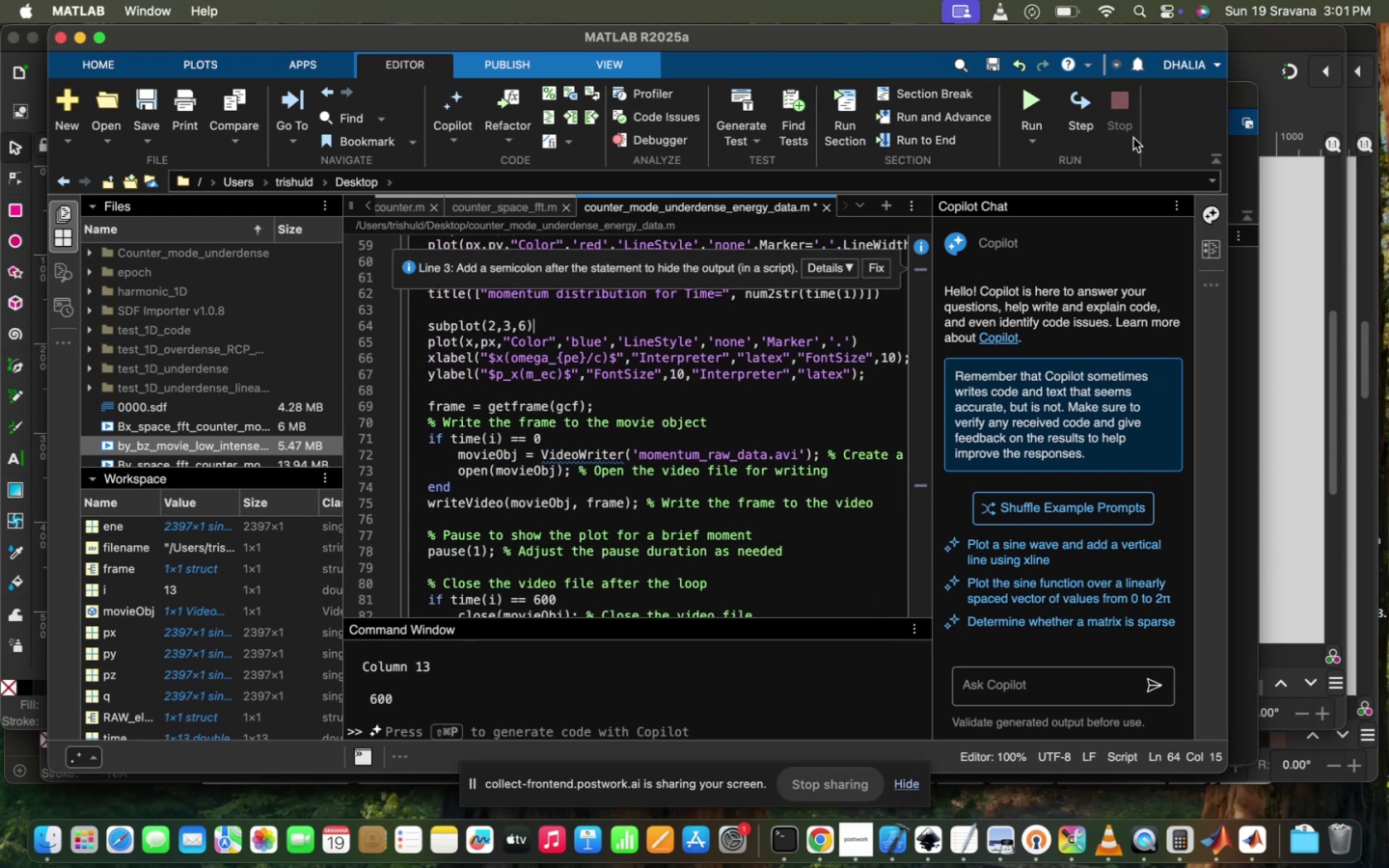 
left_click([1023, 95])
 